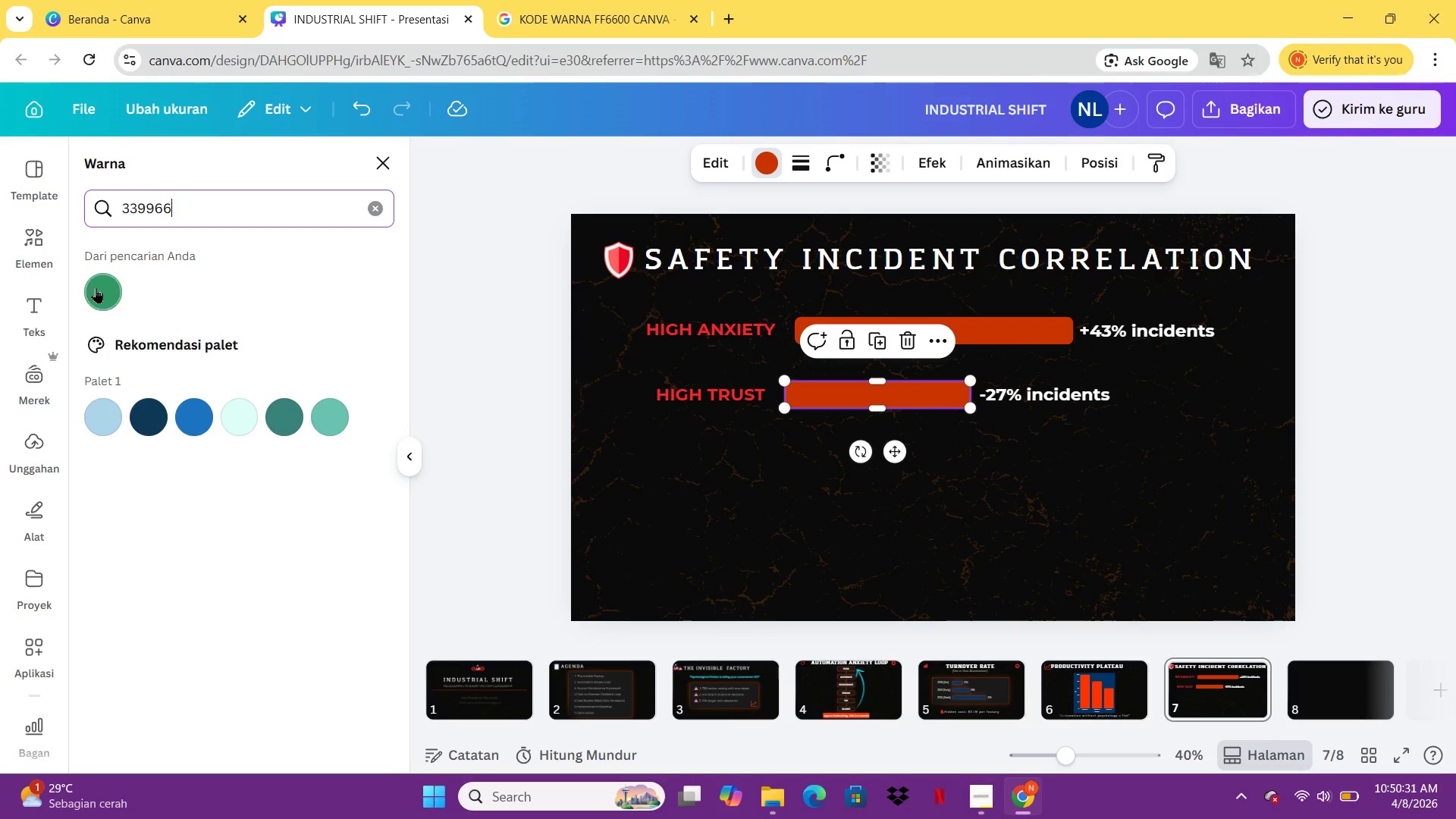 
left_click([96, 289])
 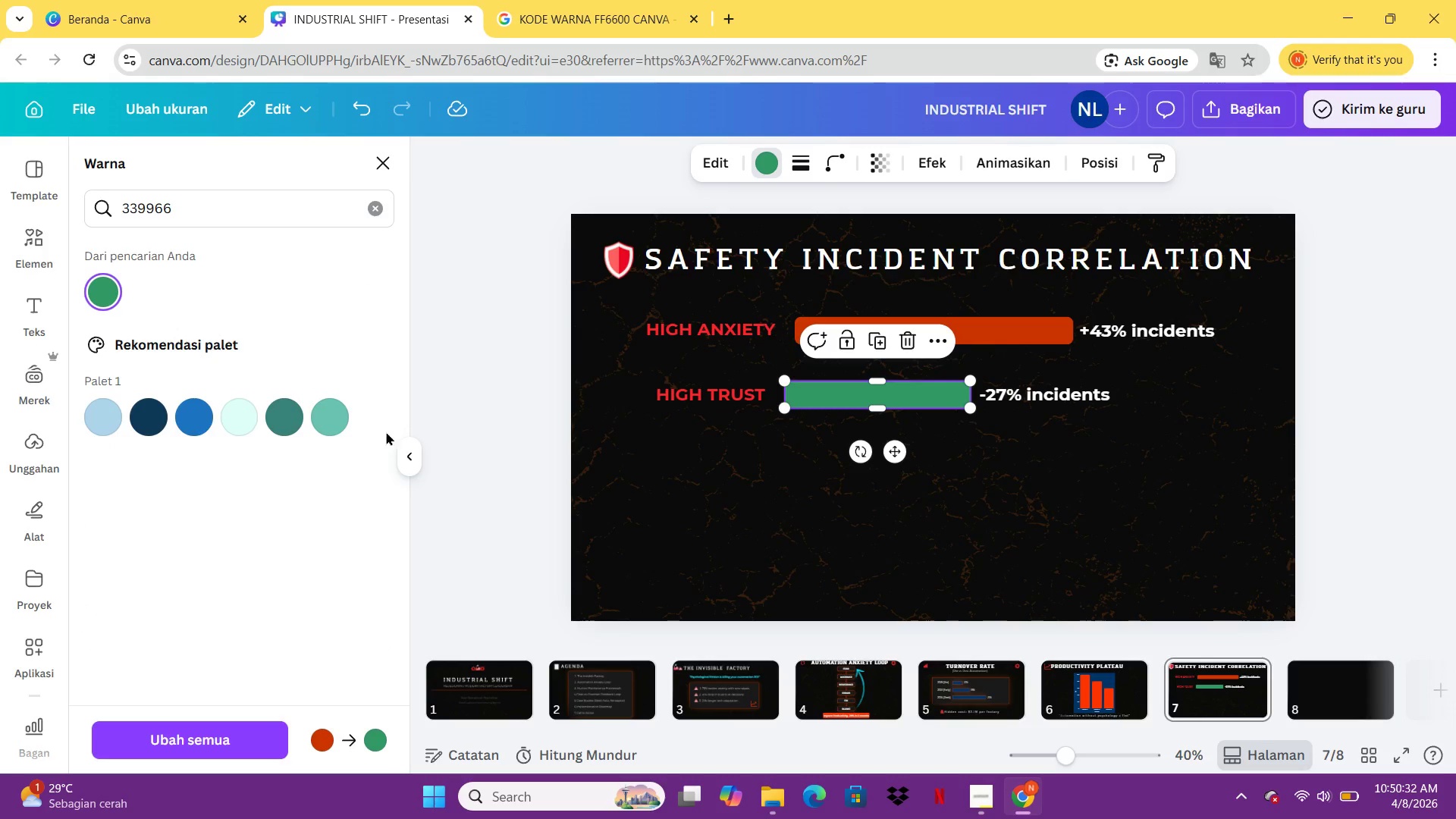 
left_click([403, 463])
 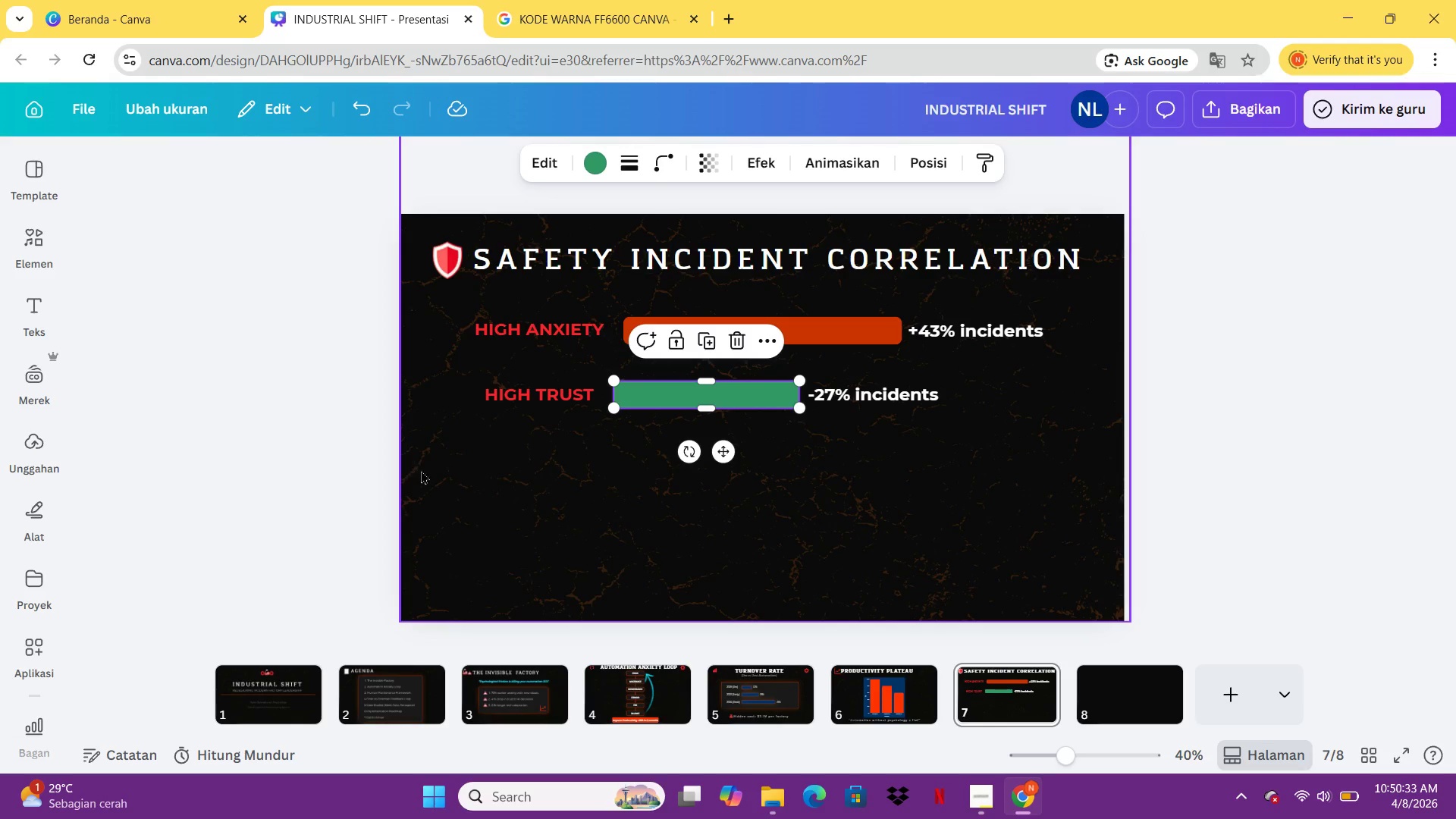 
left_click([423, 470])
 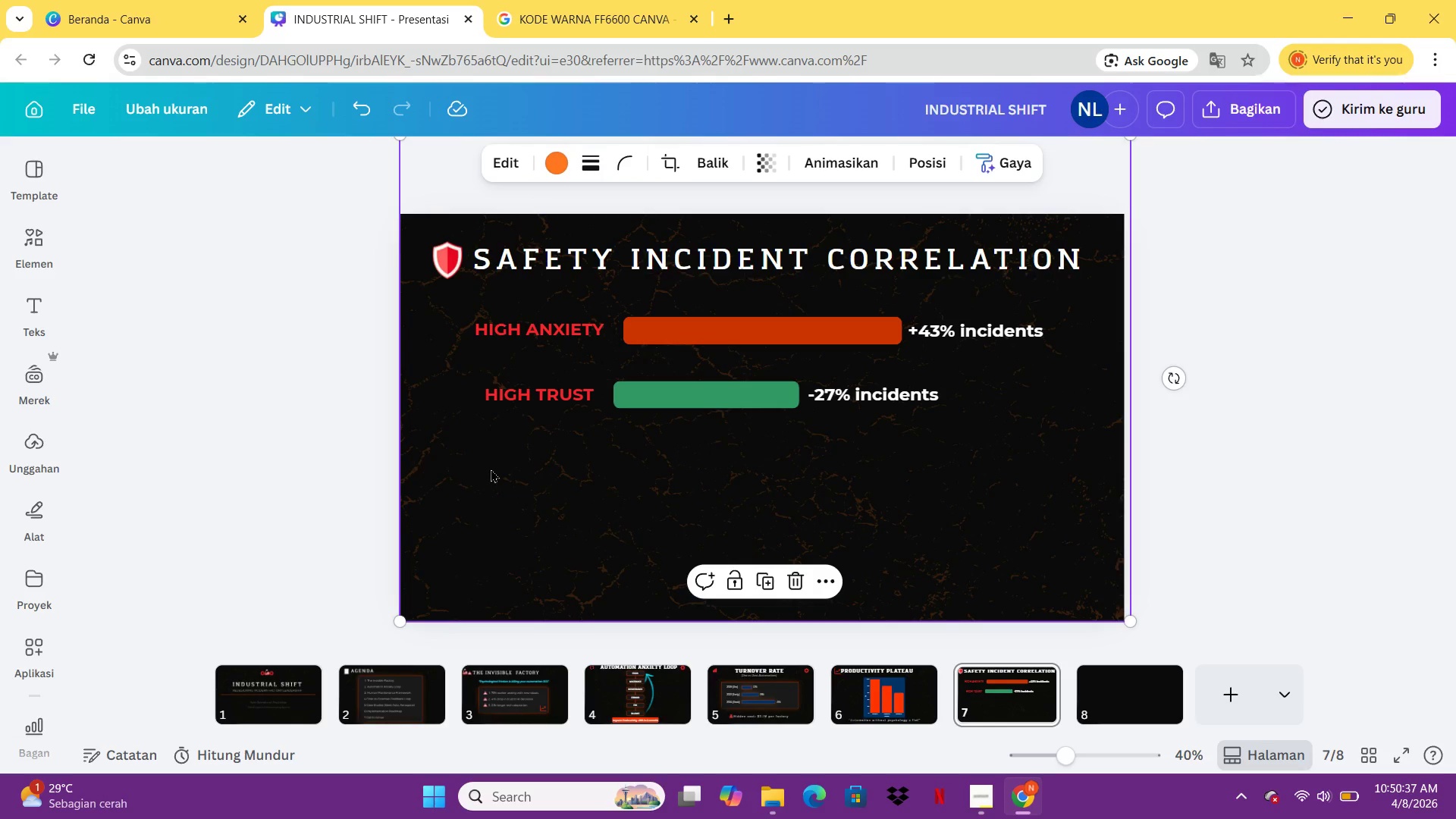 
left_click_drag(start_coordinate=[654, 395], to_coordinate=[667, 395])
 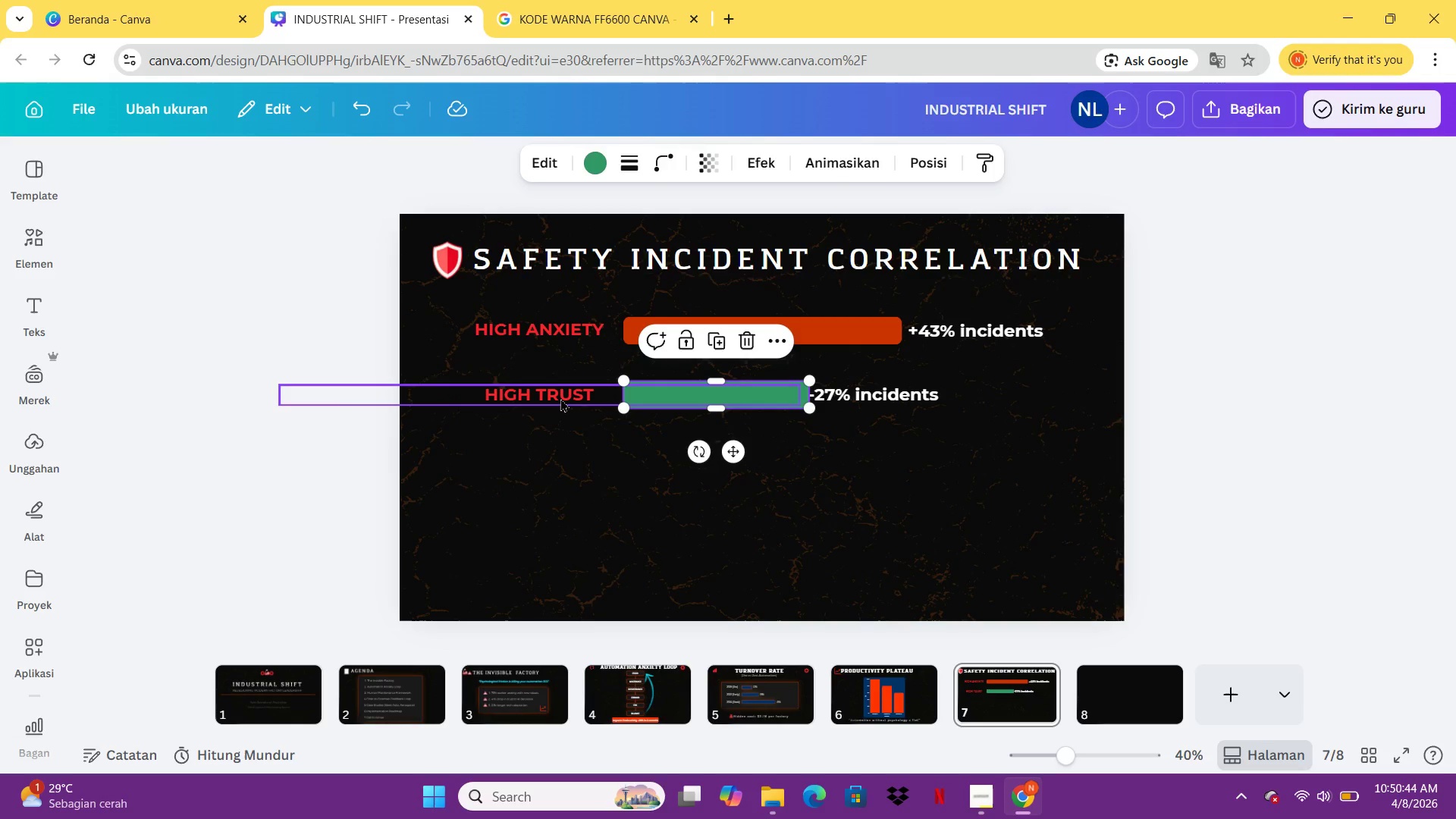 
left_click_drag(start_coordinate=[560, 398], to_coordinate=[548, 398])
 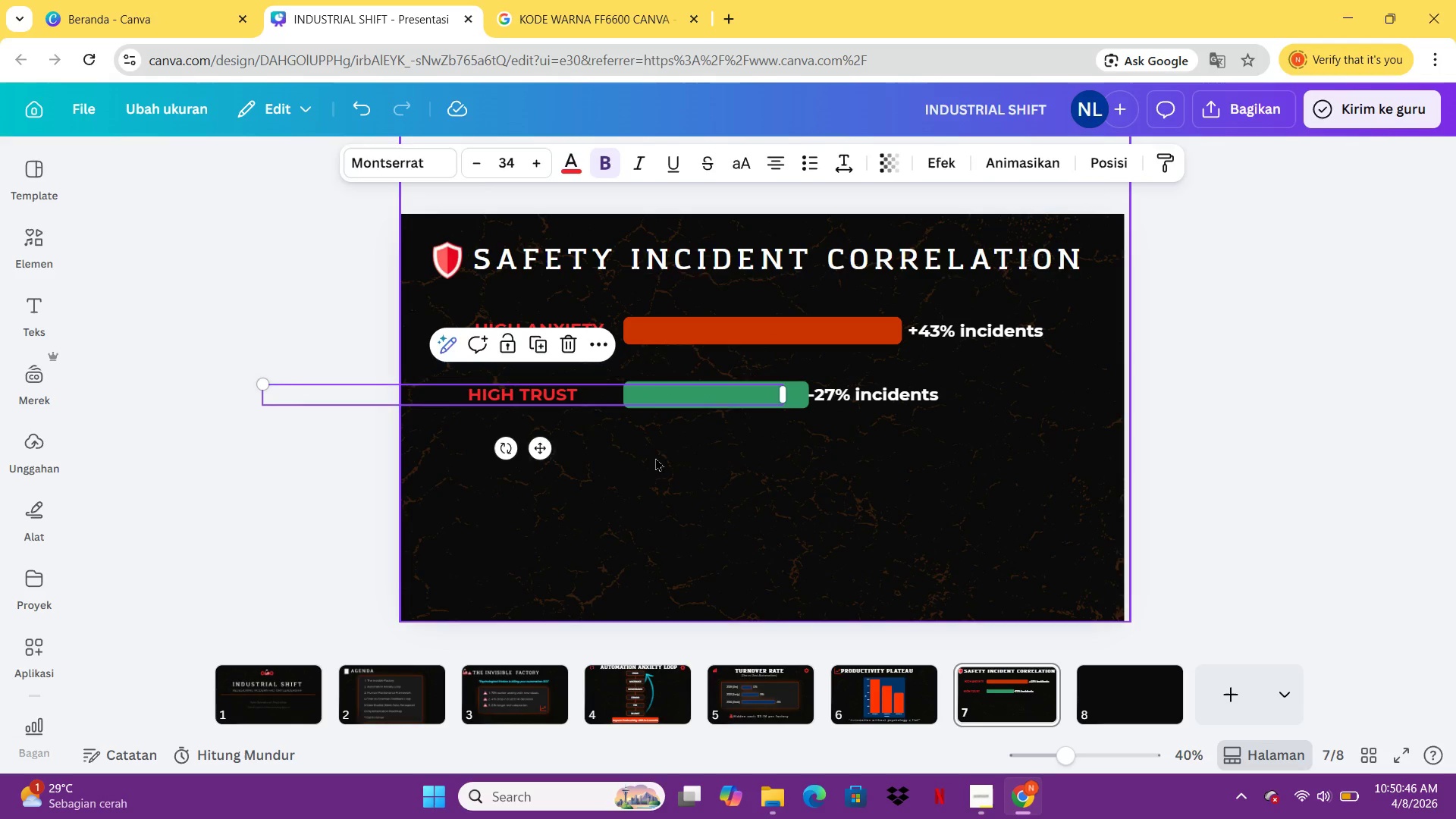 
left_click([657, 458])
 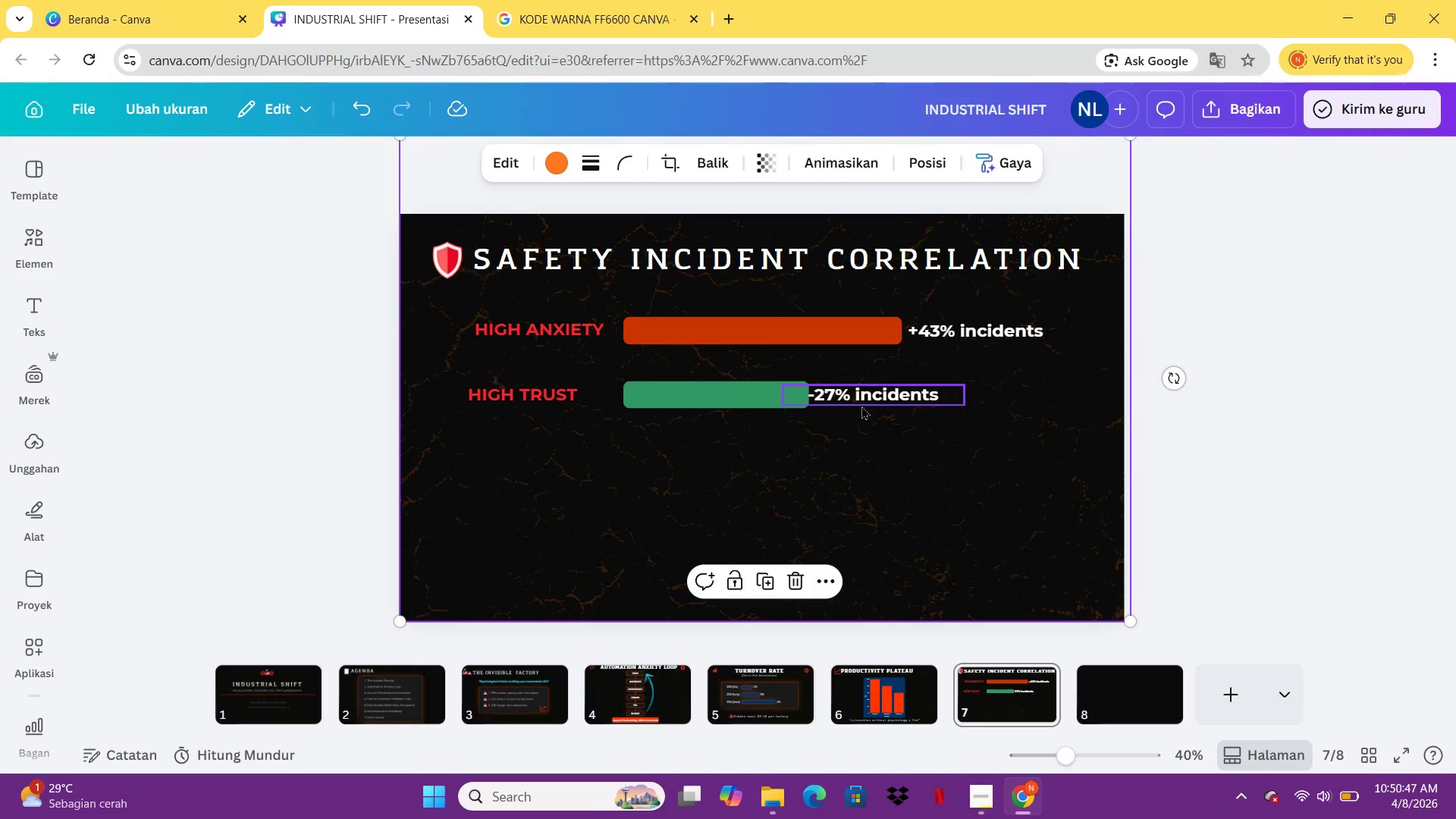 
left_click_drag(start_coordinate=[862, 406], to_coordinate=[870, 406])
 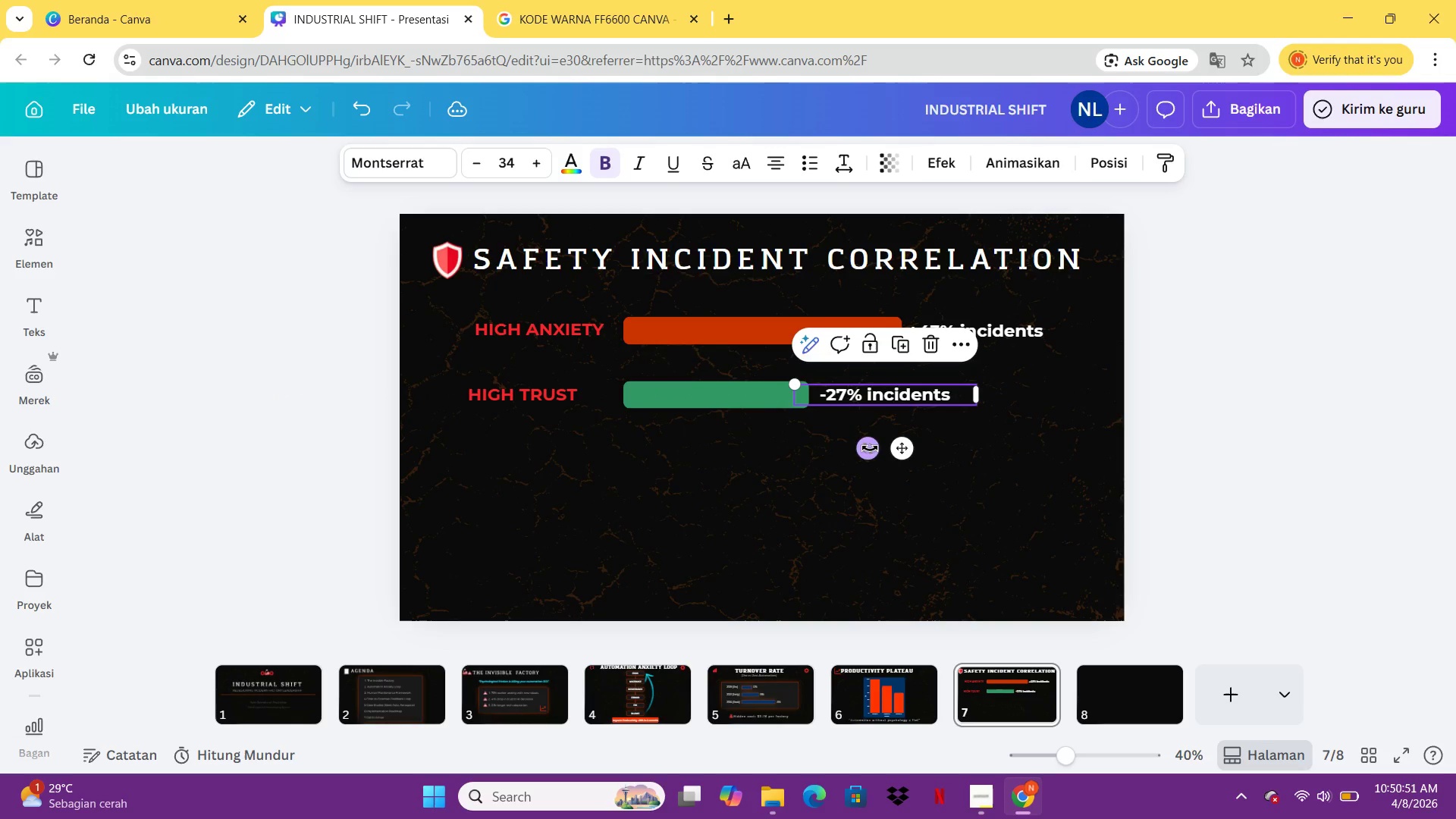 
left_click([870, 448])
 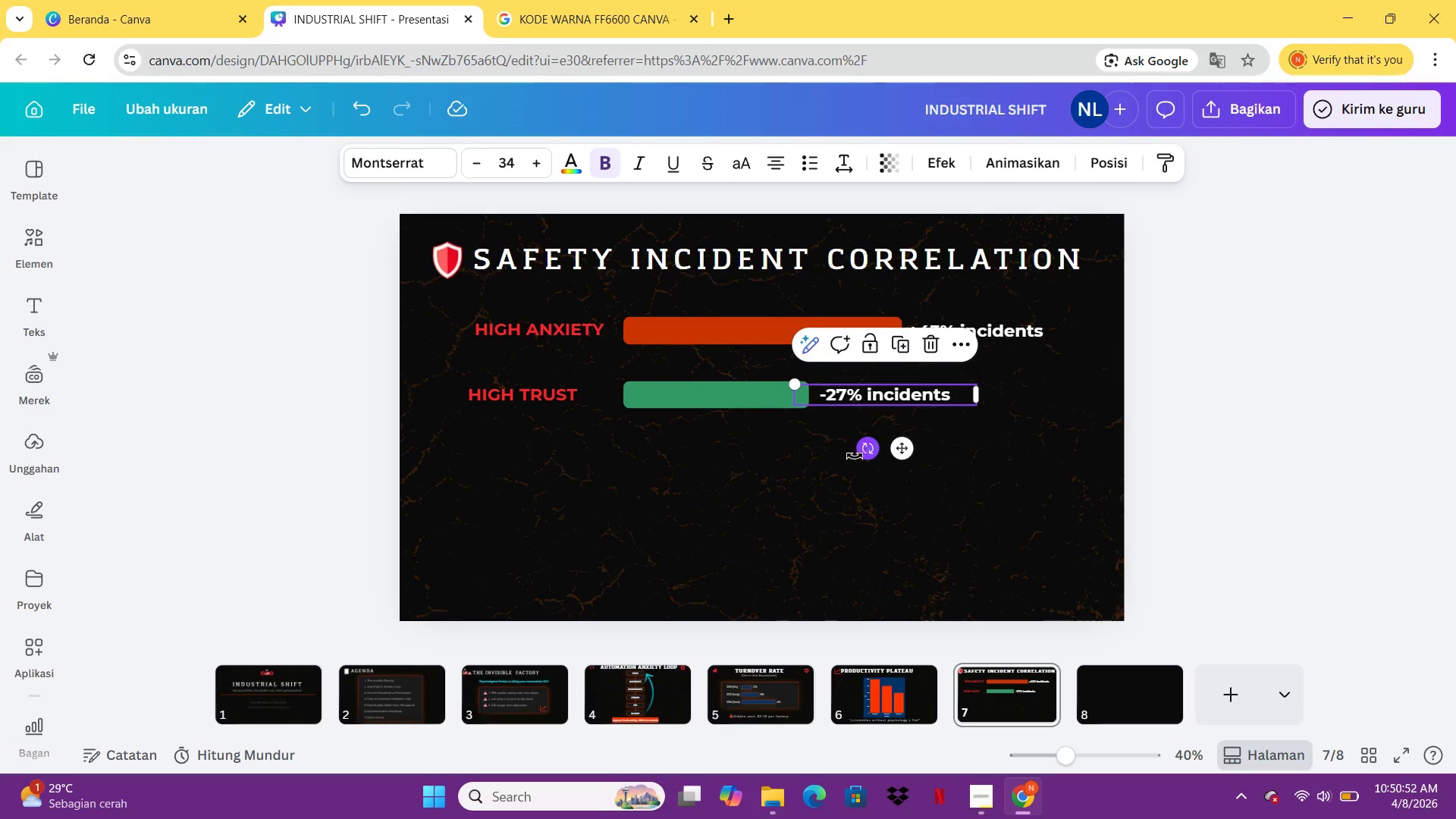 
left_click([692, 516])
 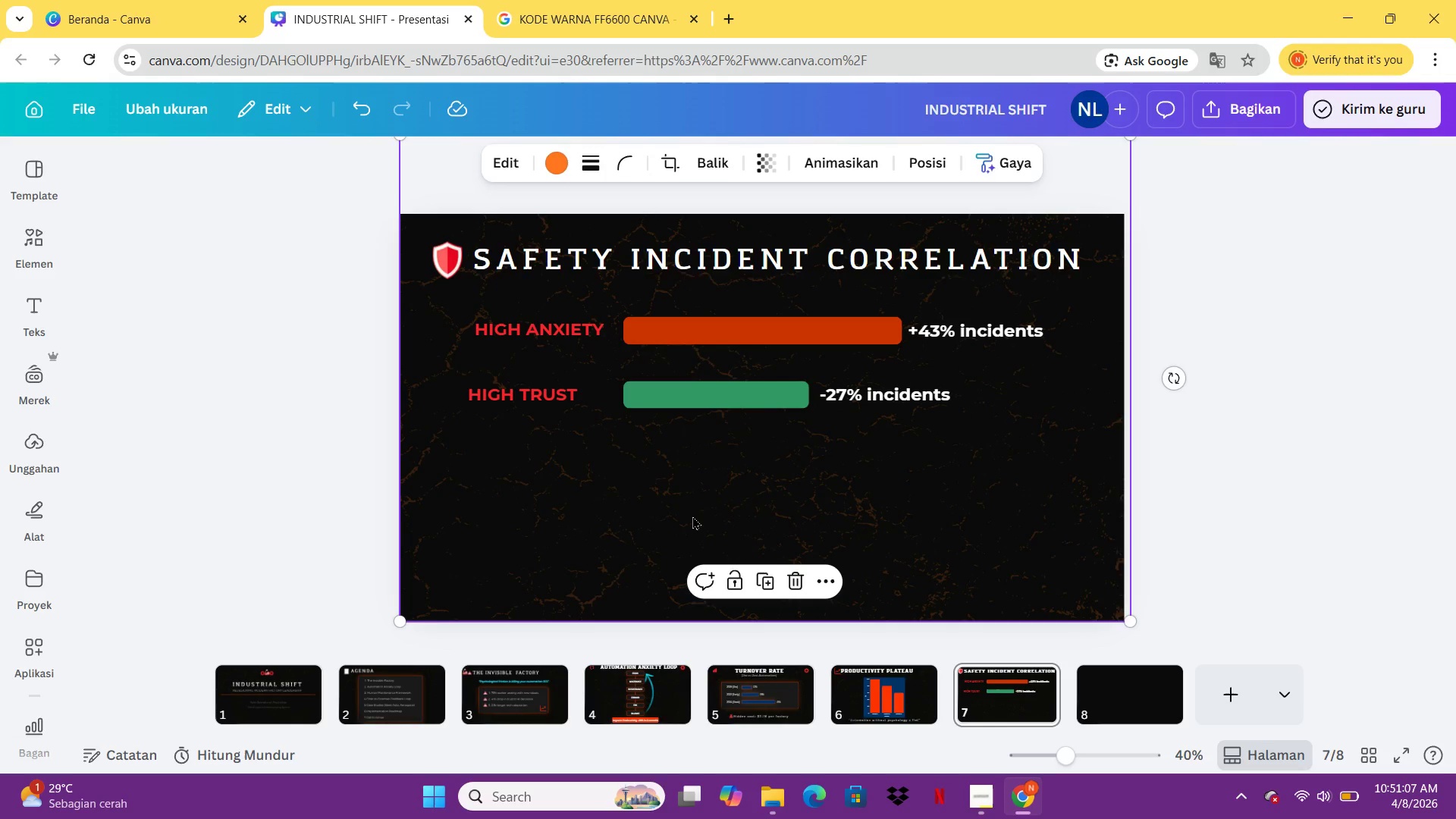 
wait(20.03)
 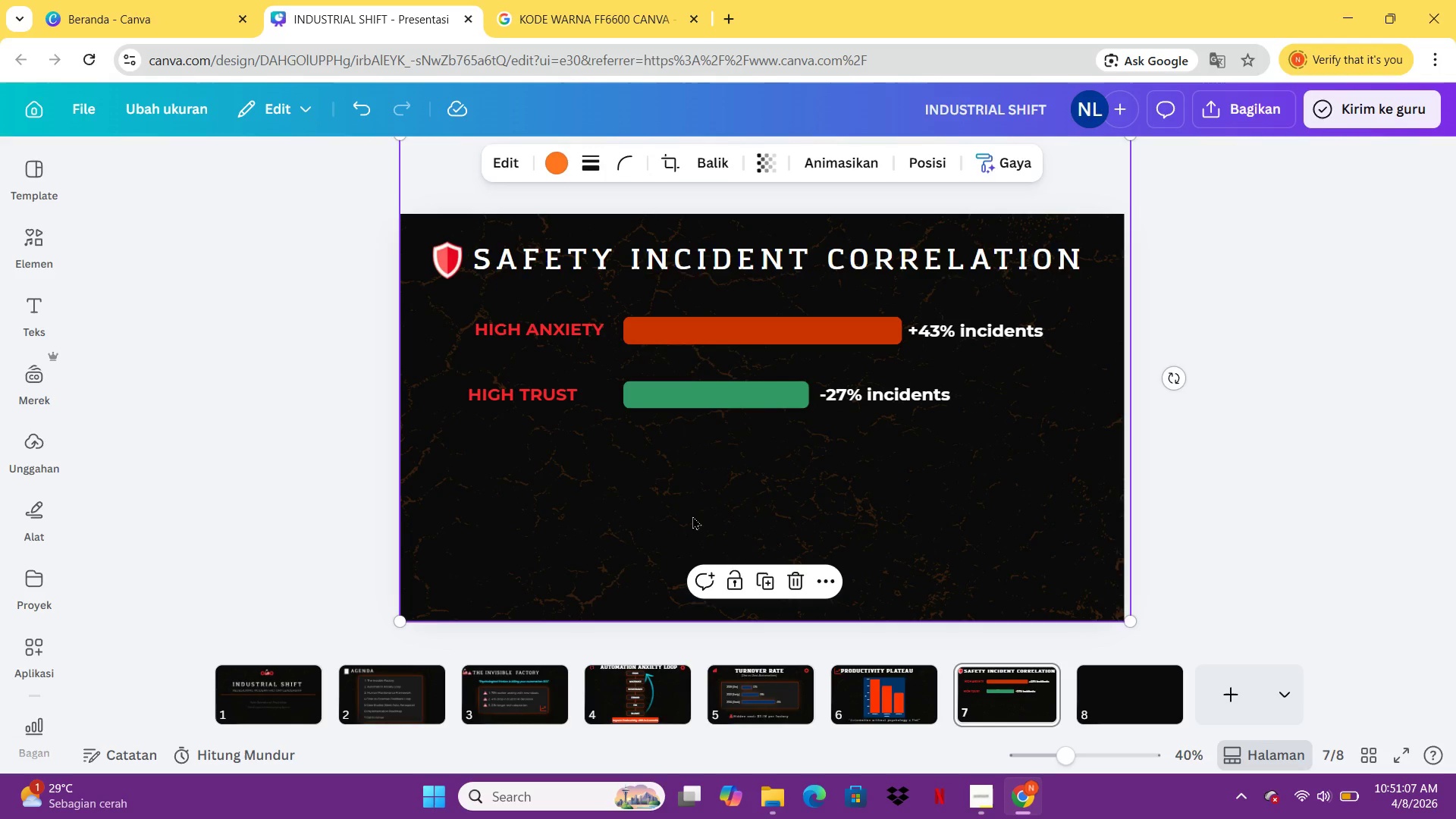 
left_click_drag(start_coordinate=[478, 418], to_coordinate=[703, 413])
 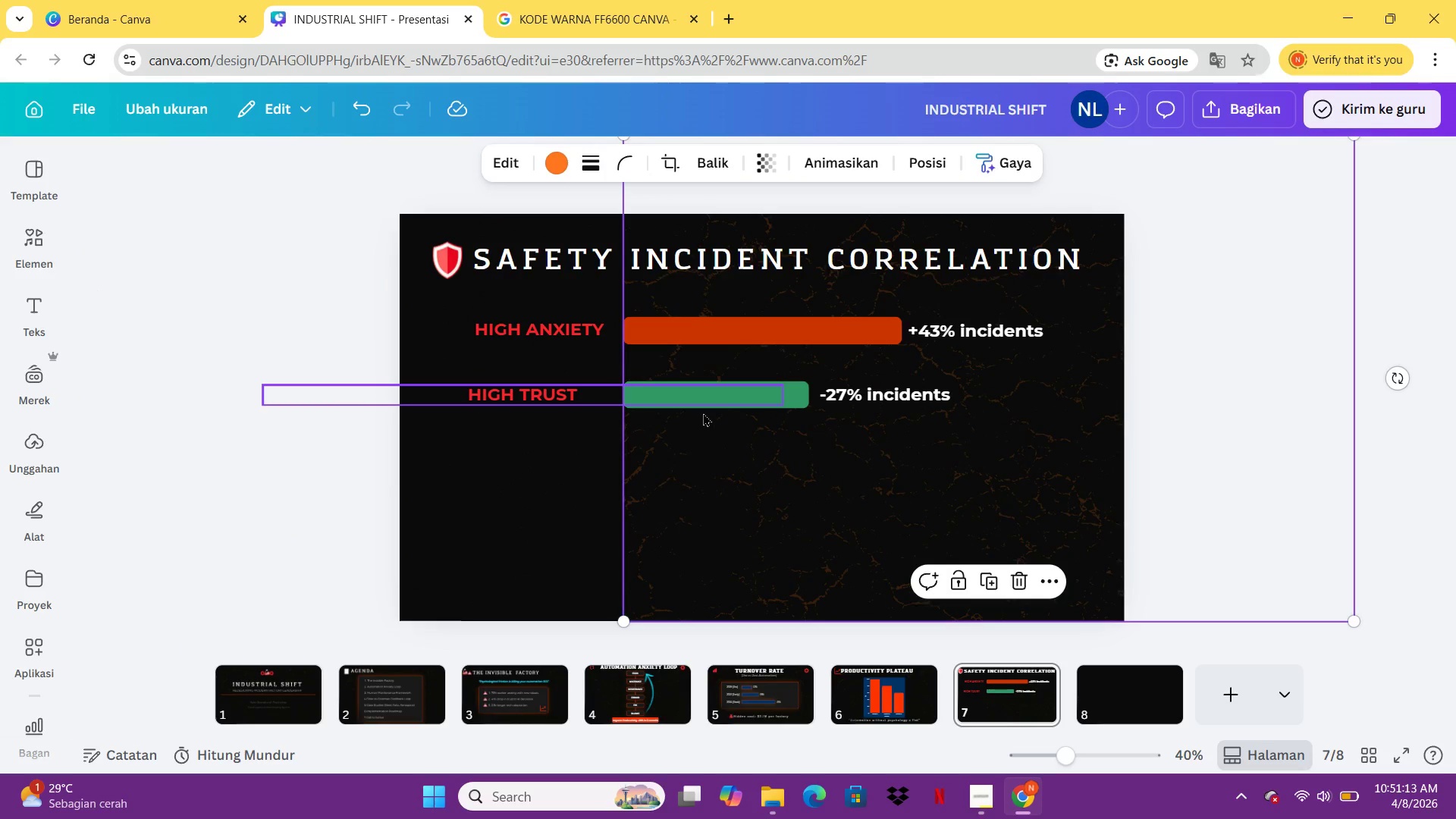 
key(Control+Z)
 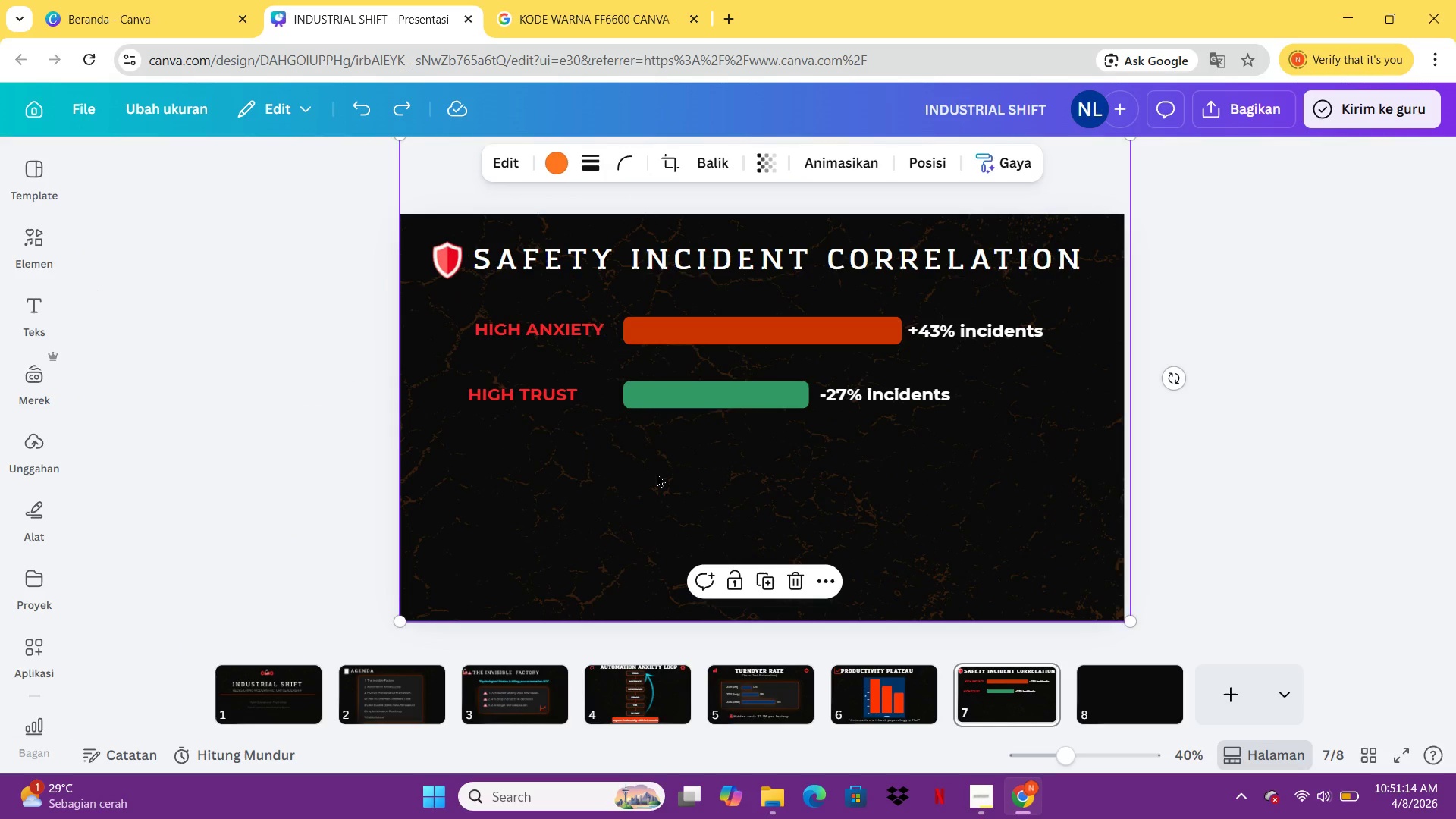 
left_click([657, 473])
 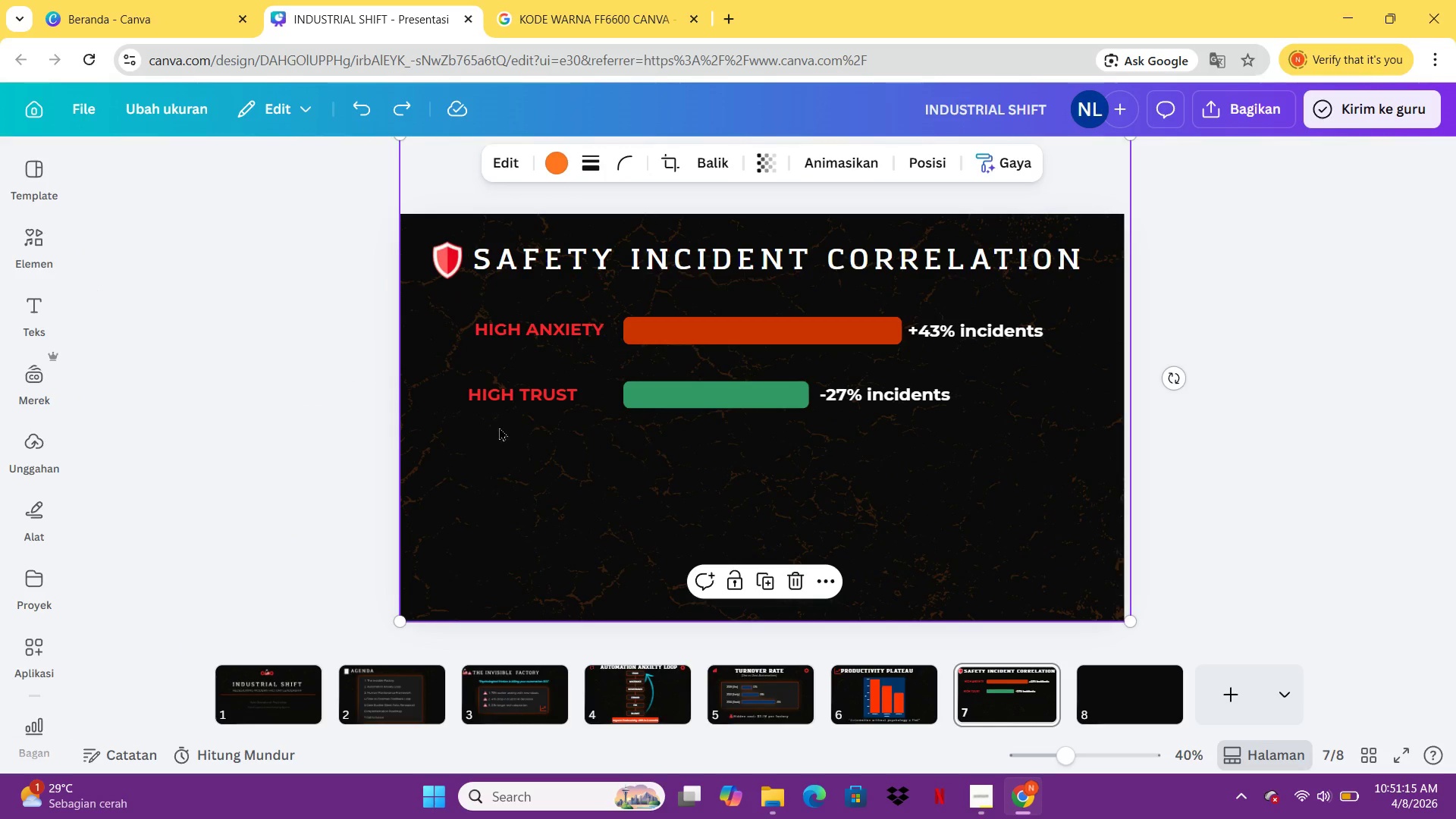 
left_click_drag(start_coordinate=[497, 425], to_coordinate=[551, 421])
 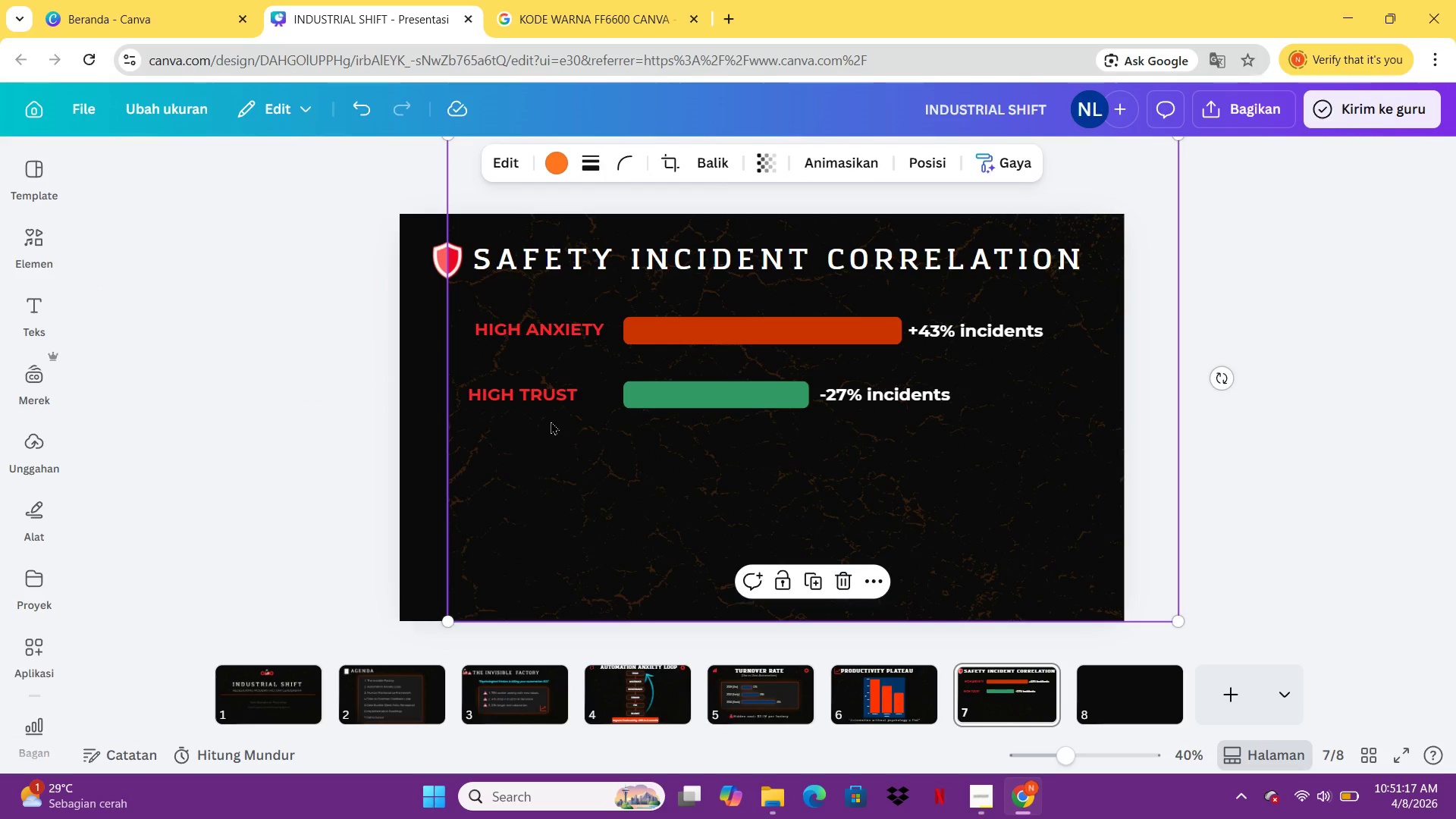 
key(Control+Z)
 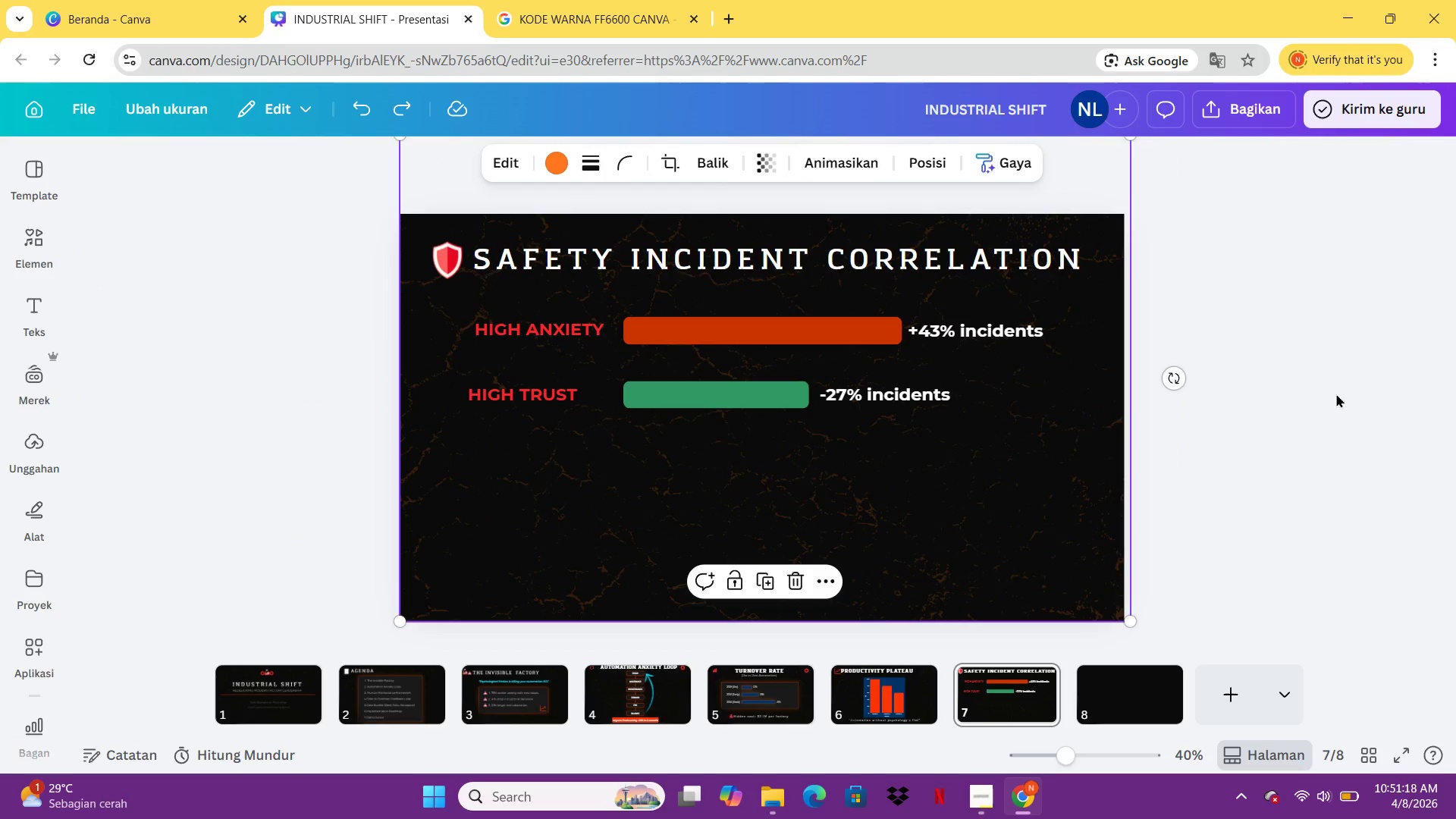 
left_click_drag(start_coordinate=[1378, 396], to_coordinate=[1373, 403])
 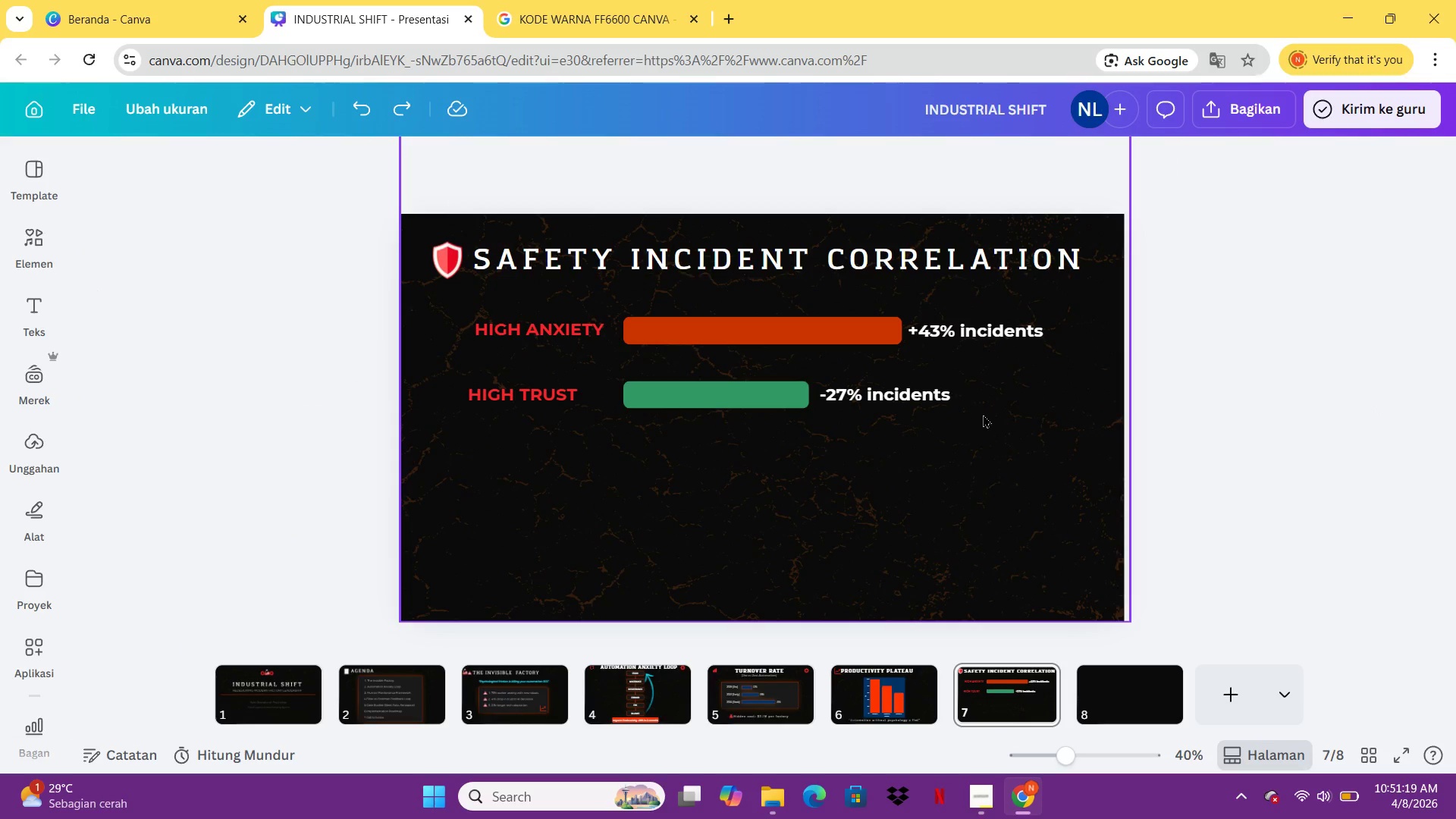 
left_click([958, 406])
 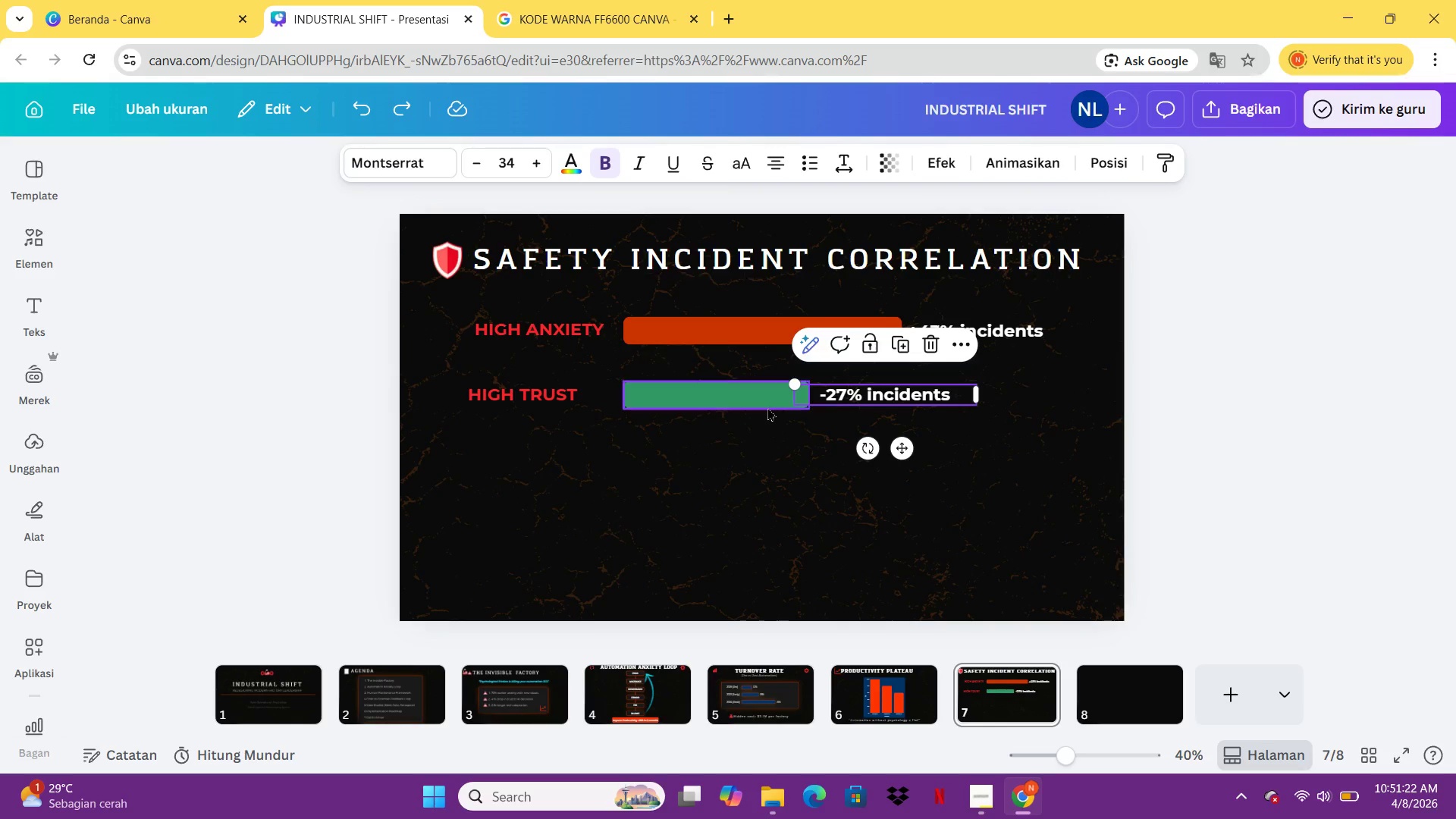 
hold_key(key=ShiftLeft, duration=1.61)
left_click([752, 401])
 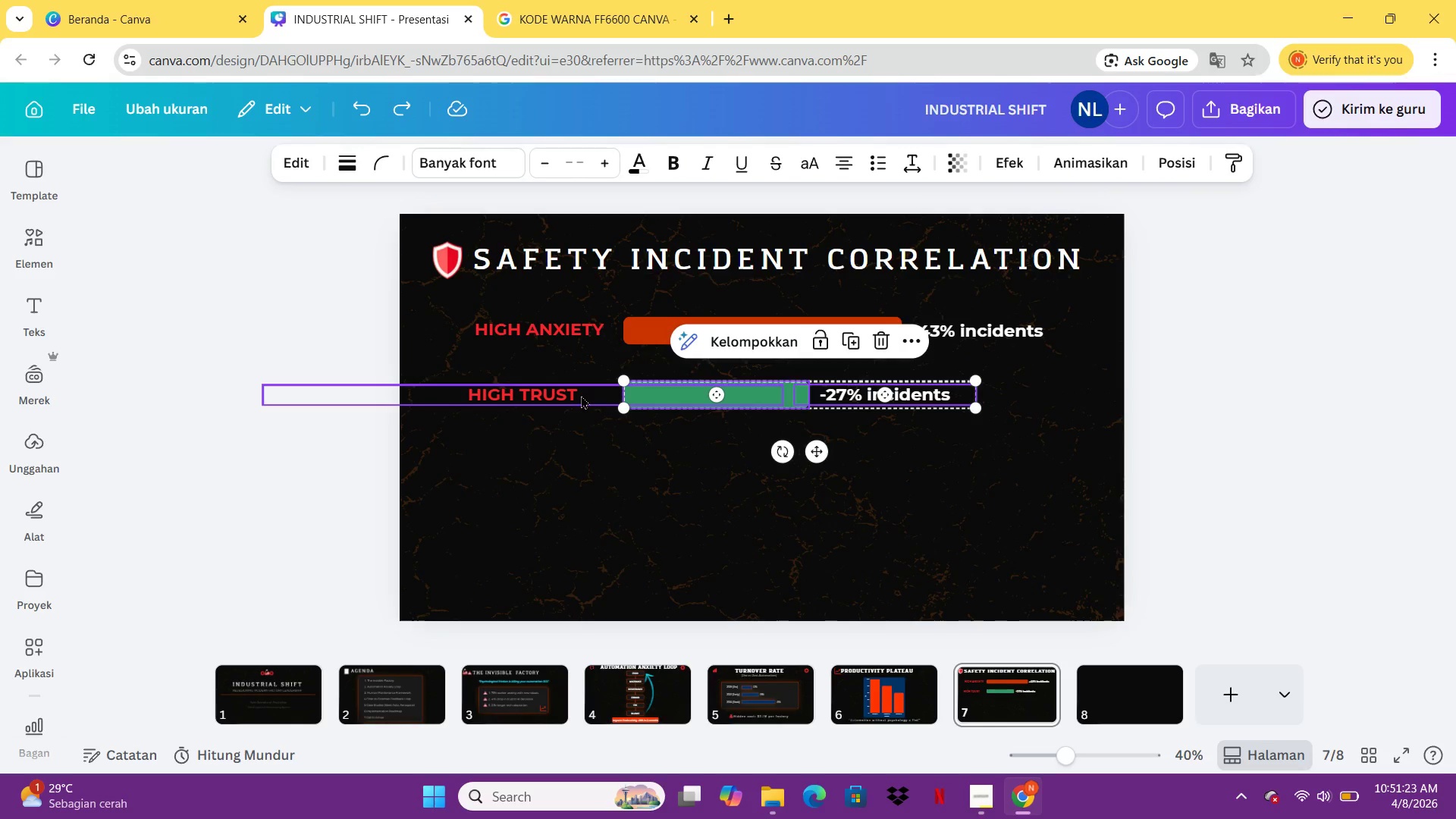 
left_click([577, 394])
 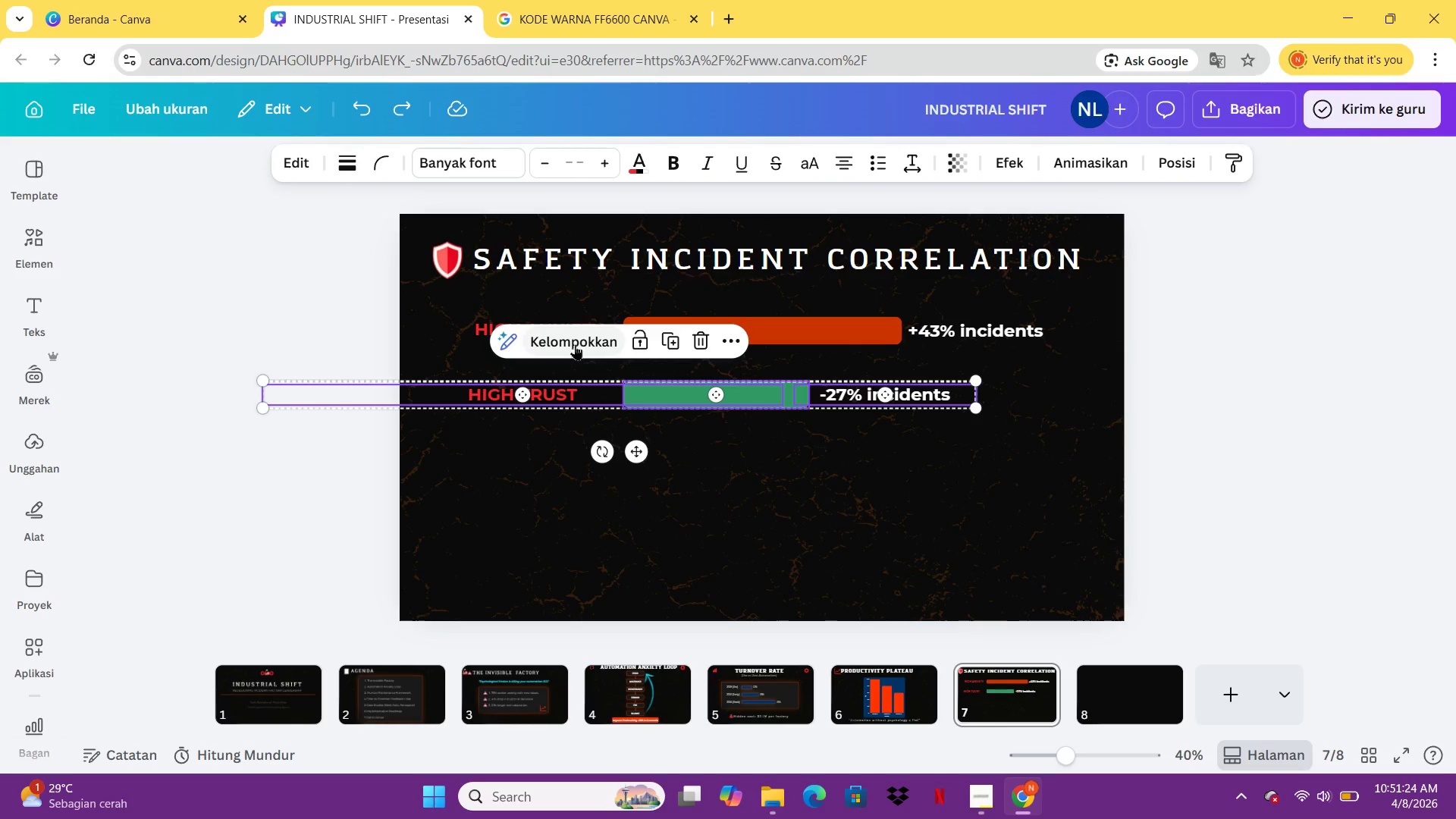 
left_click([575, 344])
 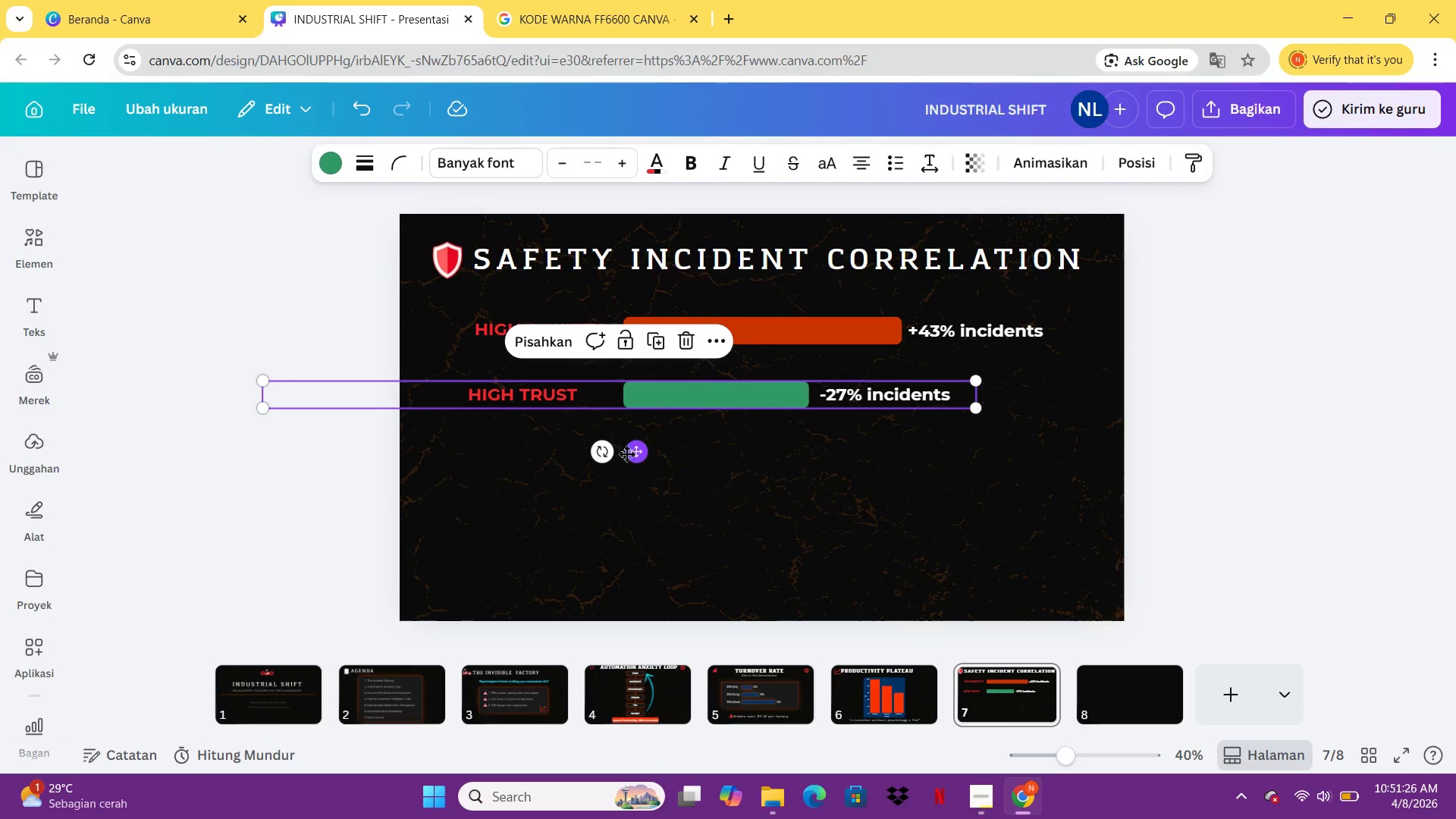 
left_click_drag(start_coordinate=[631, 453], to_coordinate=[632, 491])
 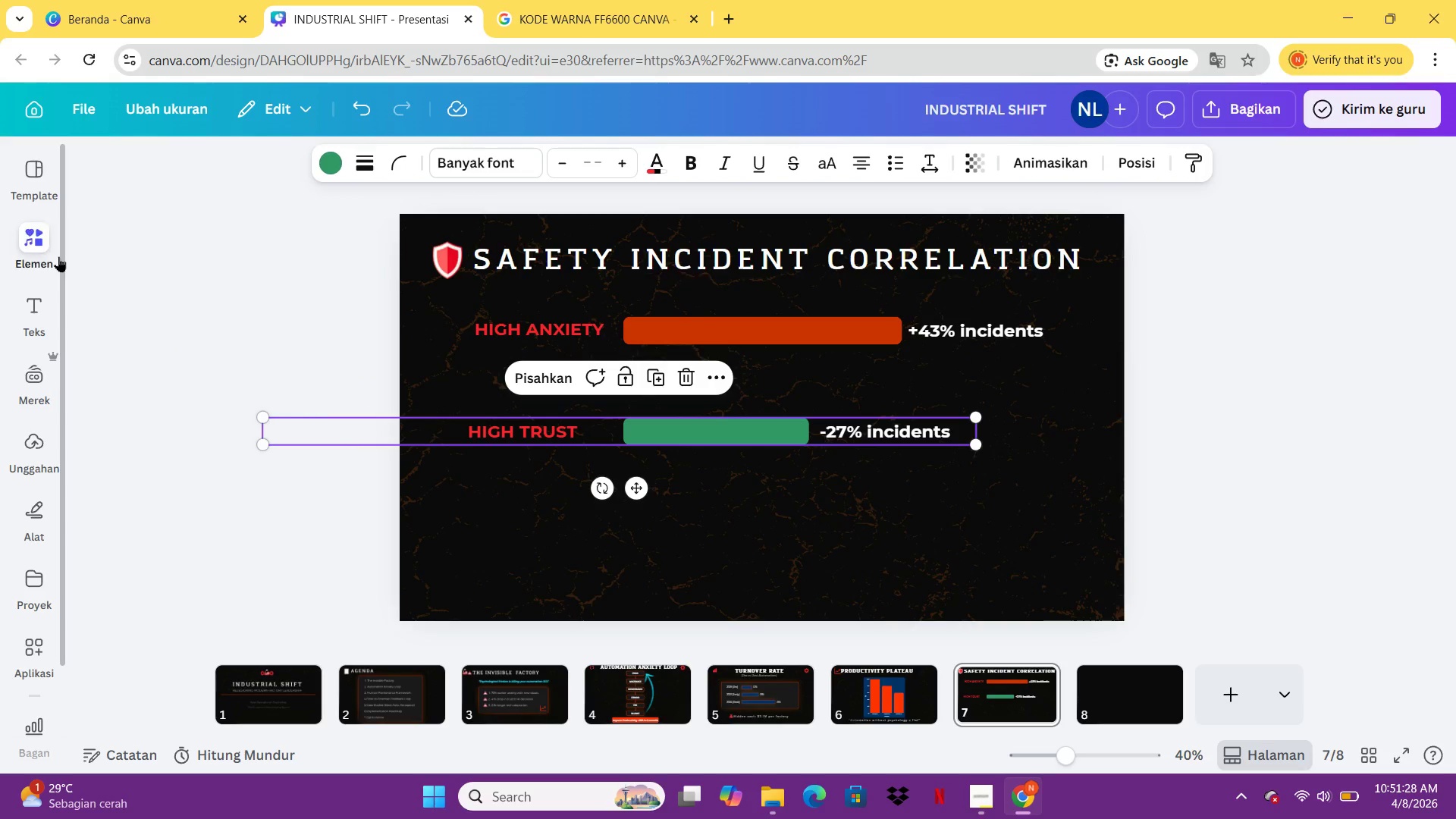 
left_click([58, 256])
 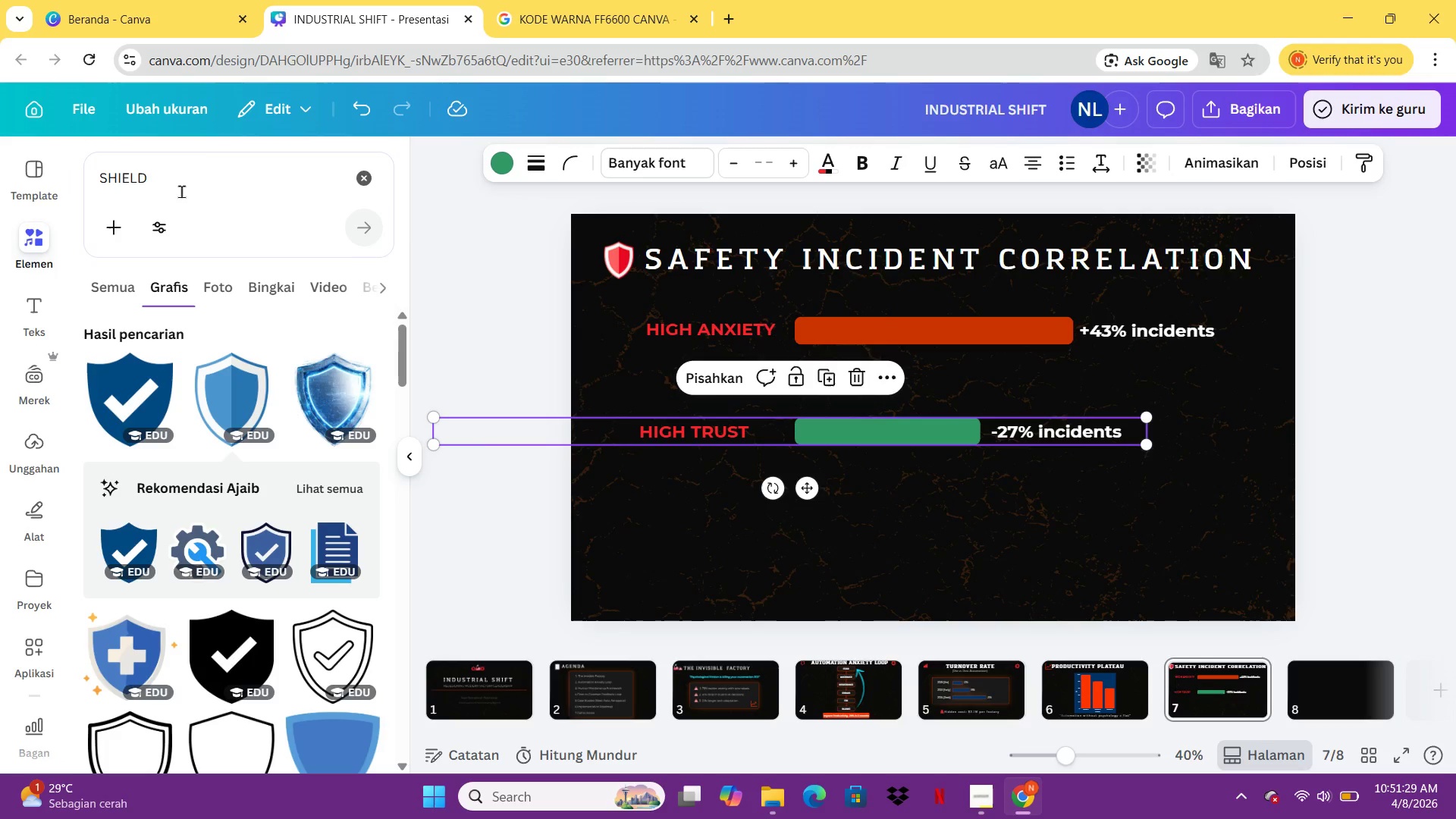 
left_click([184, 190])
 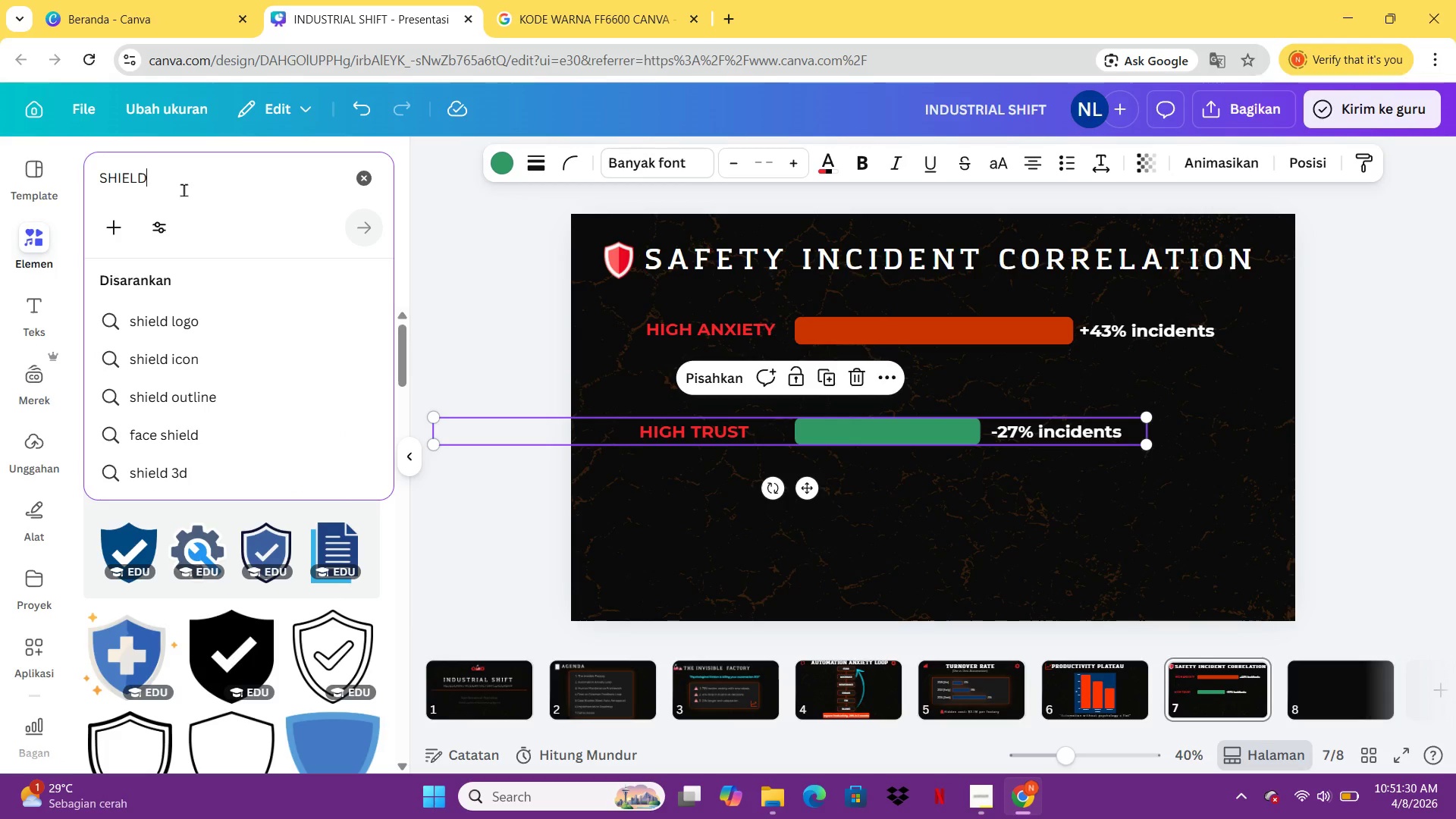 
key(Control+A)
 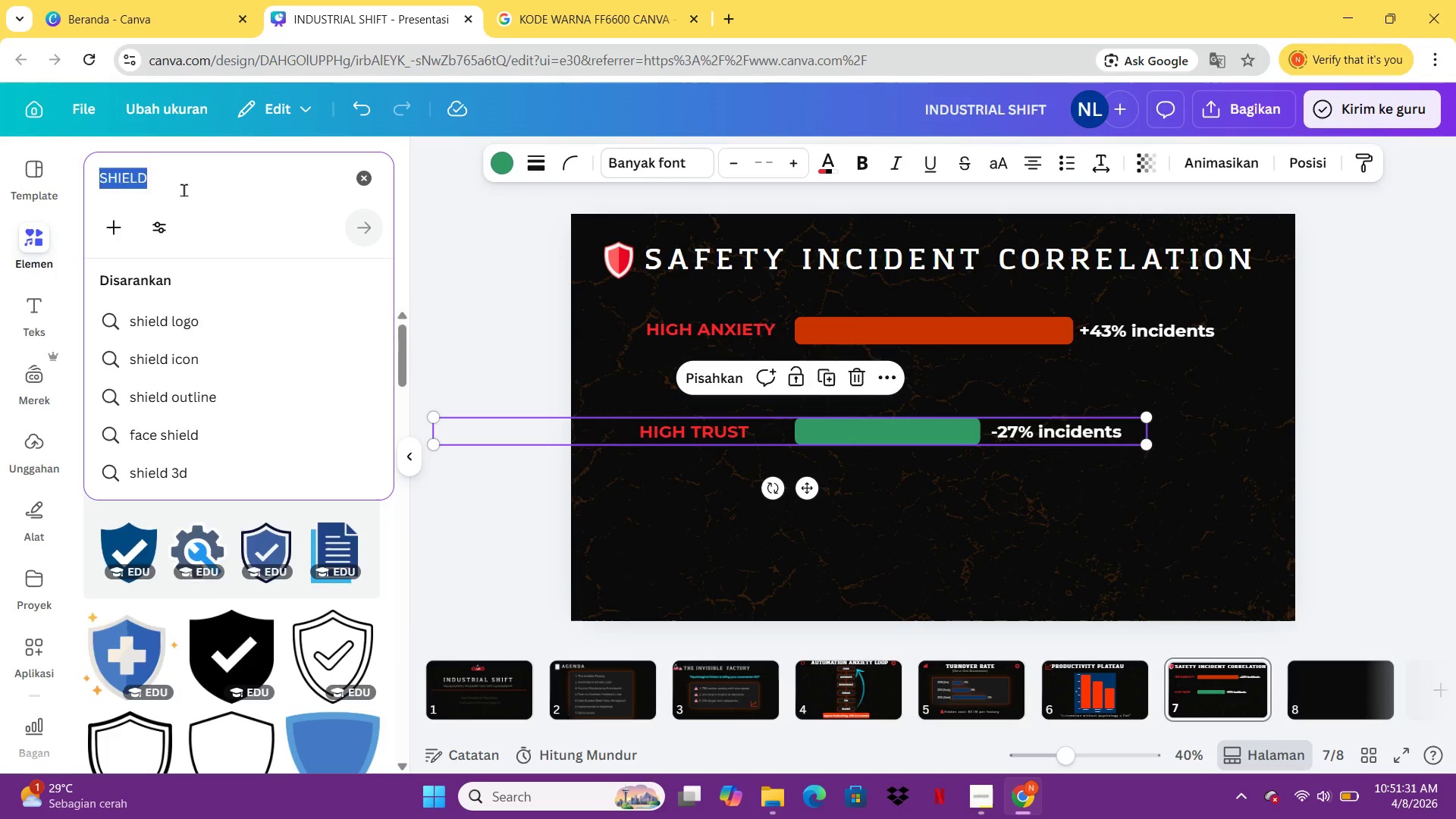 
type(panah)
 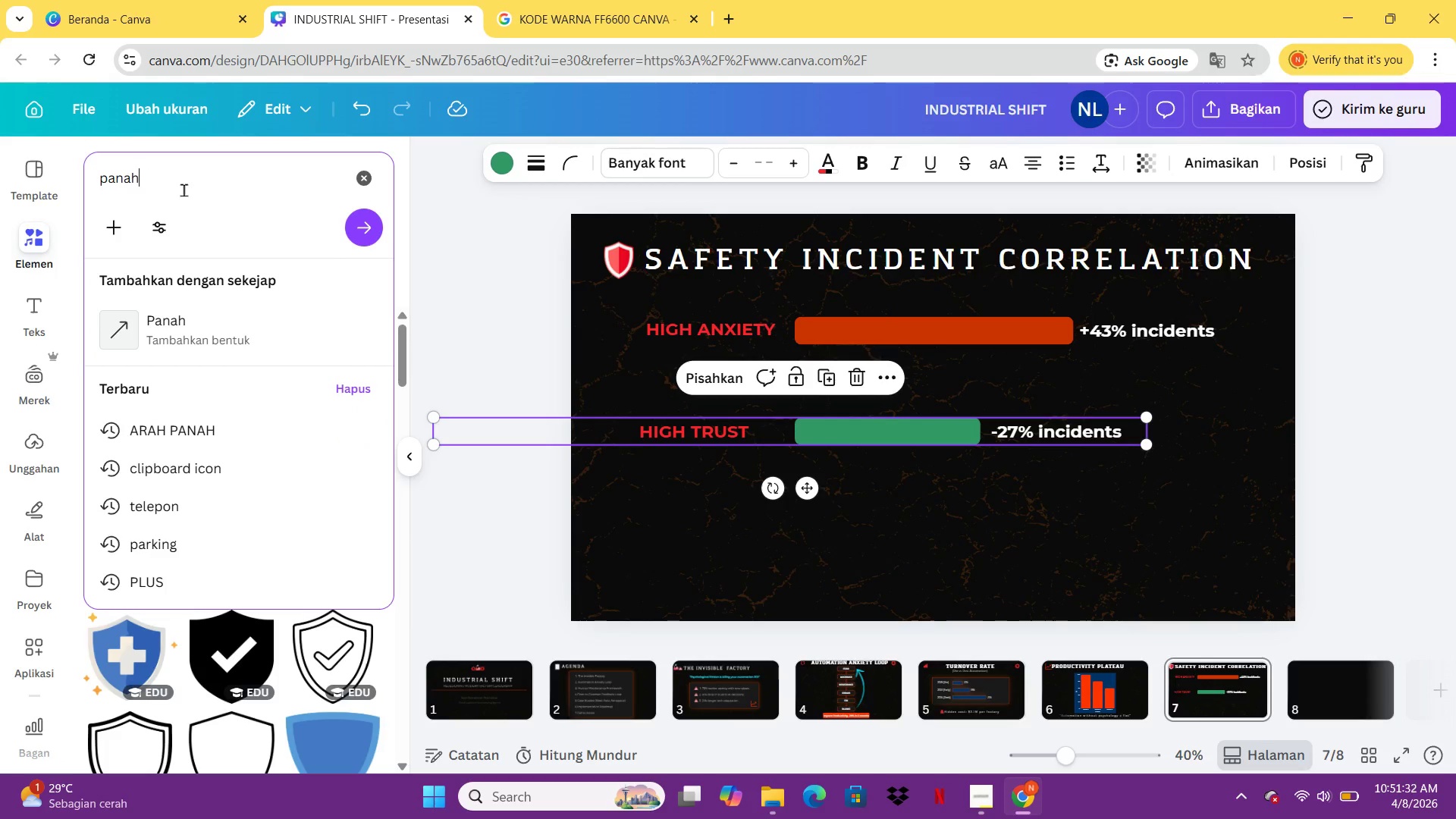 
key(Enter)
 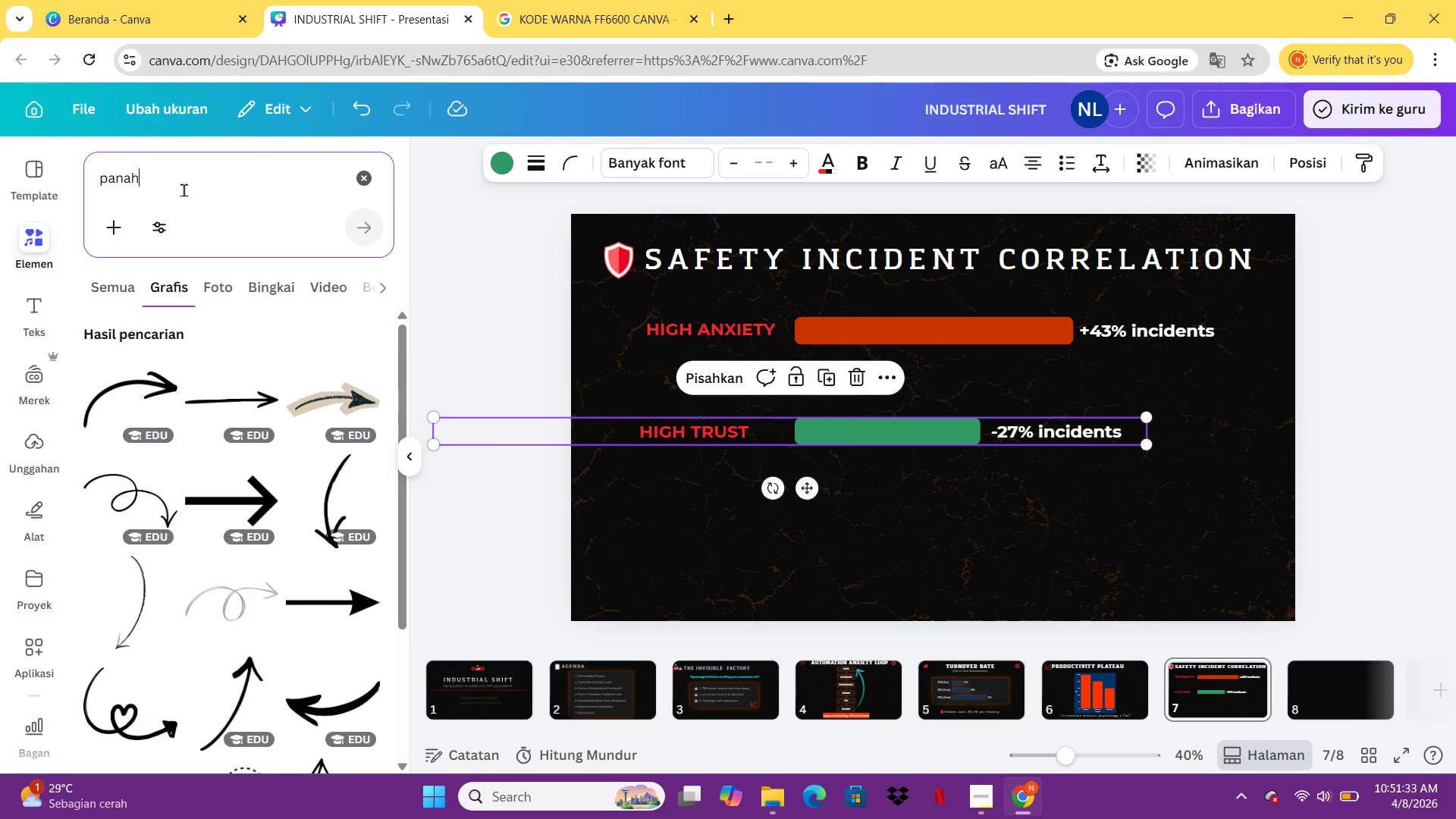 
mouse_move([249, 572])
 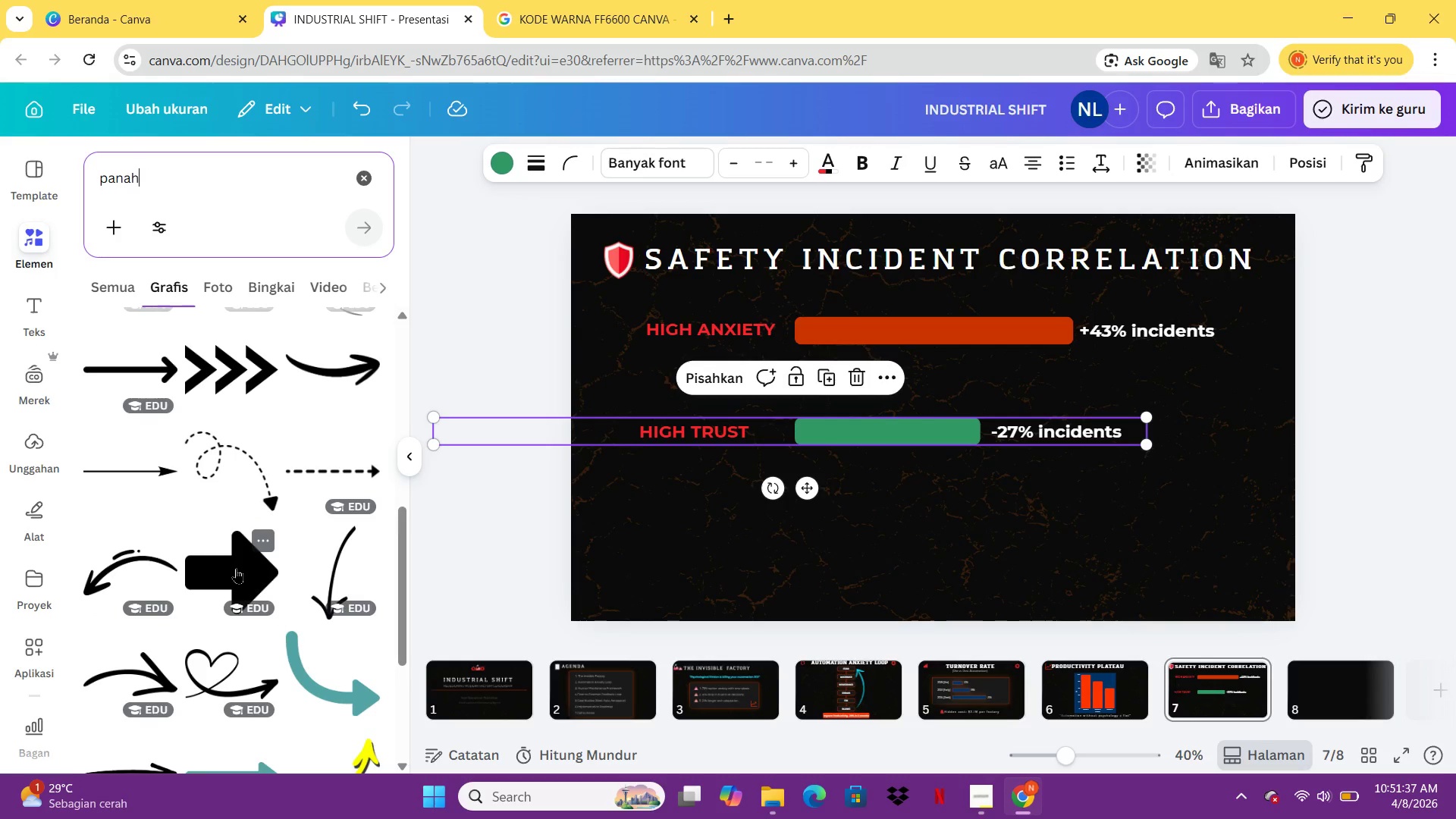 
left_click([236, 568])
 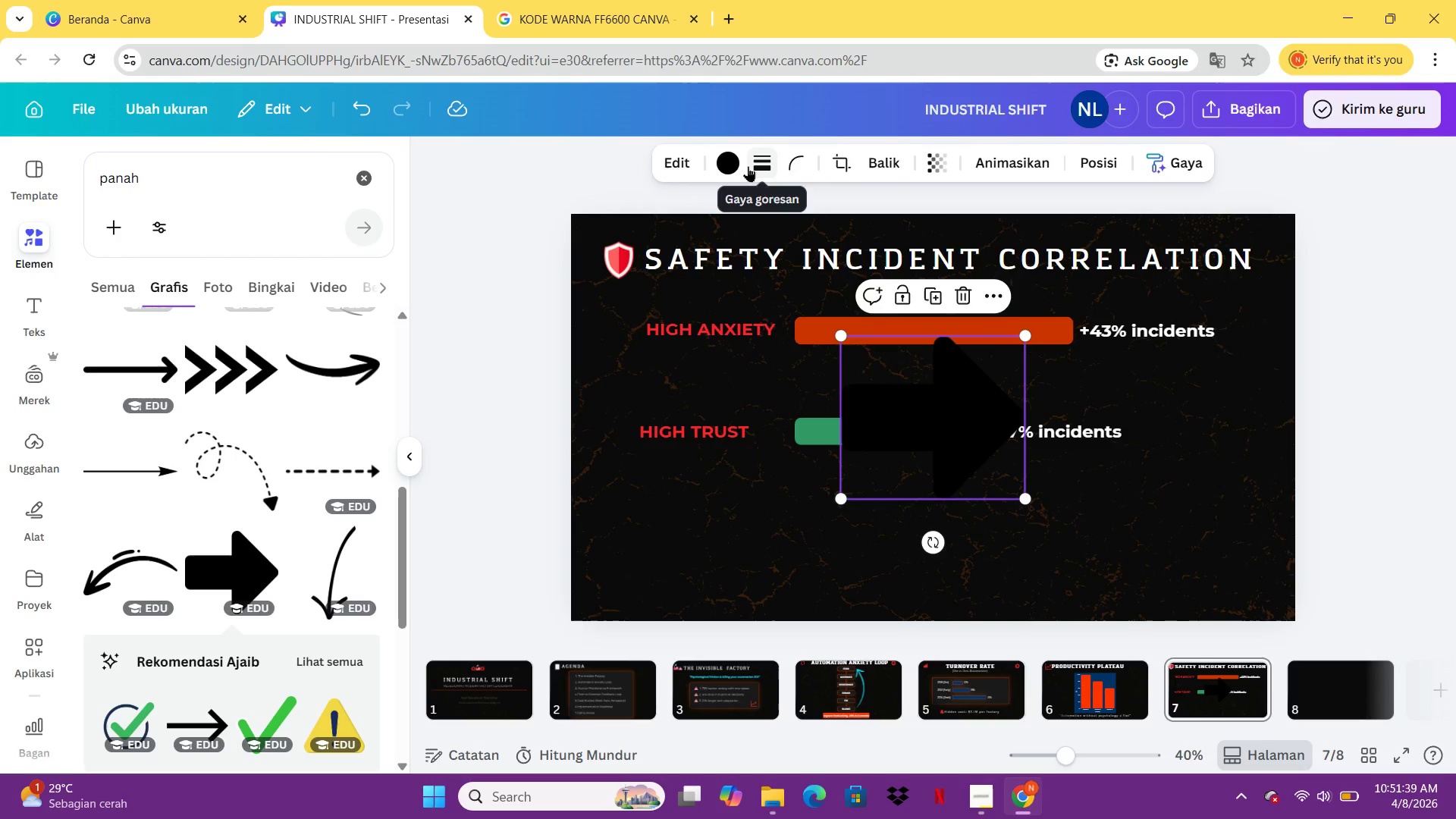 
left_click([730, 162])
 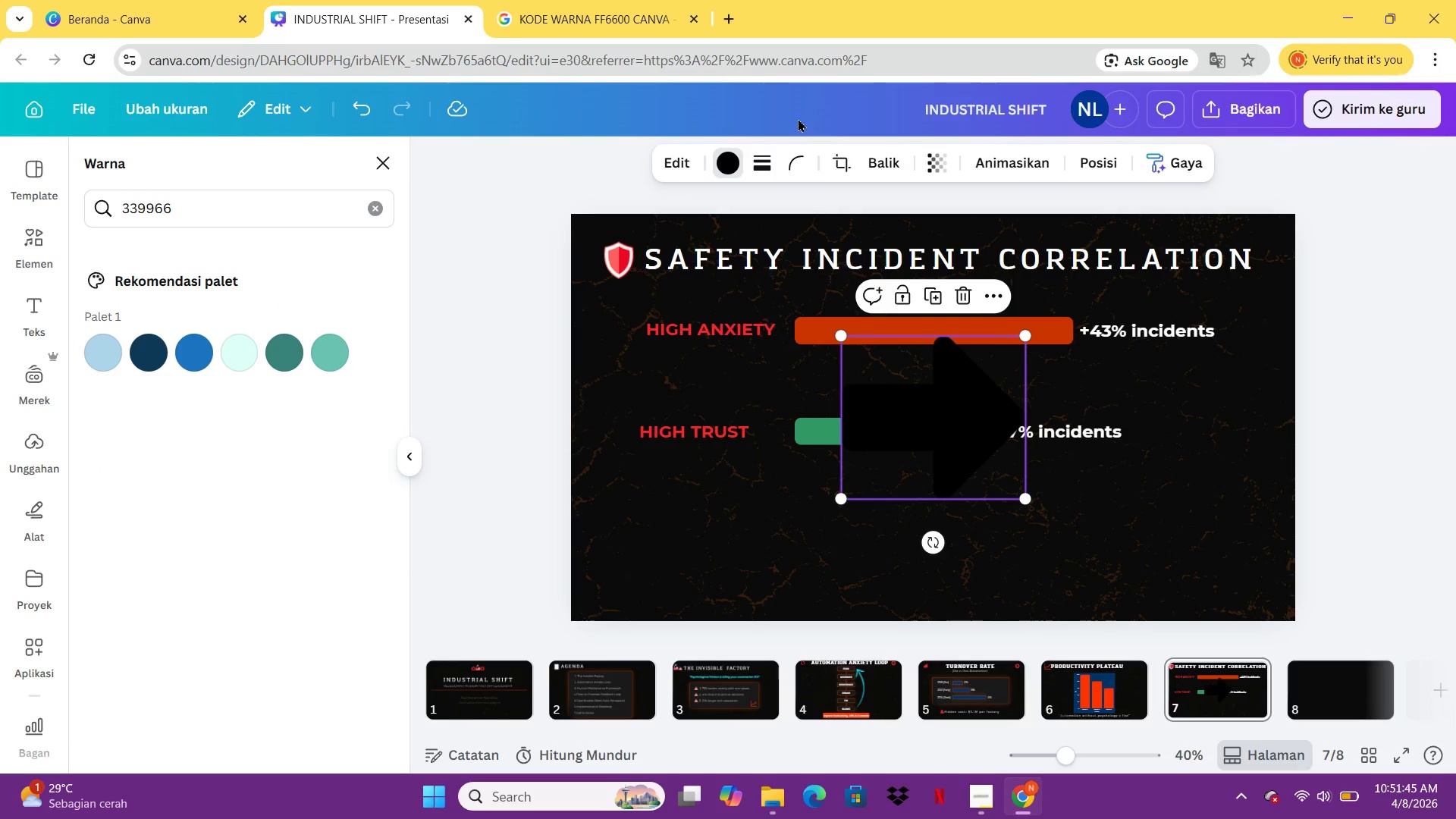 
wait(7.31)
 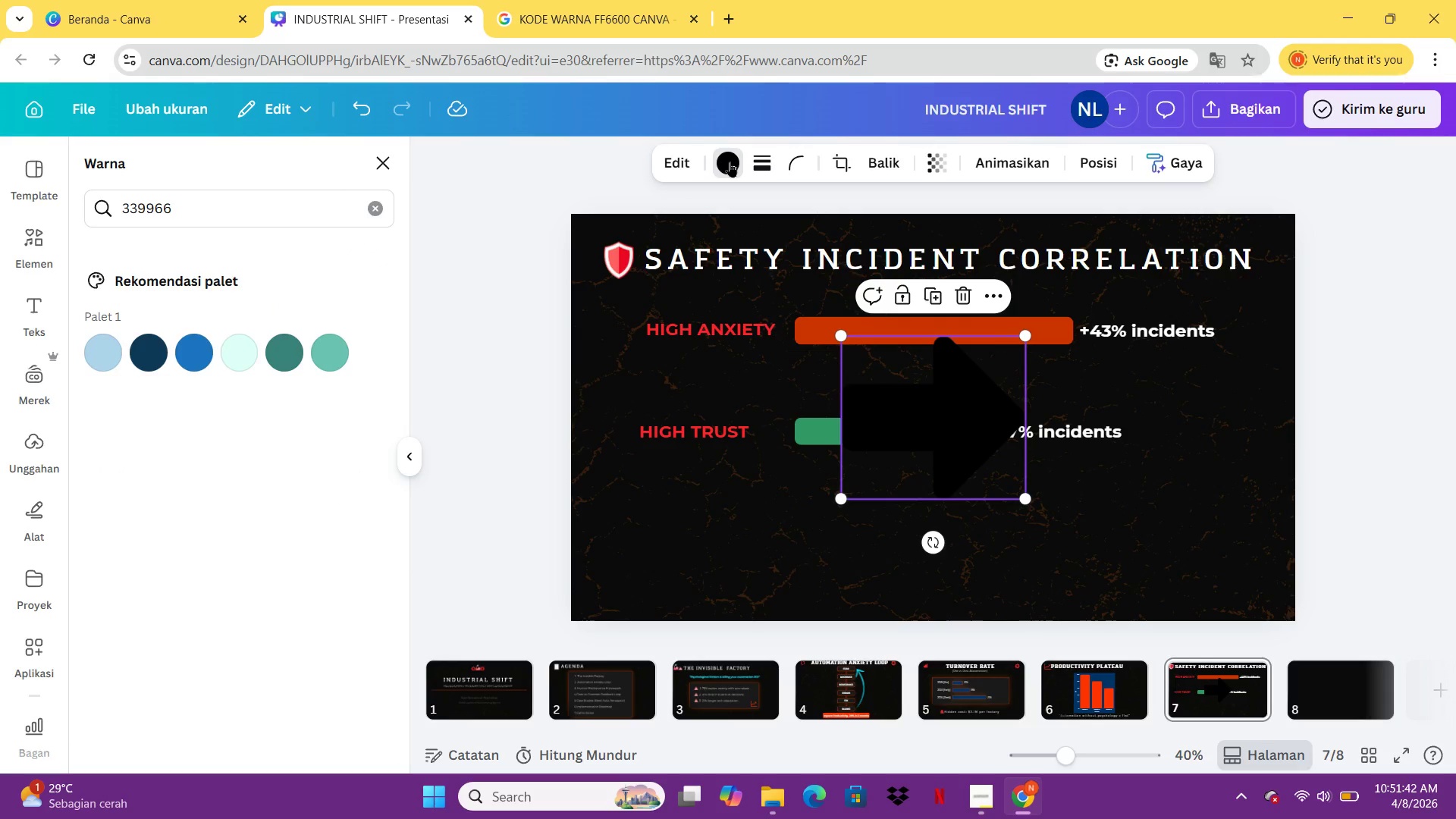 
left_click([190, 211])
 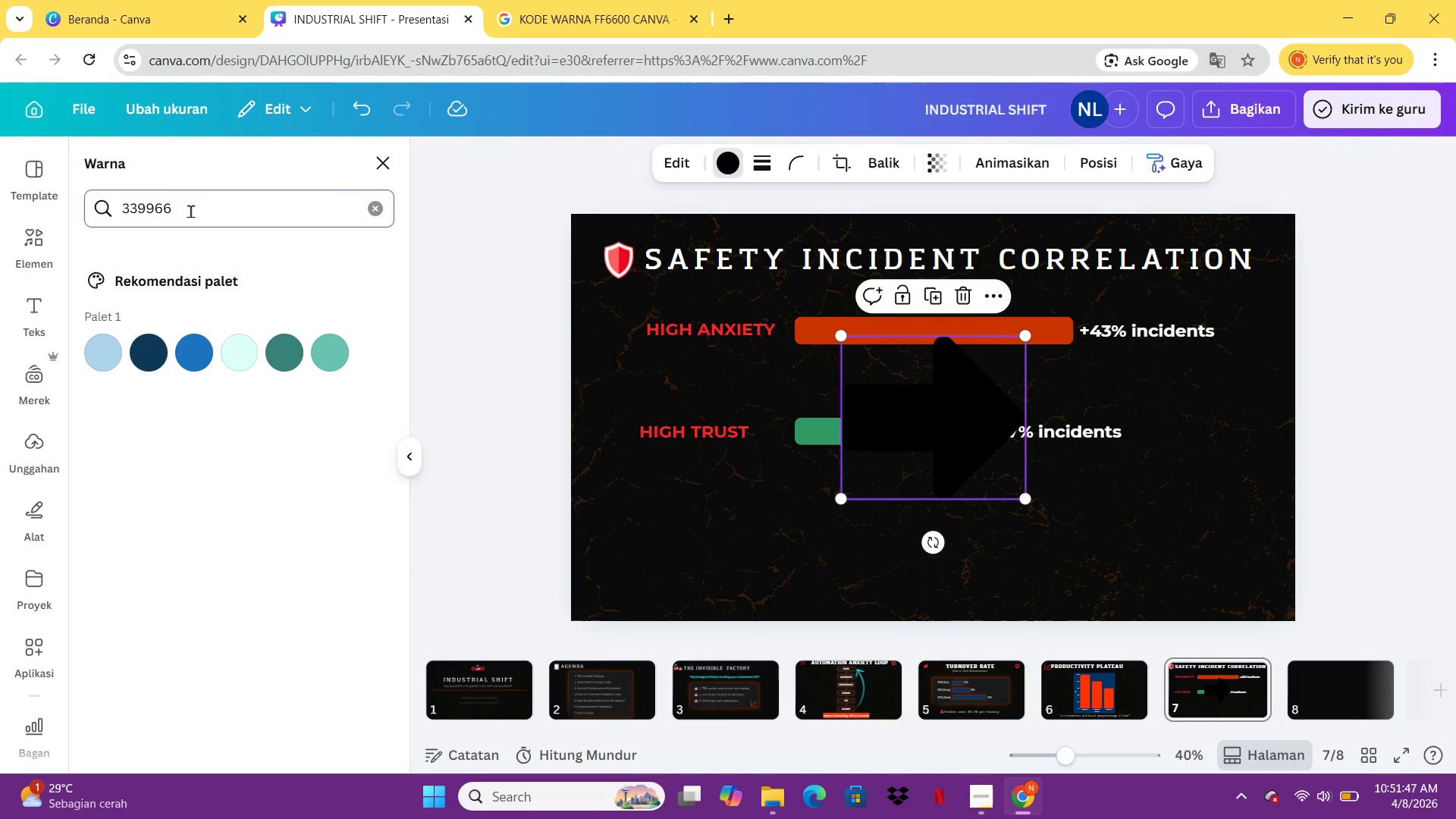 
key(Control+A)
 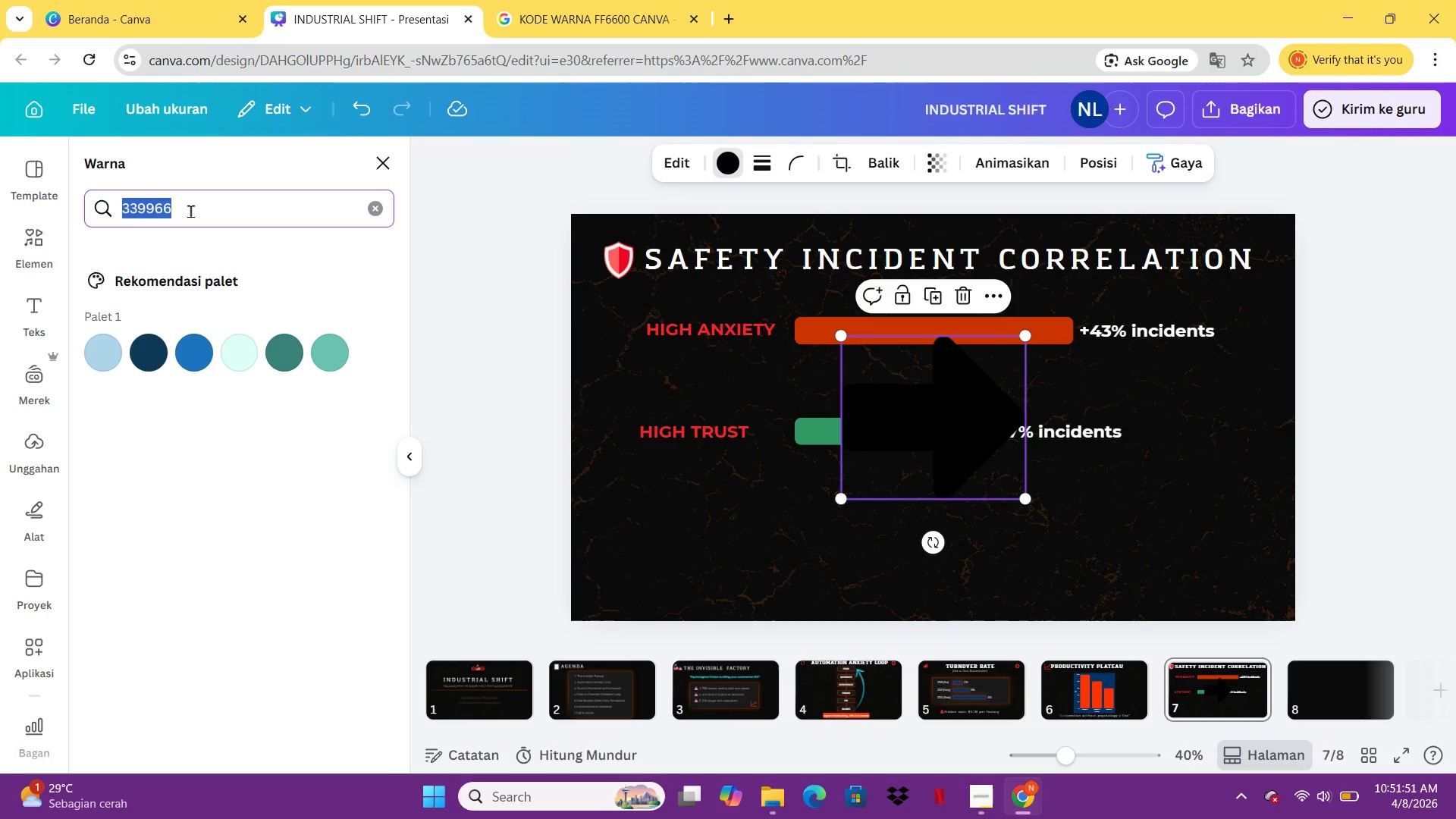 
type(cc3300)
 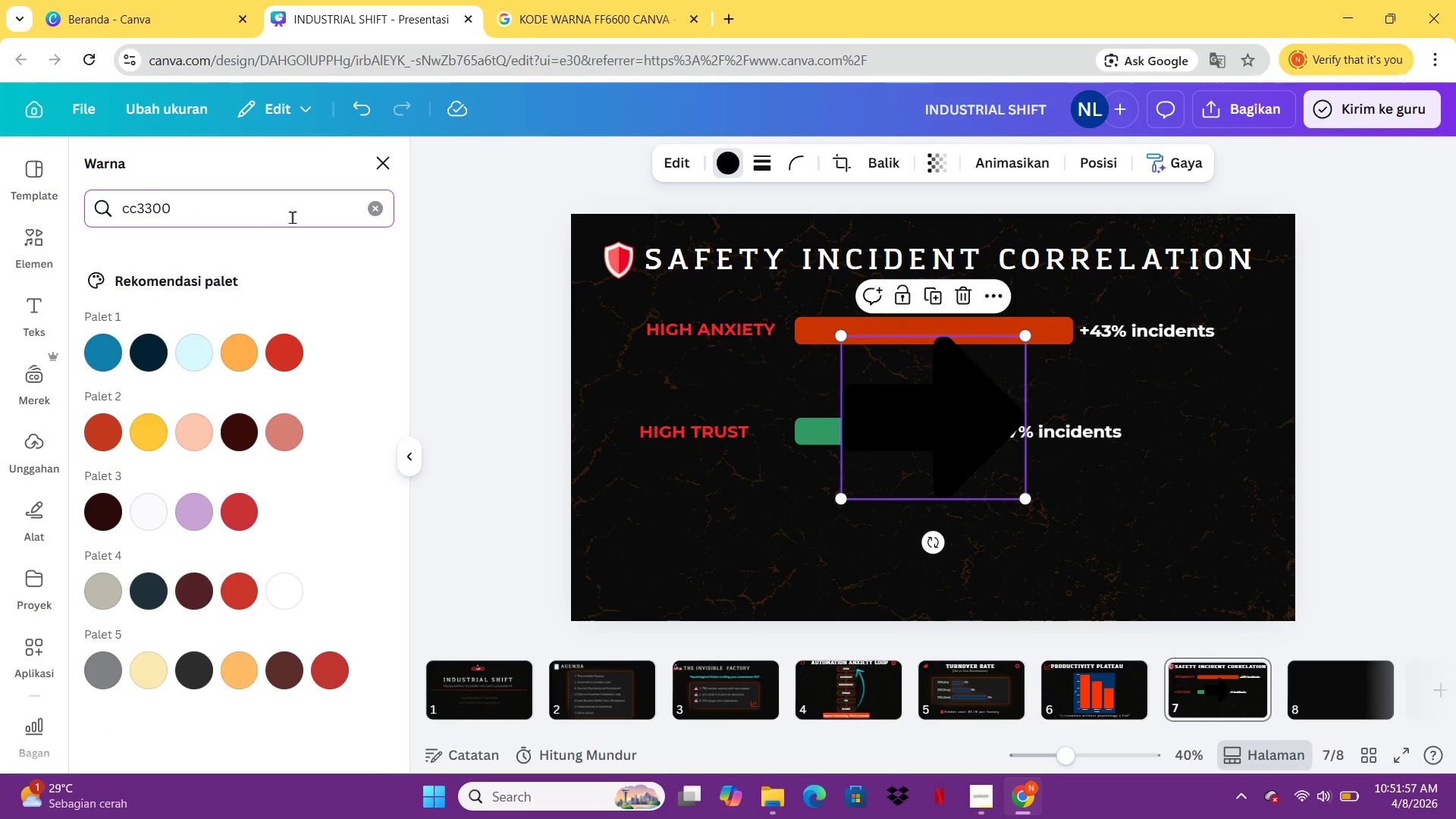 
mouse_move([346, 210])
 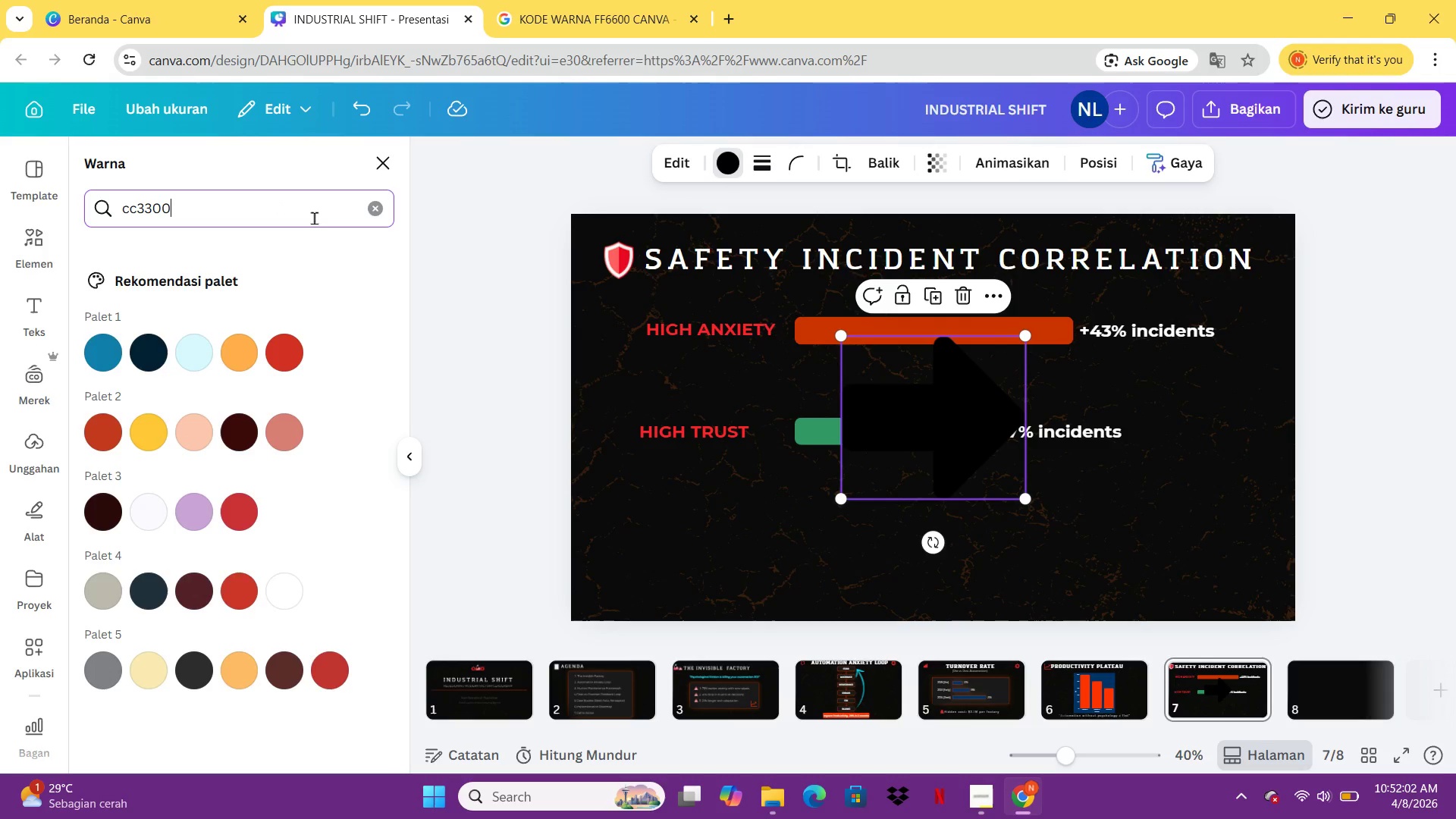 
mouse_move([364, 196])
 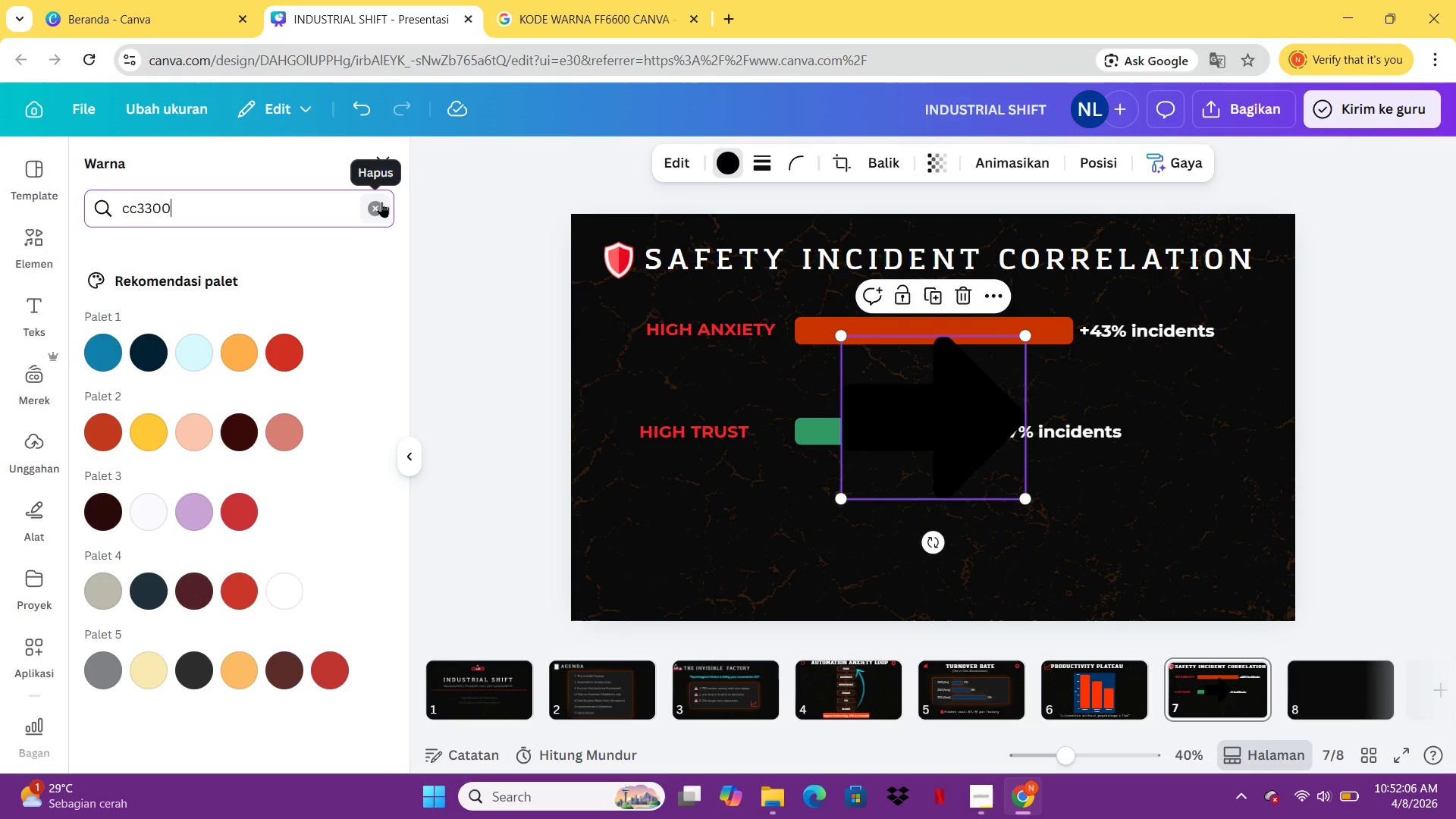 
left_click([381, 202])
 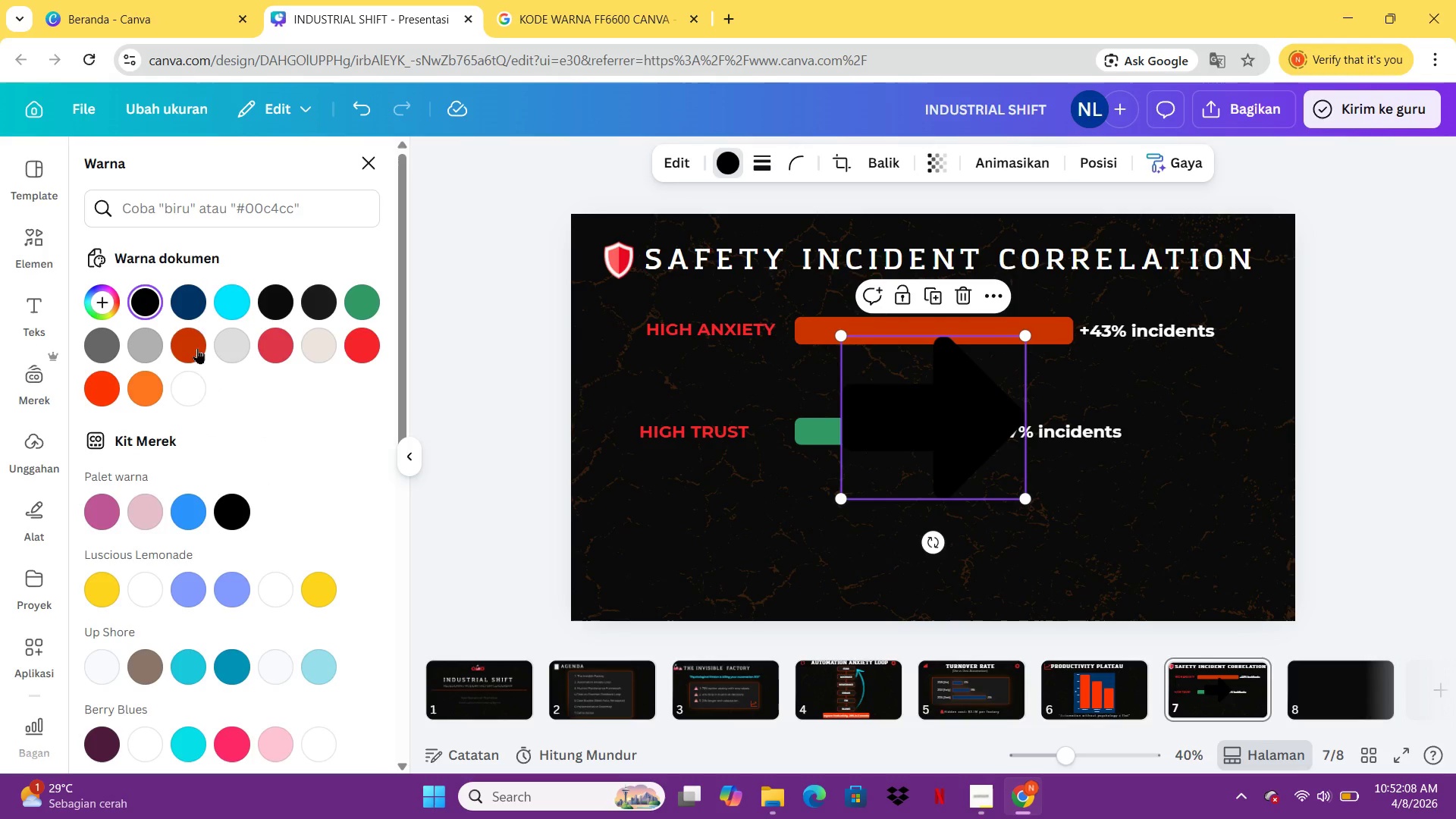 
left_click([199, 348])
 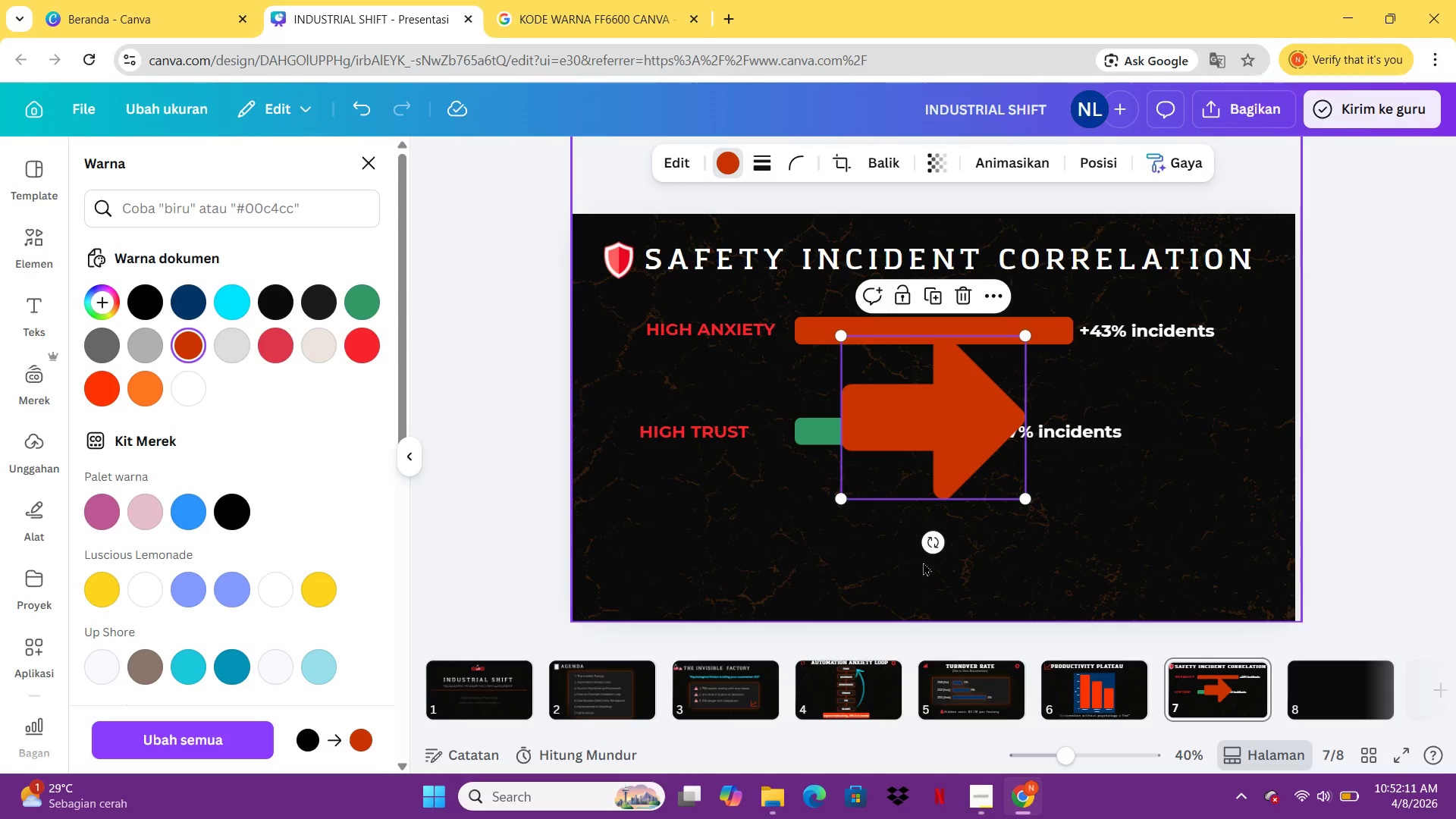 
left_click_drag(start_coordinate=[927, 551], to_coordinate=[1021, 424])
 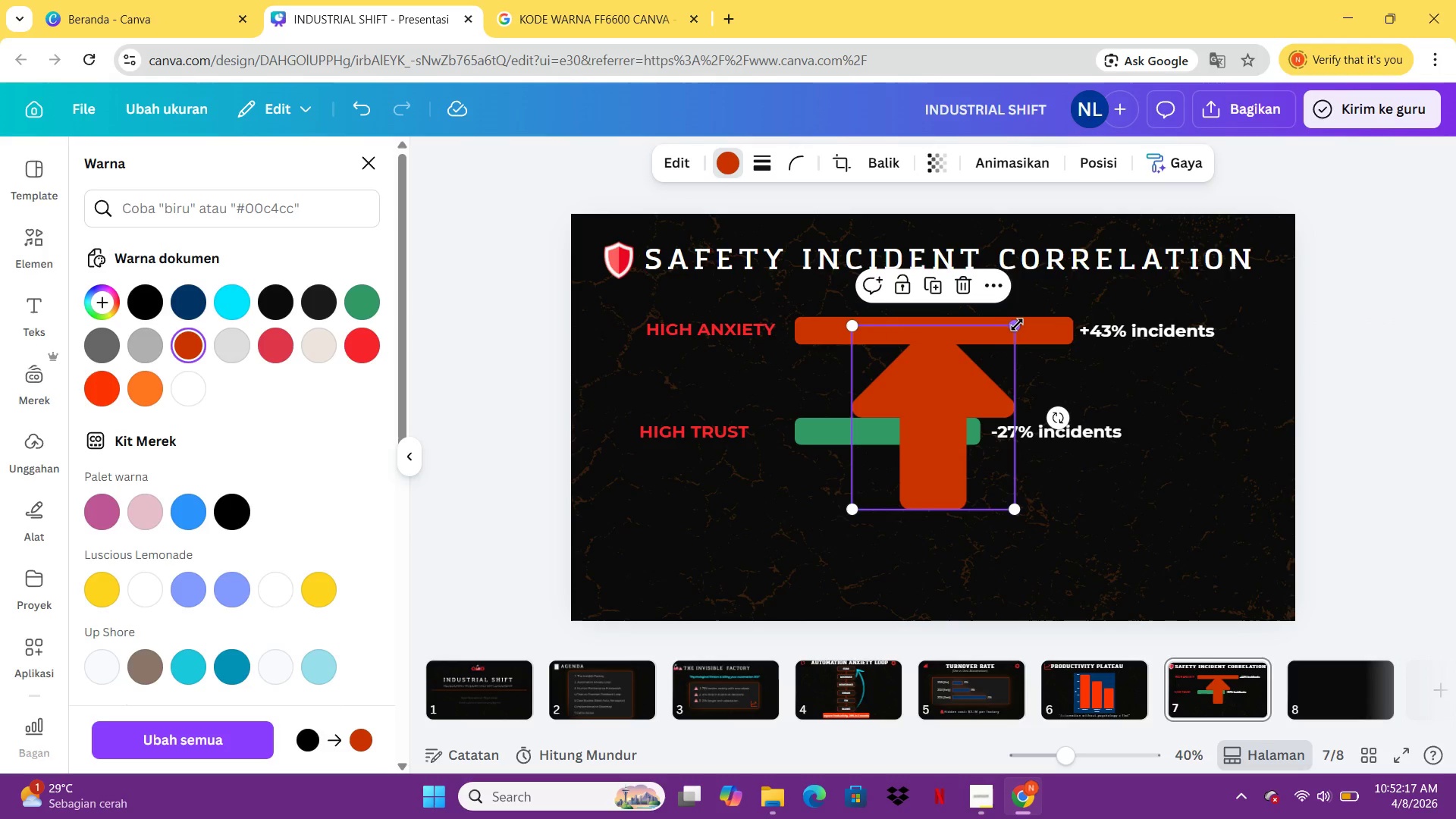 
left_click_drag(start_coordinate=[1017, 327], to_coordinate=[918, 495])
 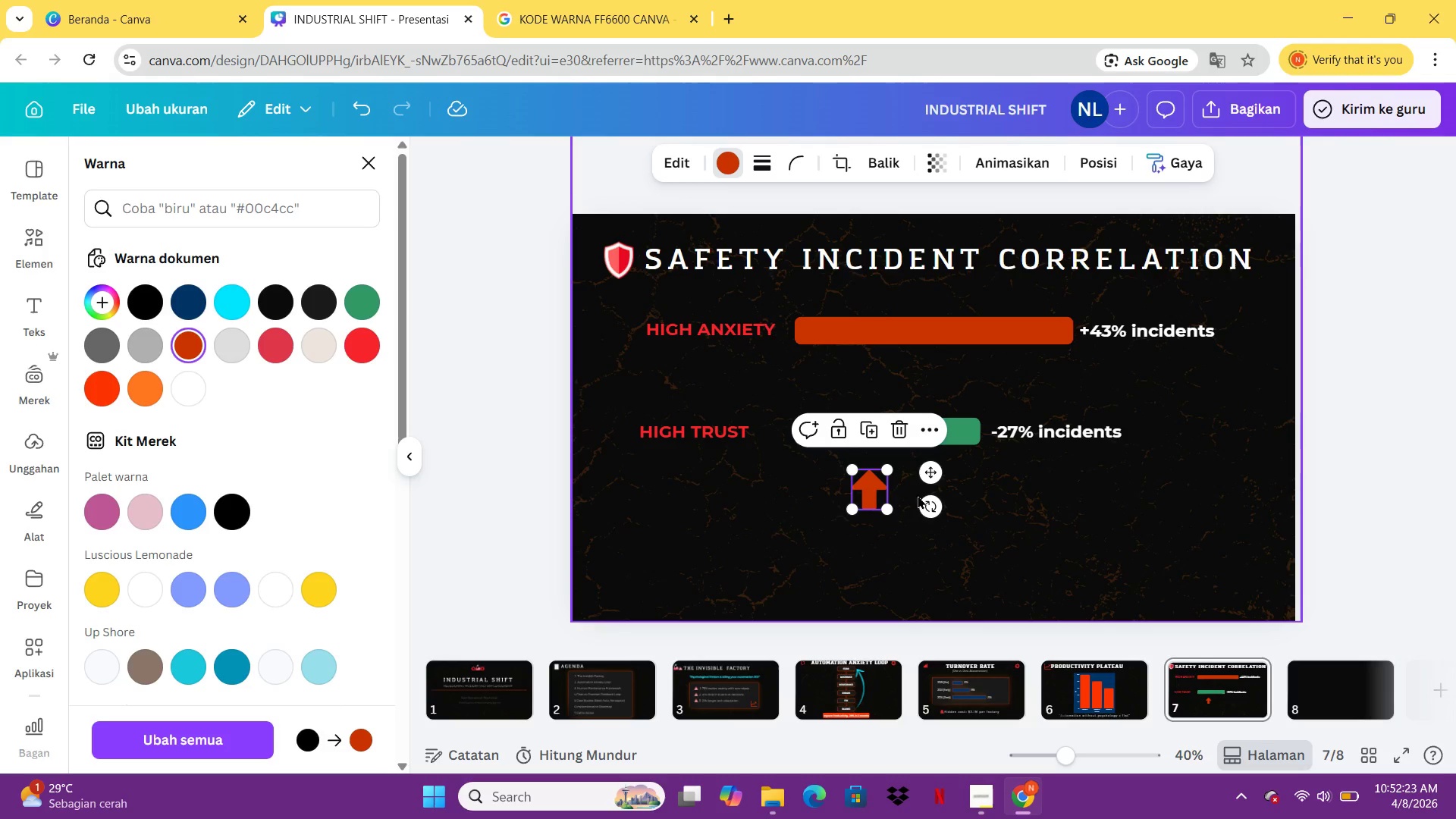 
left_click_drag(start_coordinate=[1115, 339], to_coordinate=[1187, 339])
 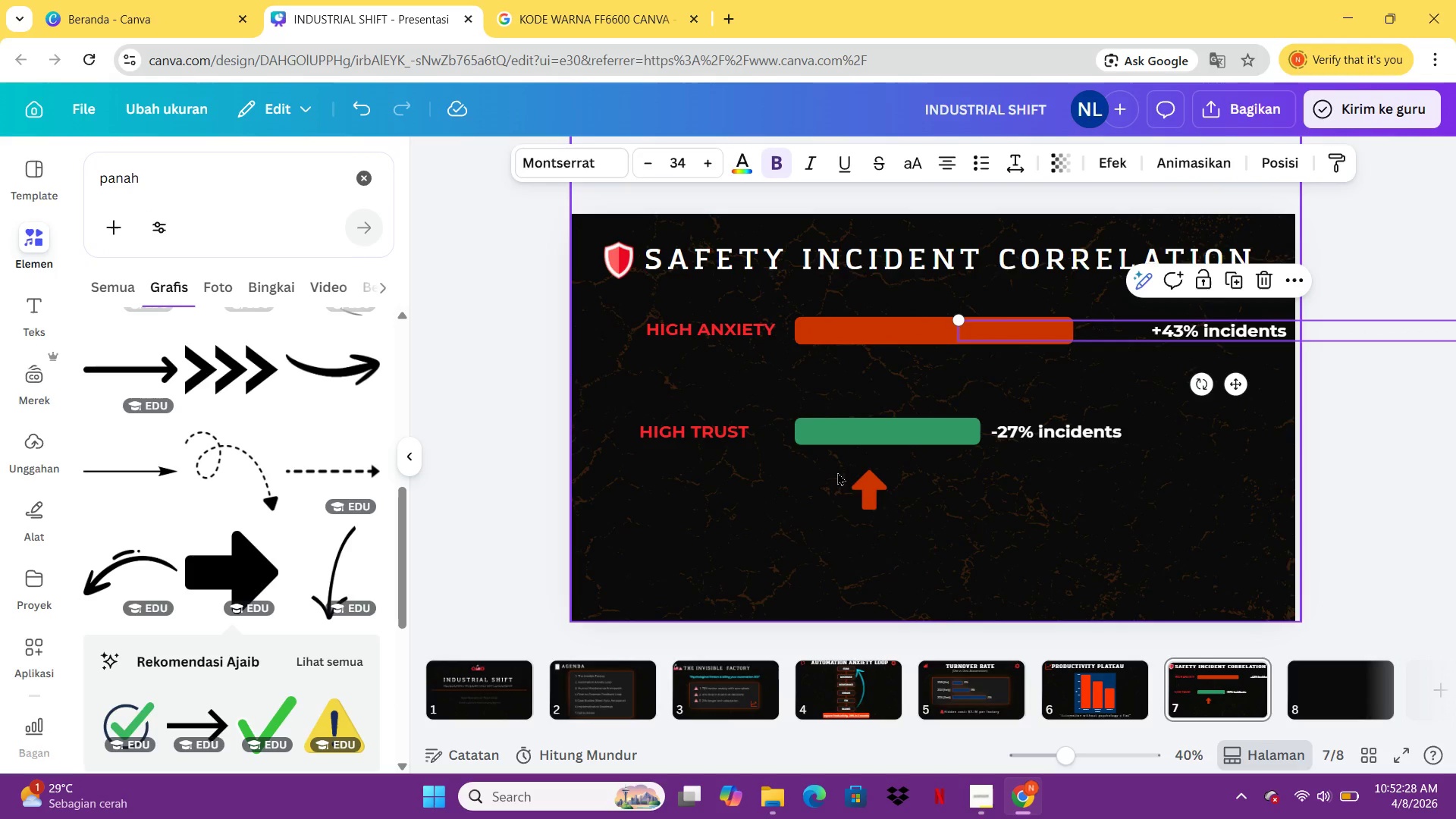 
left_click_drag(start_coordinate=[864, 507], to_coordinate=[1099, 350])
 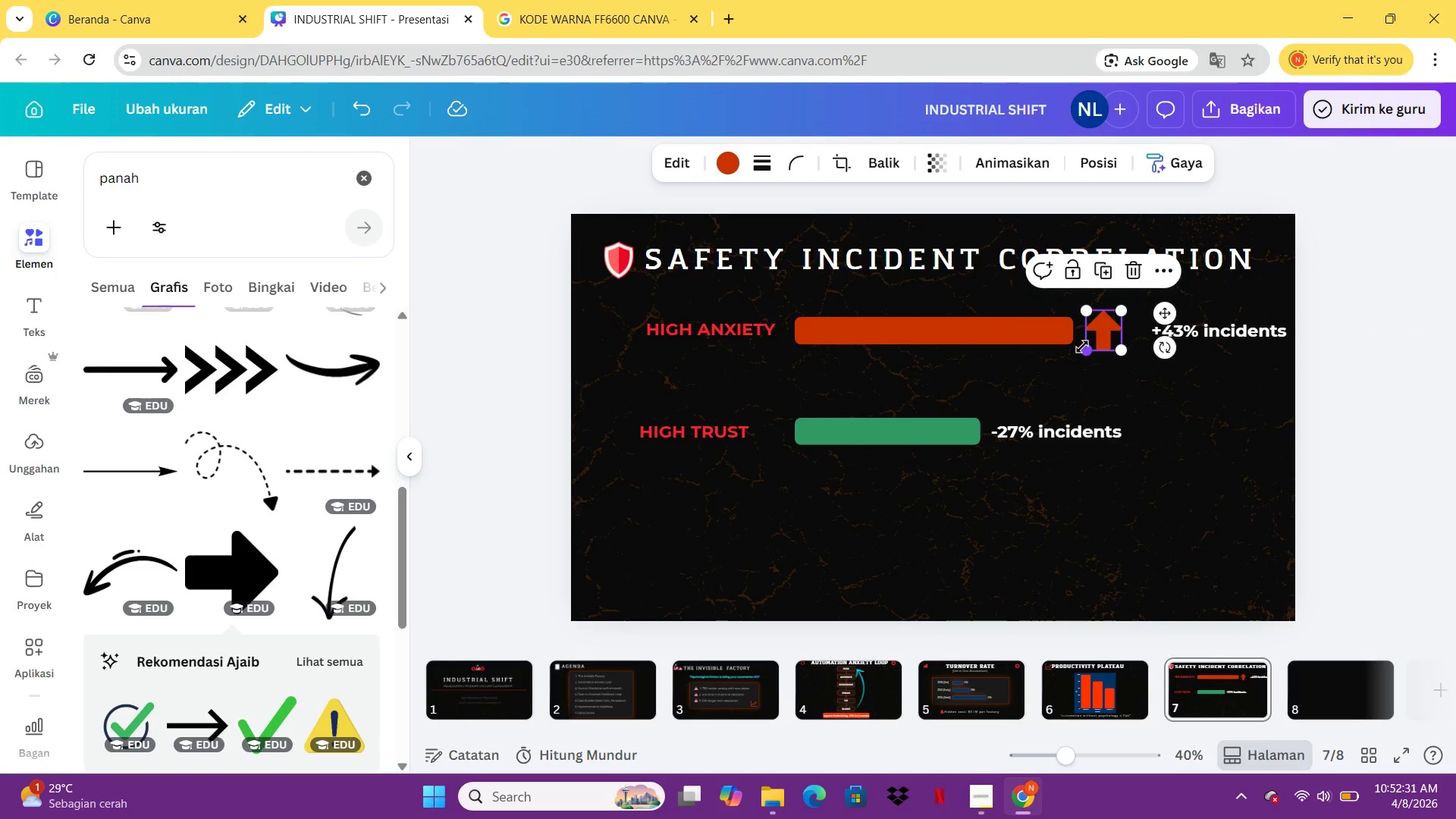 
left_click_drag(start_coordinate=[1082, 347], to_coordinate=[1092, 337])
 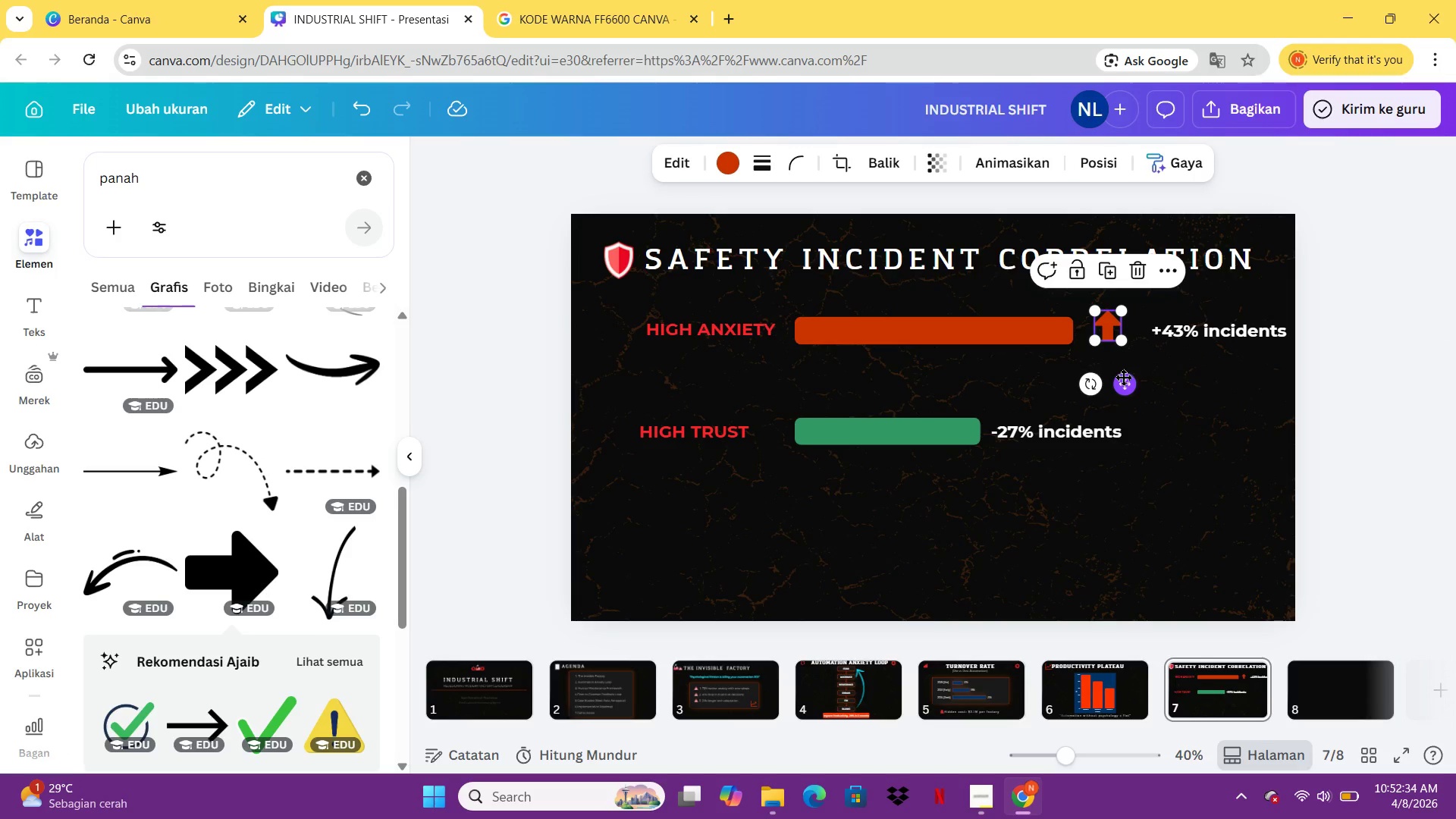 
left_click_drag(start_coordinate=[1128, 391], to_coordinate=[1118, 395])
 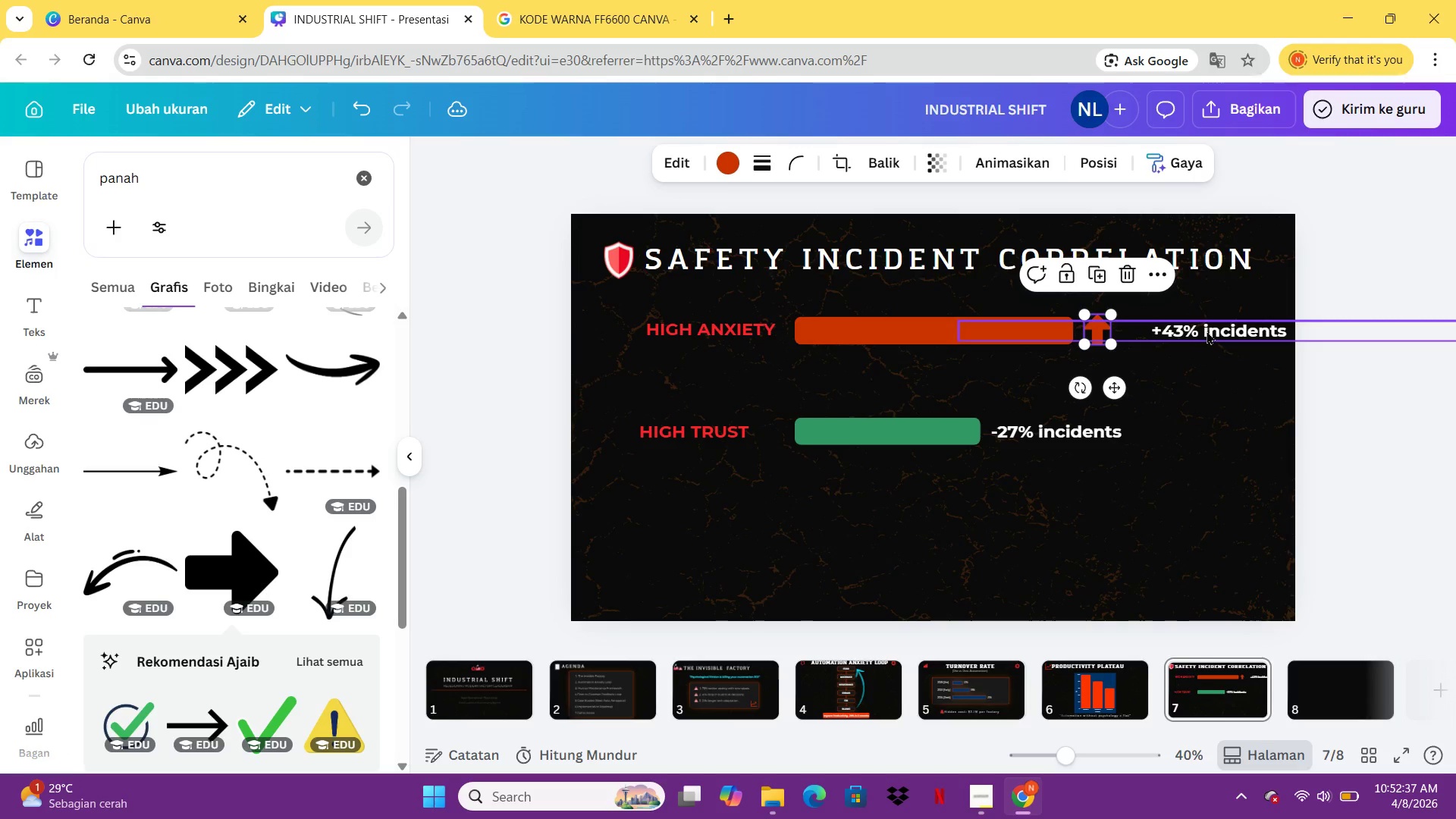 
left_click_drag(start_coordinate=[1207, 331], to_coordinate=[1040, 367])
 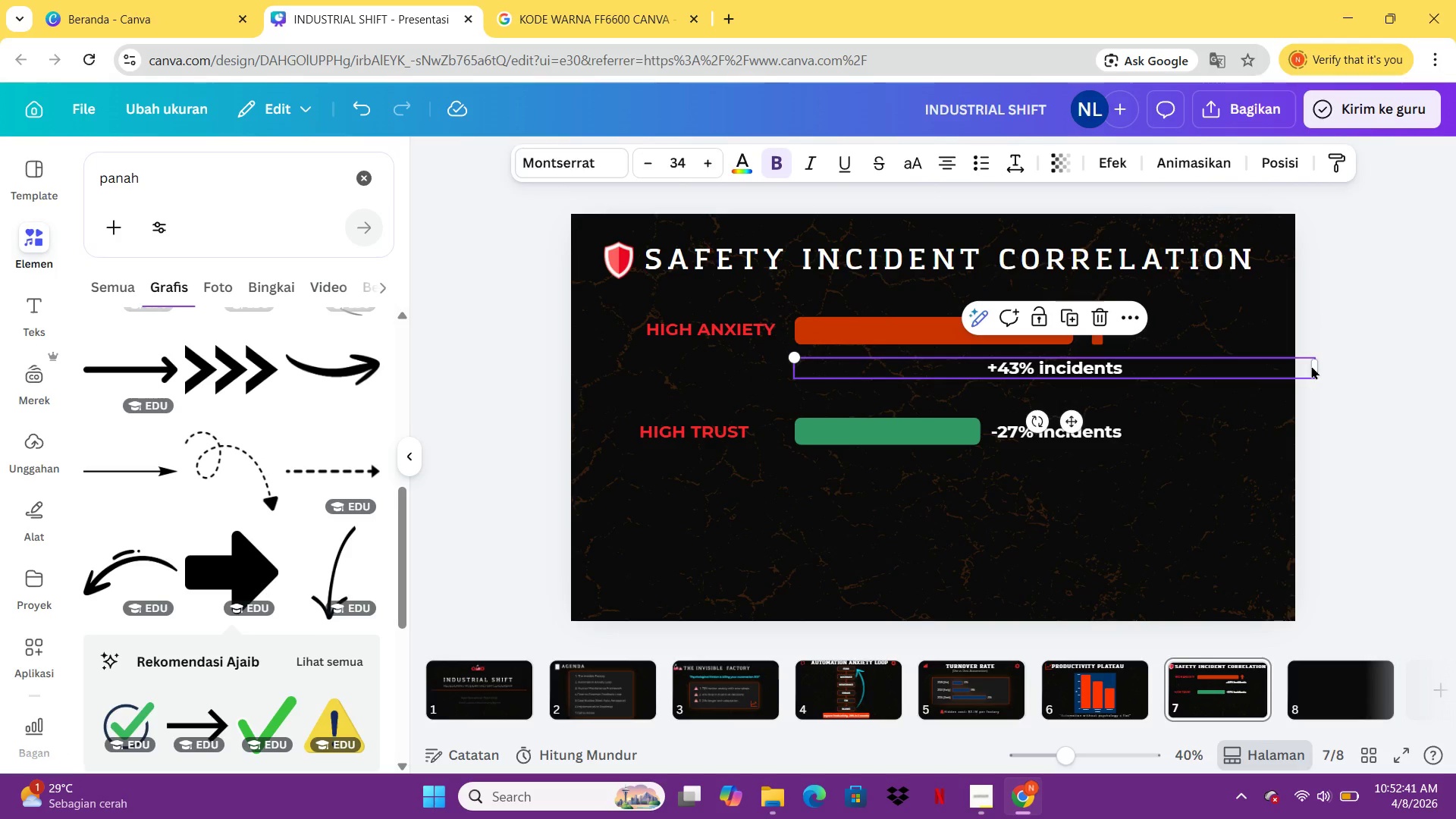 
left_click_drag(start_coordinate=[1318, 366], to_coordinate=[994, 363])
 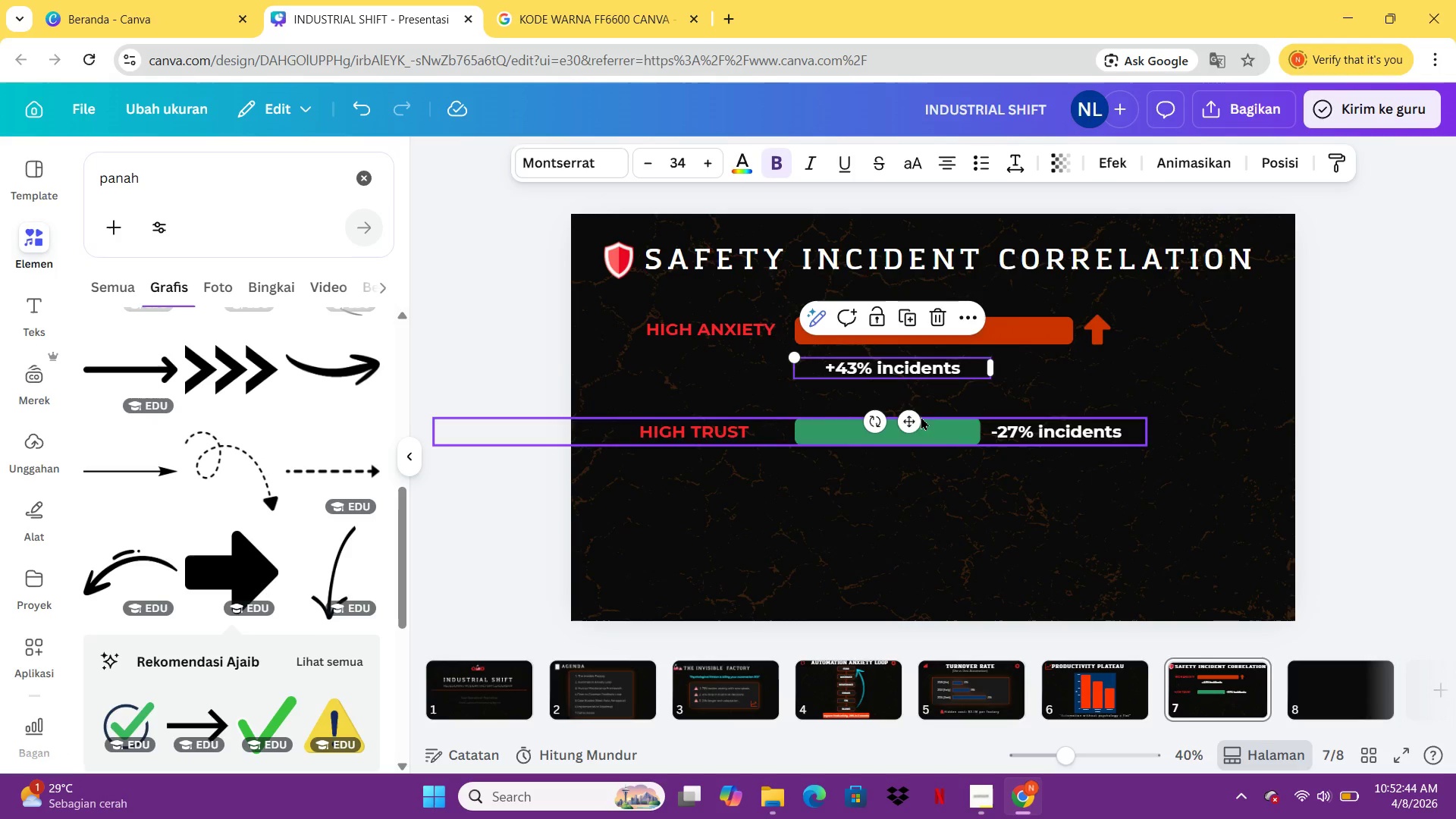 
left_click_drag(start_coordinate=[911, 418], to_coordinate=[1199, 379])
 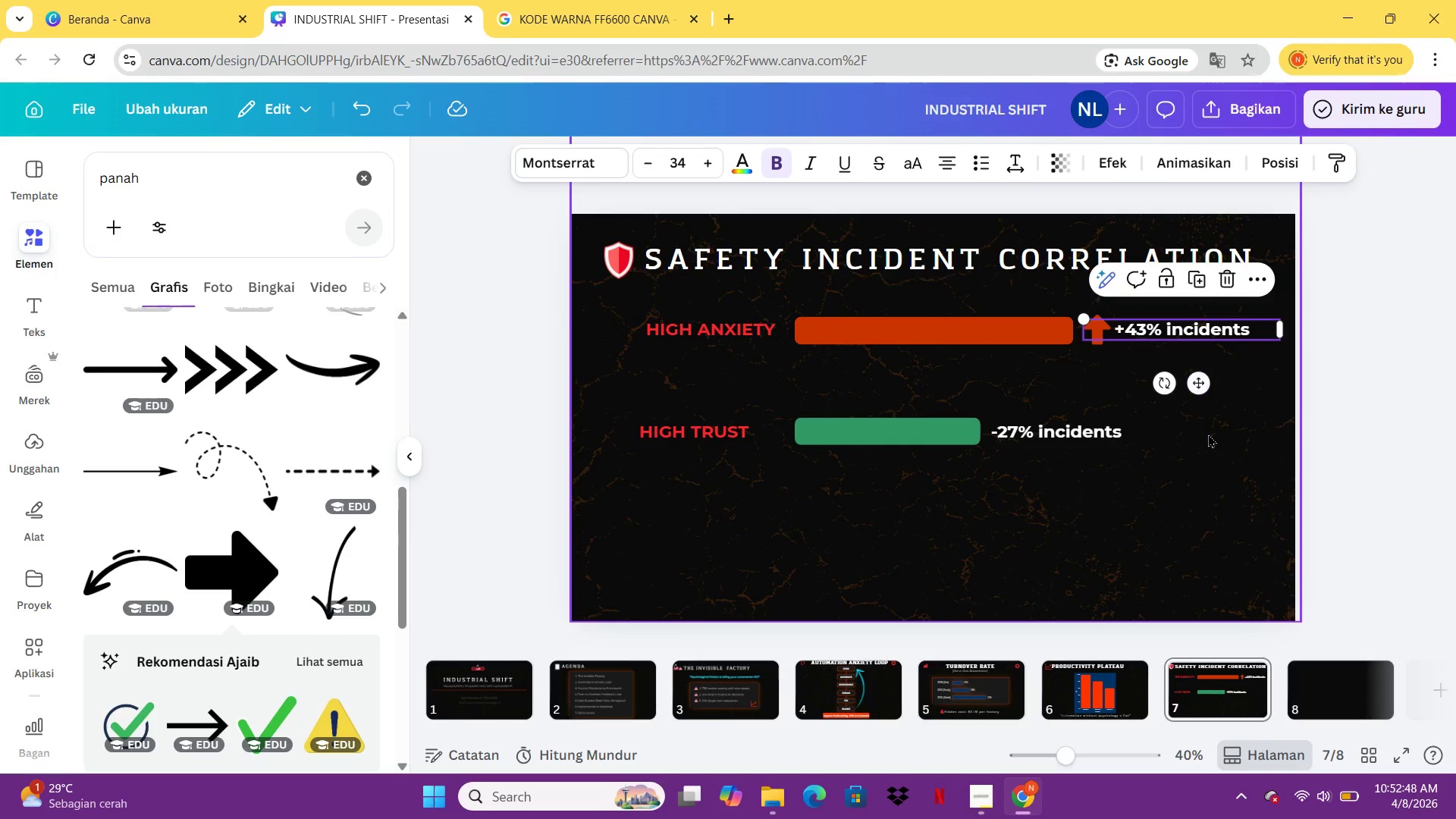 
left_click([1208, 435])
 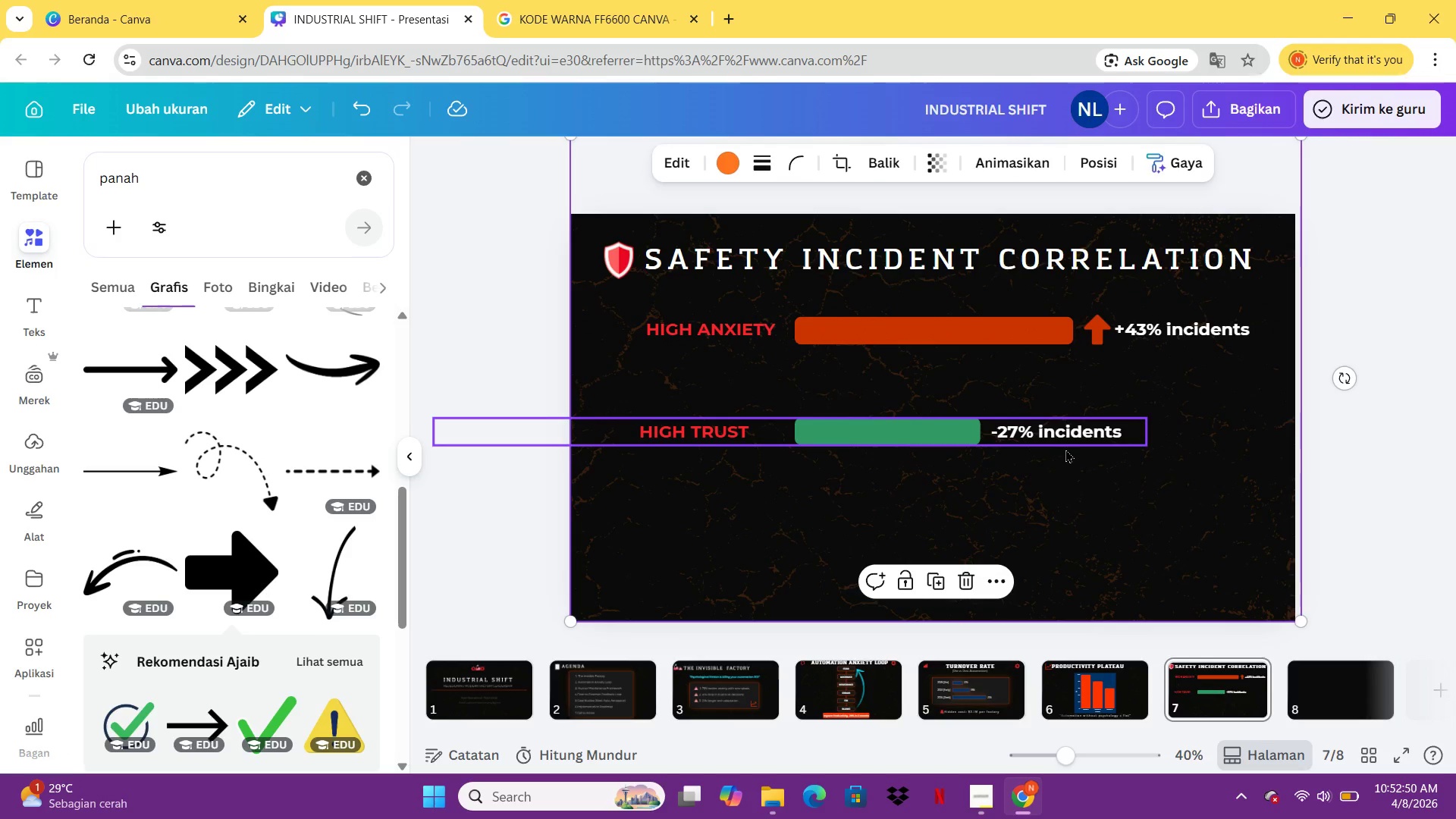 
left_click([1065, 449])
 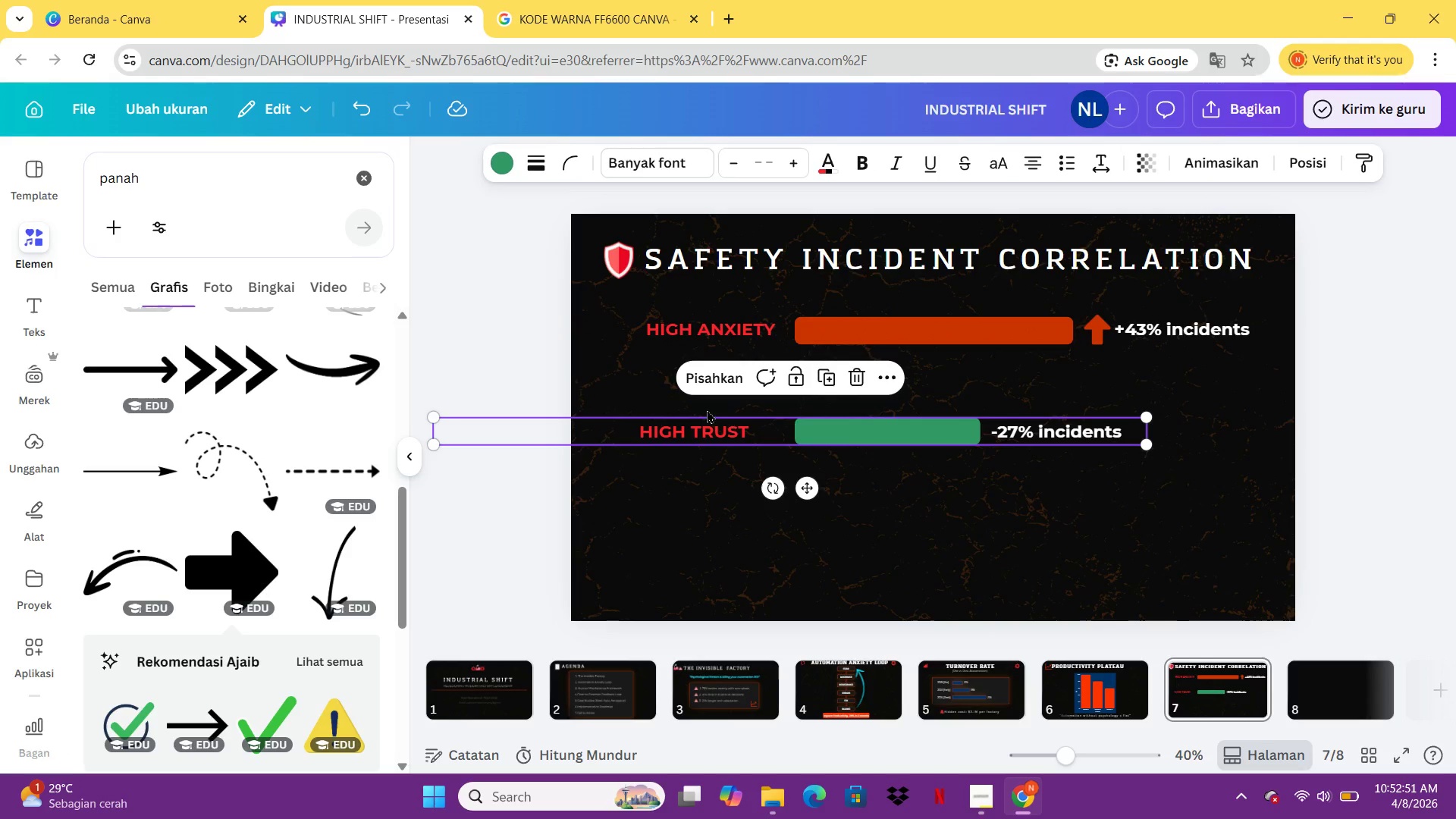 
left_click([695, 375])
 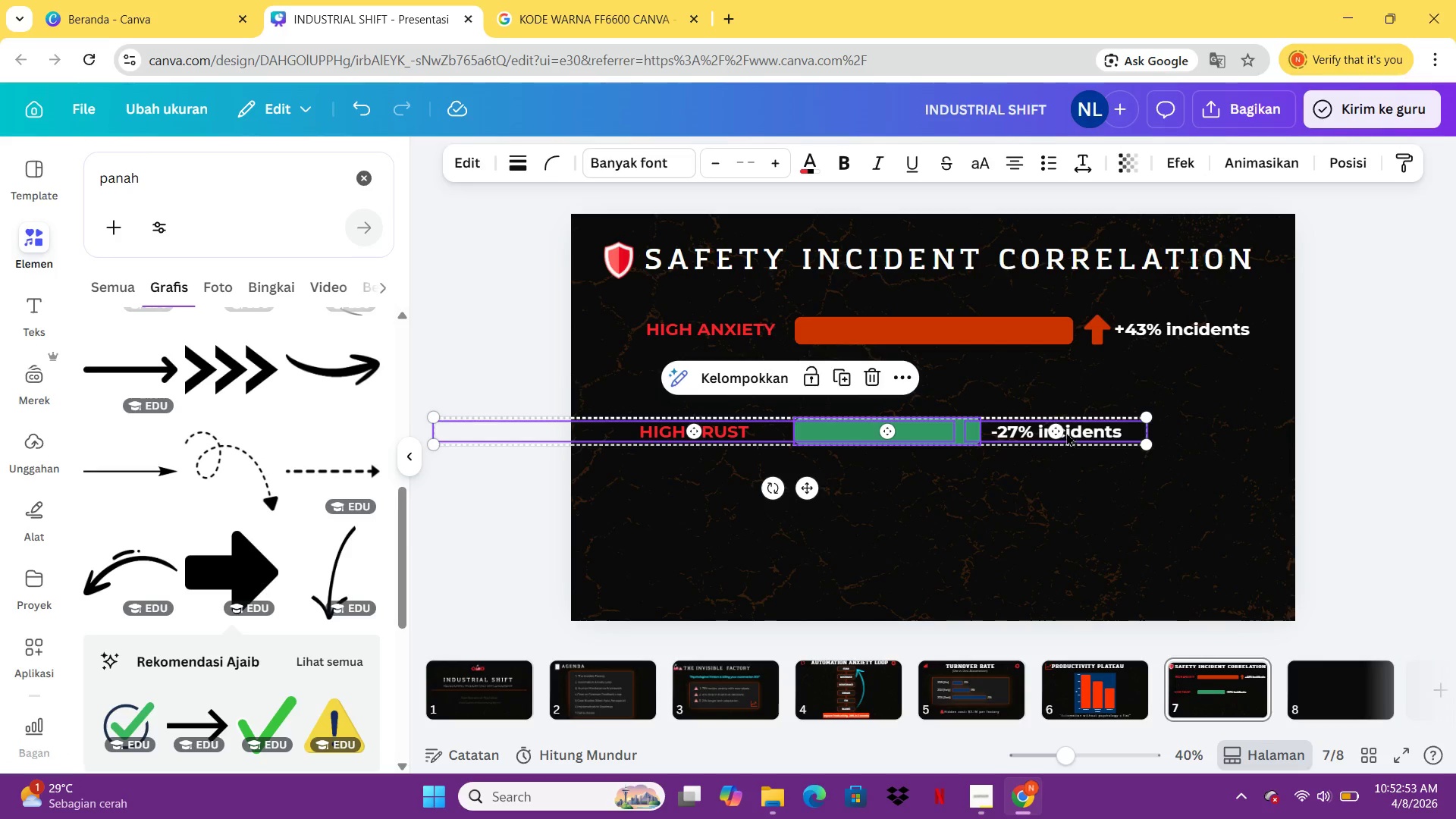 
left_click_drag(start_coordinate=[1056, 432], to_coordinate=[1130, 486])
 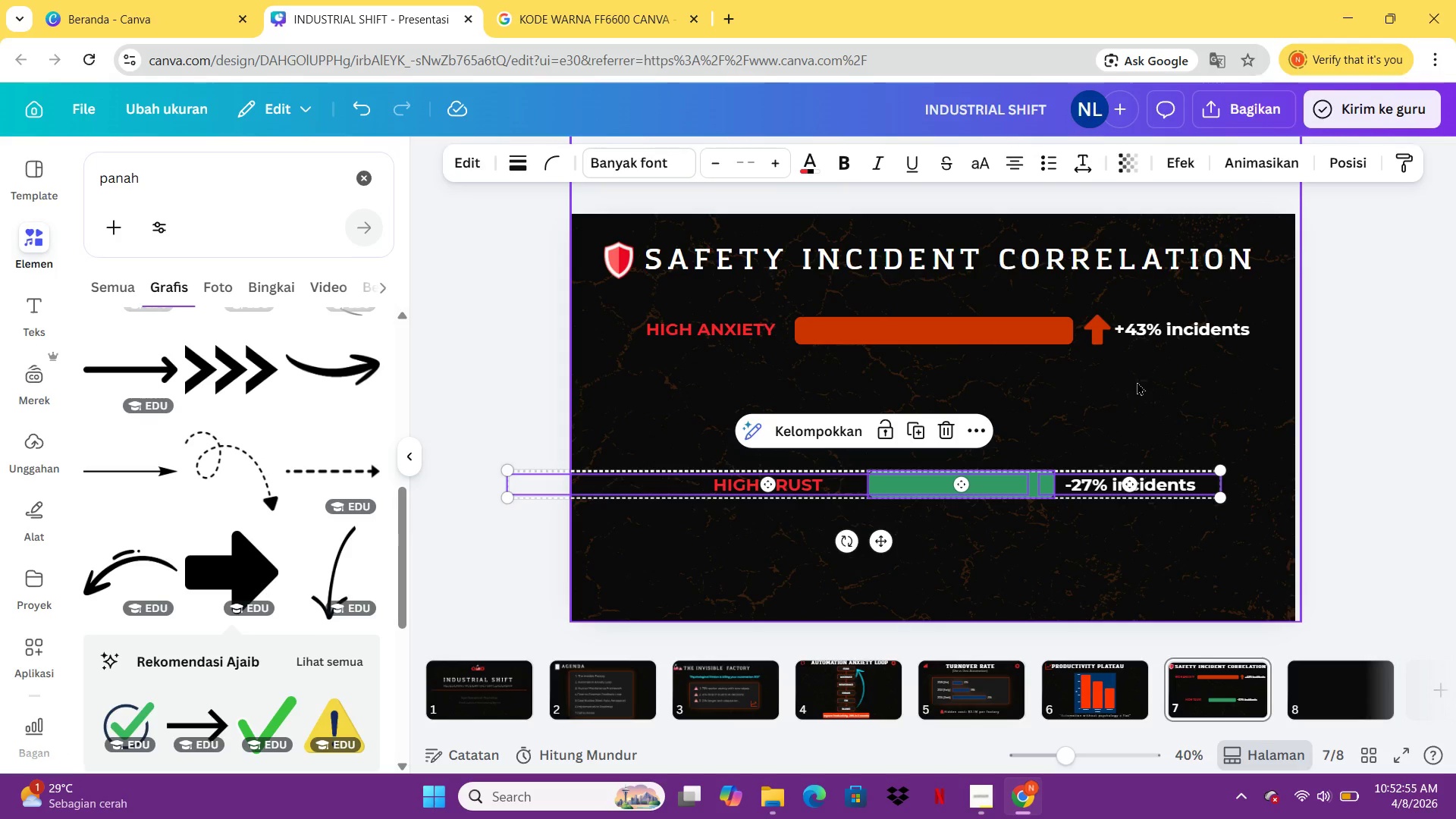 
left_click([1137, 381])
 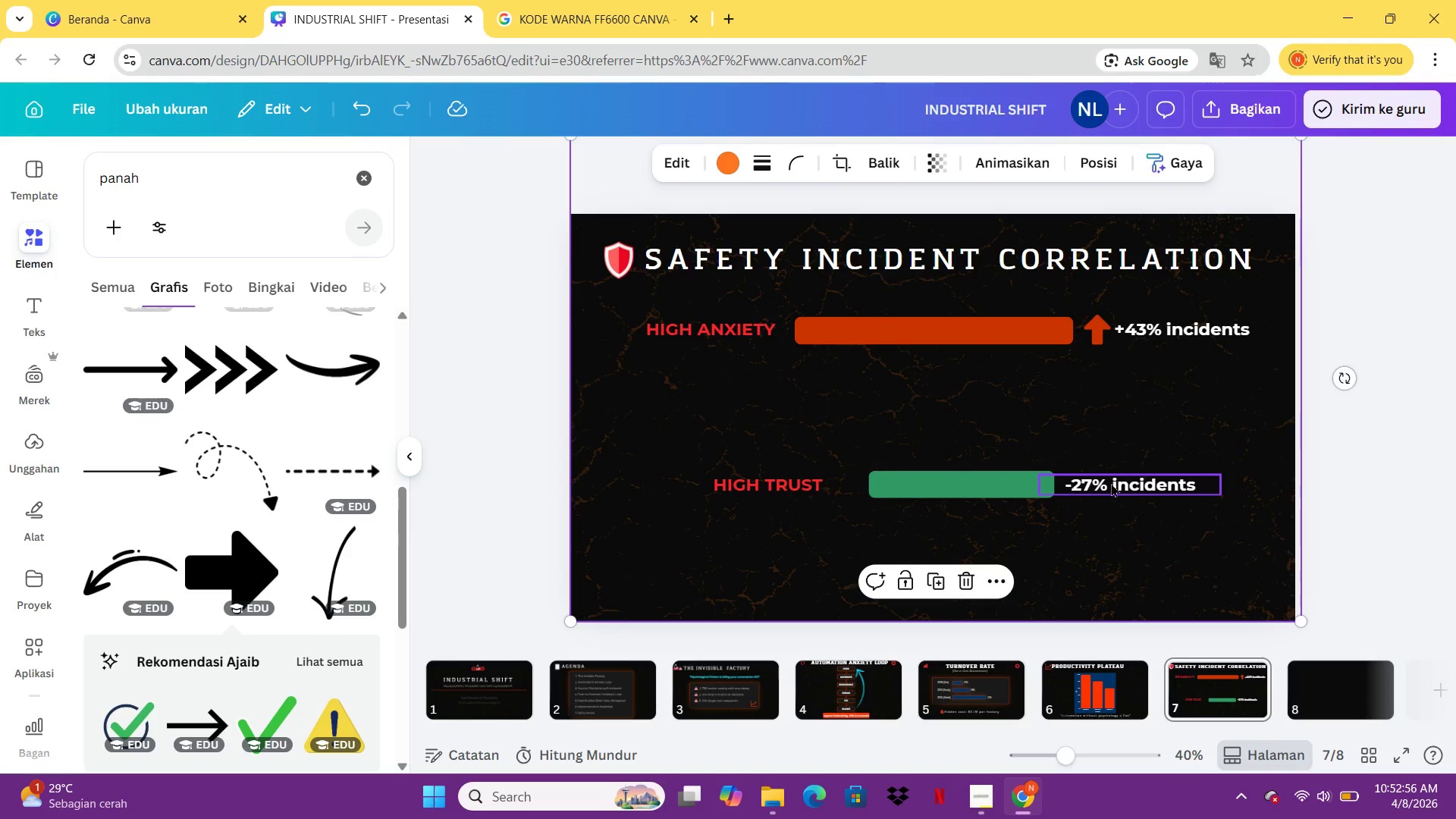 
double_click([1115, 483])
 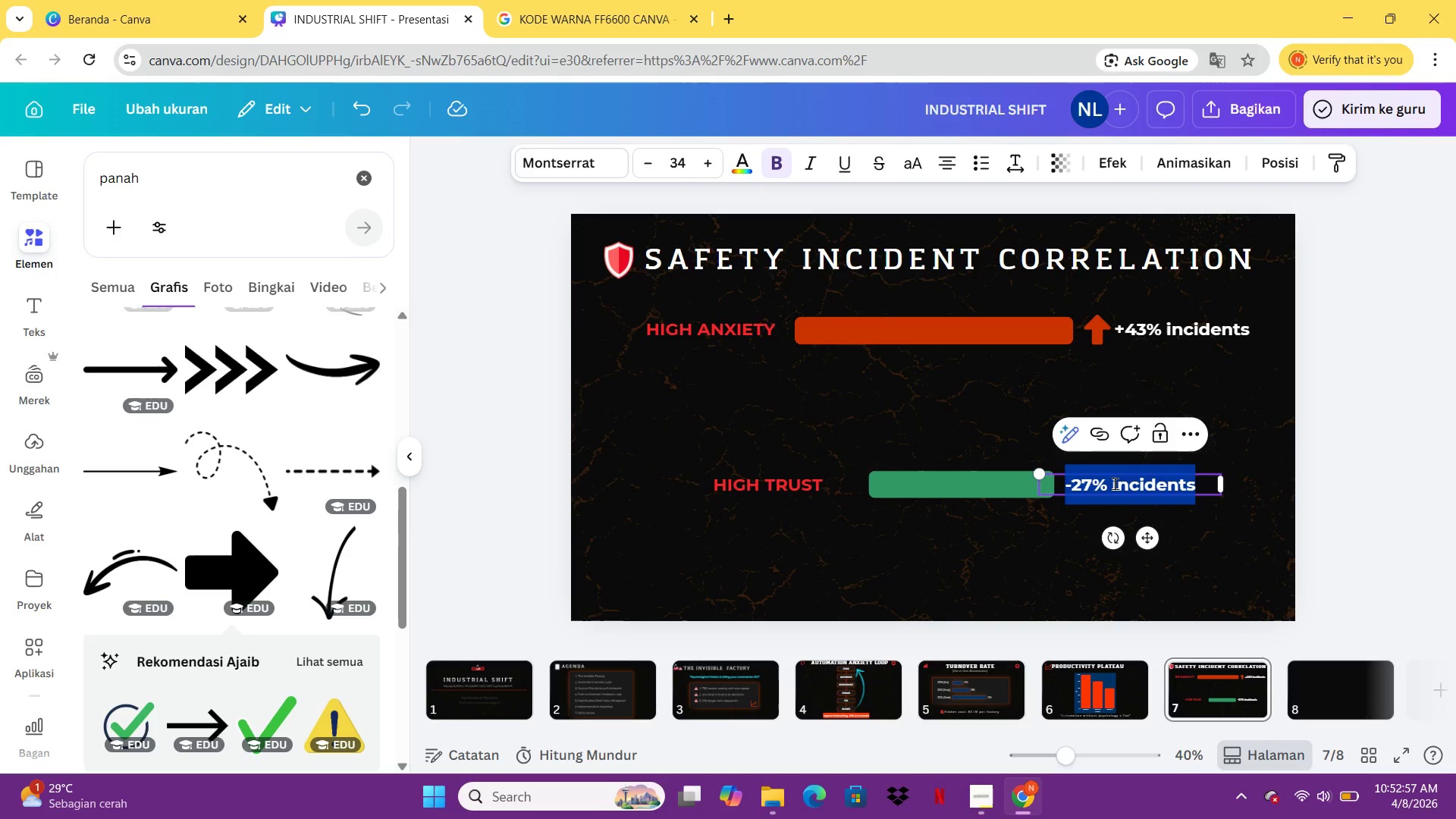 
triple_click([1115, 483])
 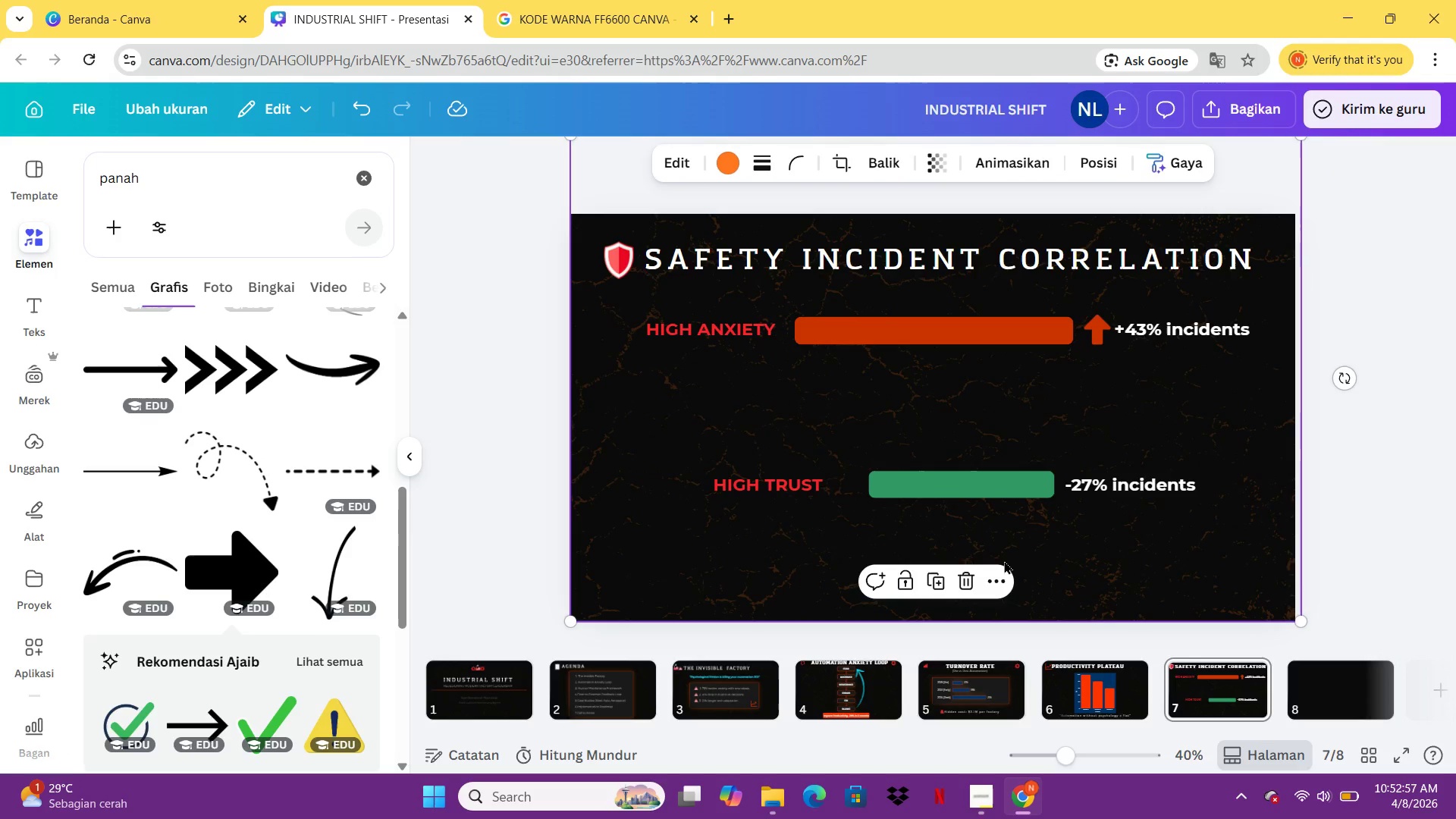 
double_click([1004, 560])
 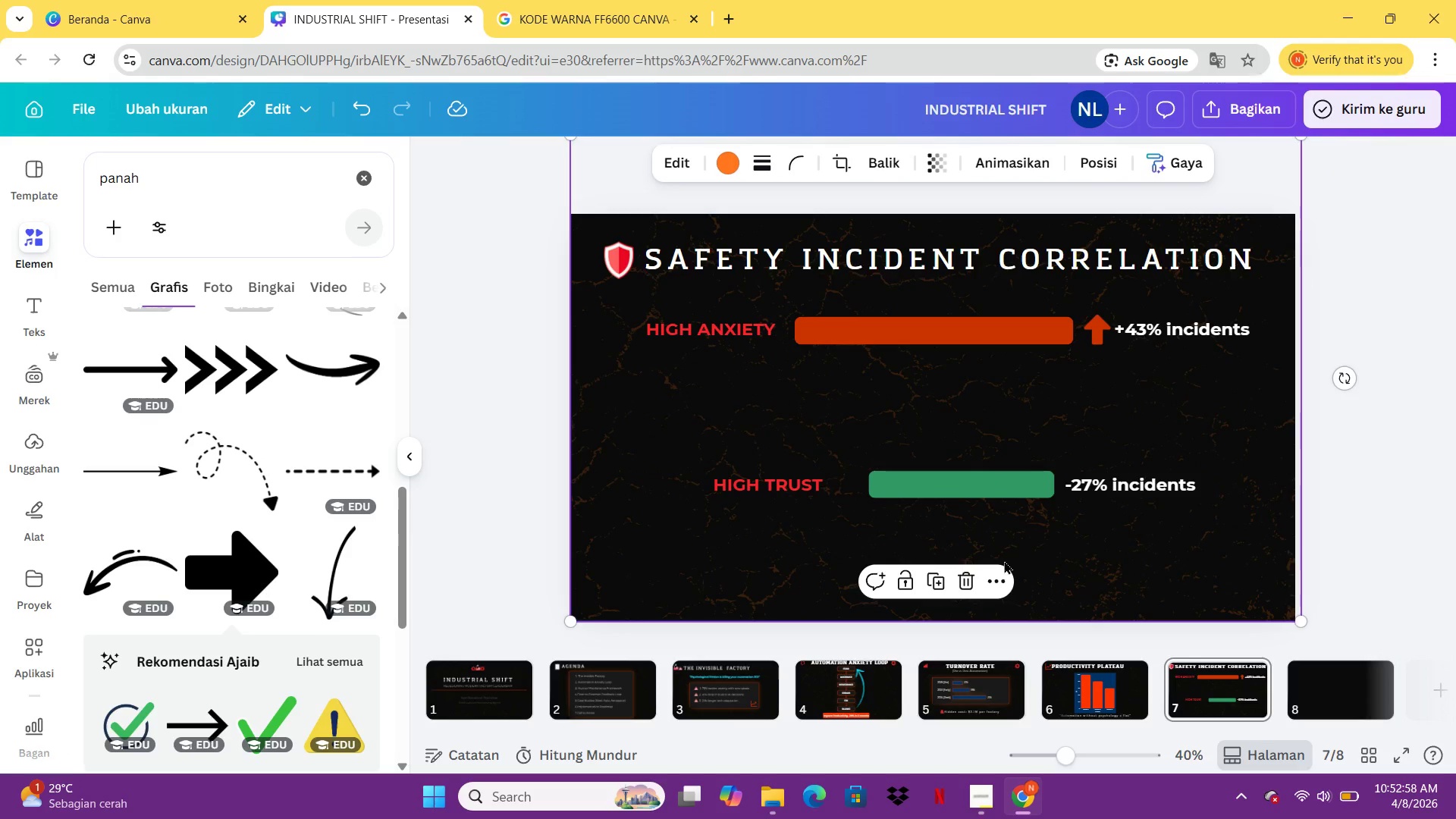 
key(Control+Z)
 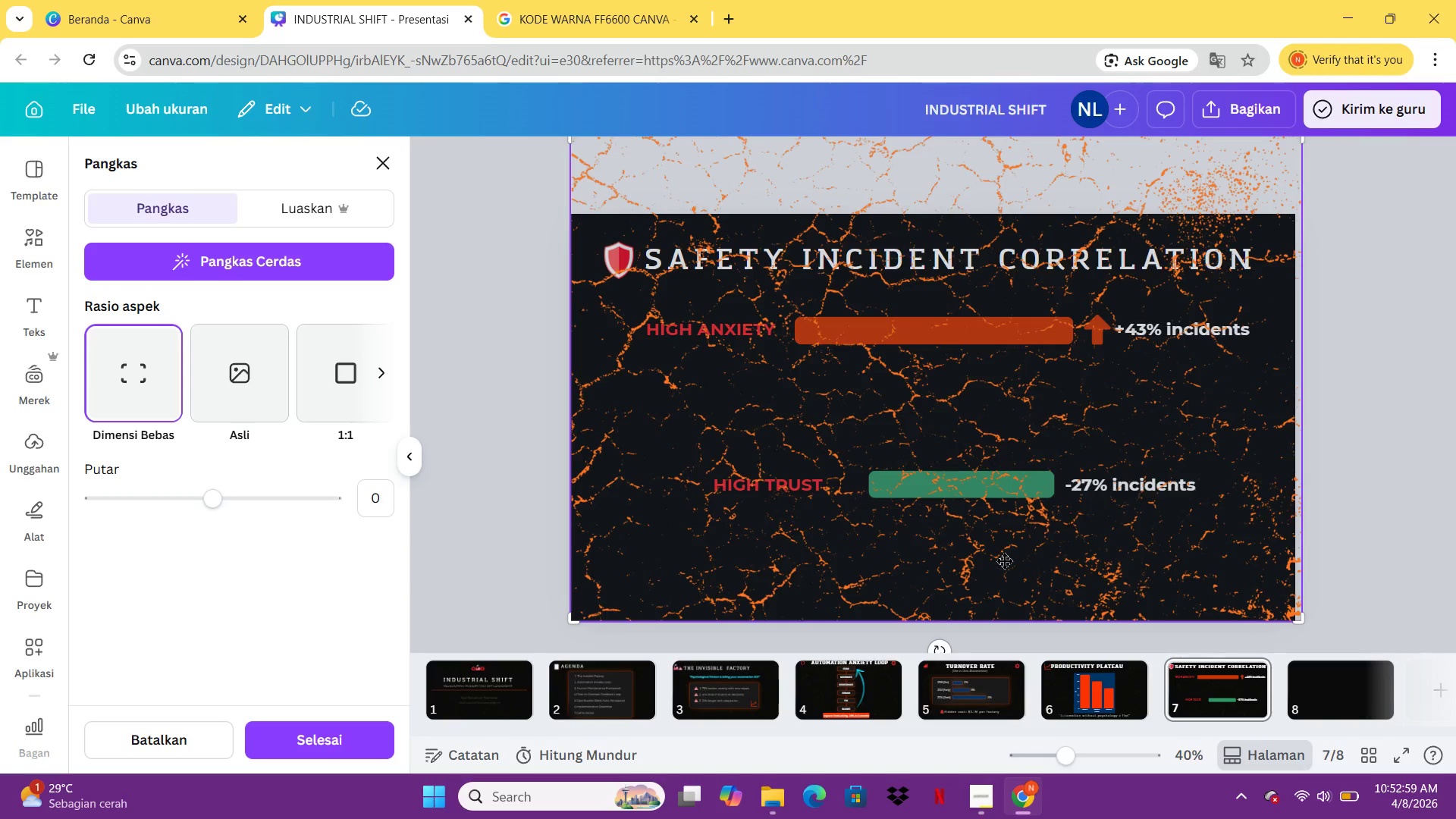 
key(Control+Z)
 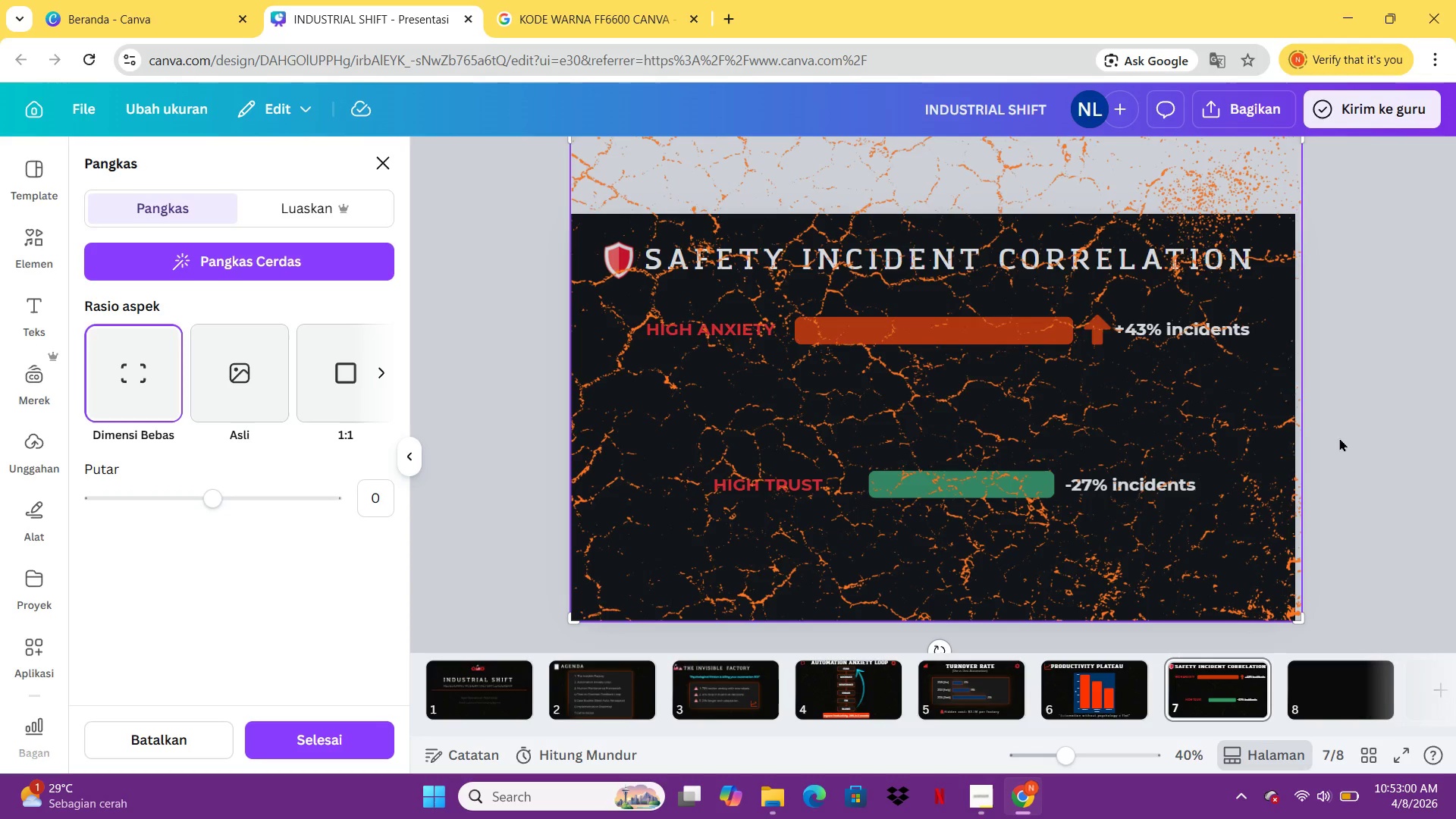 
left_click([1358, 436])
 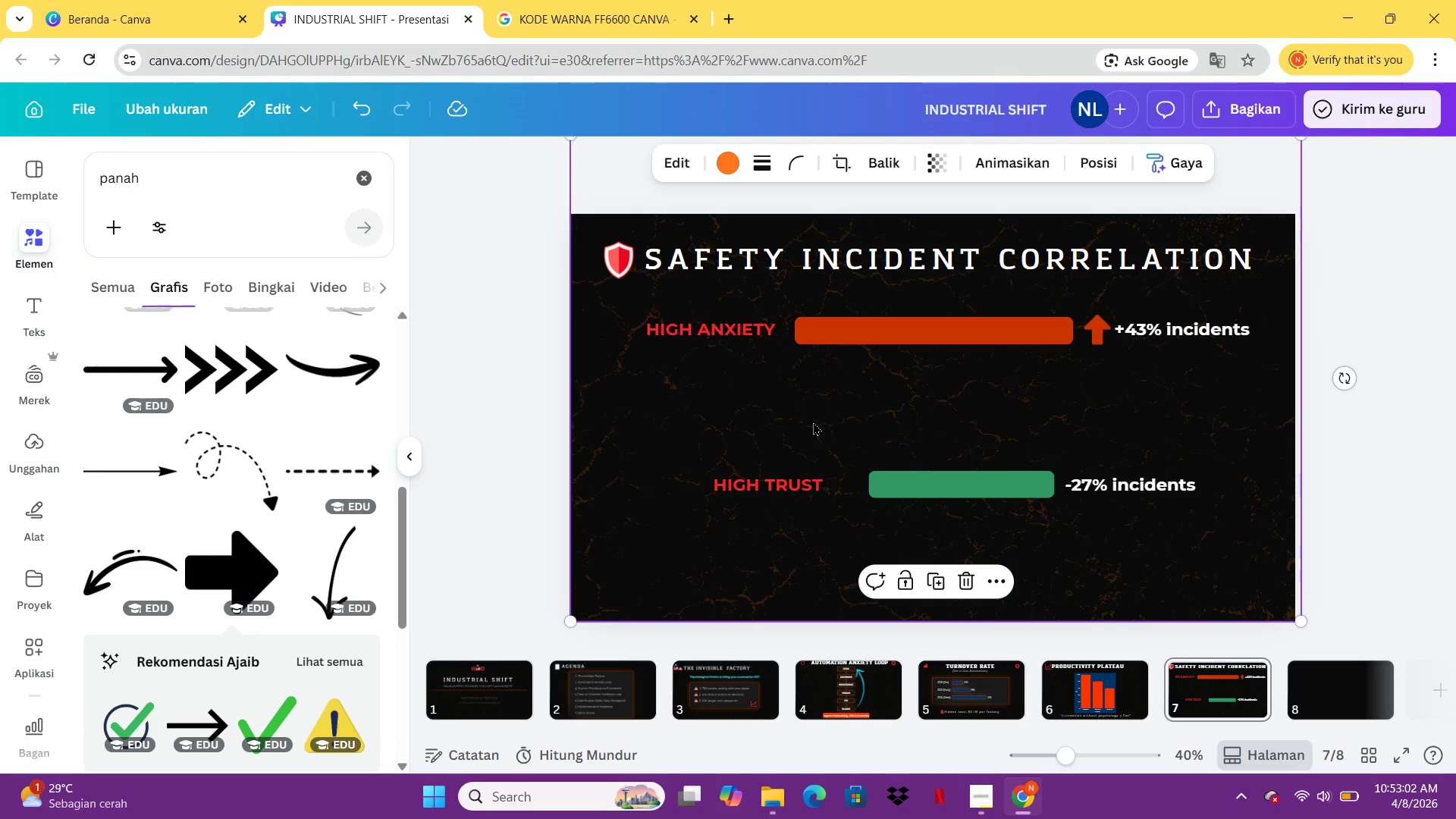 
left_click([798, 490])
 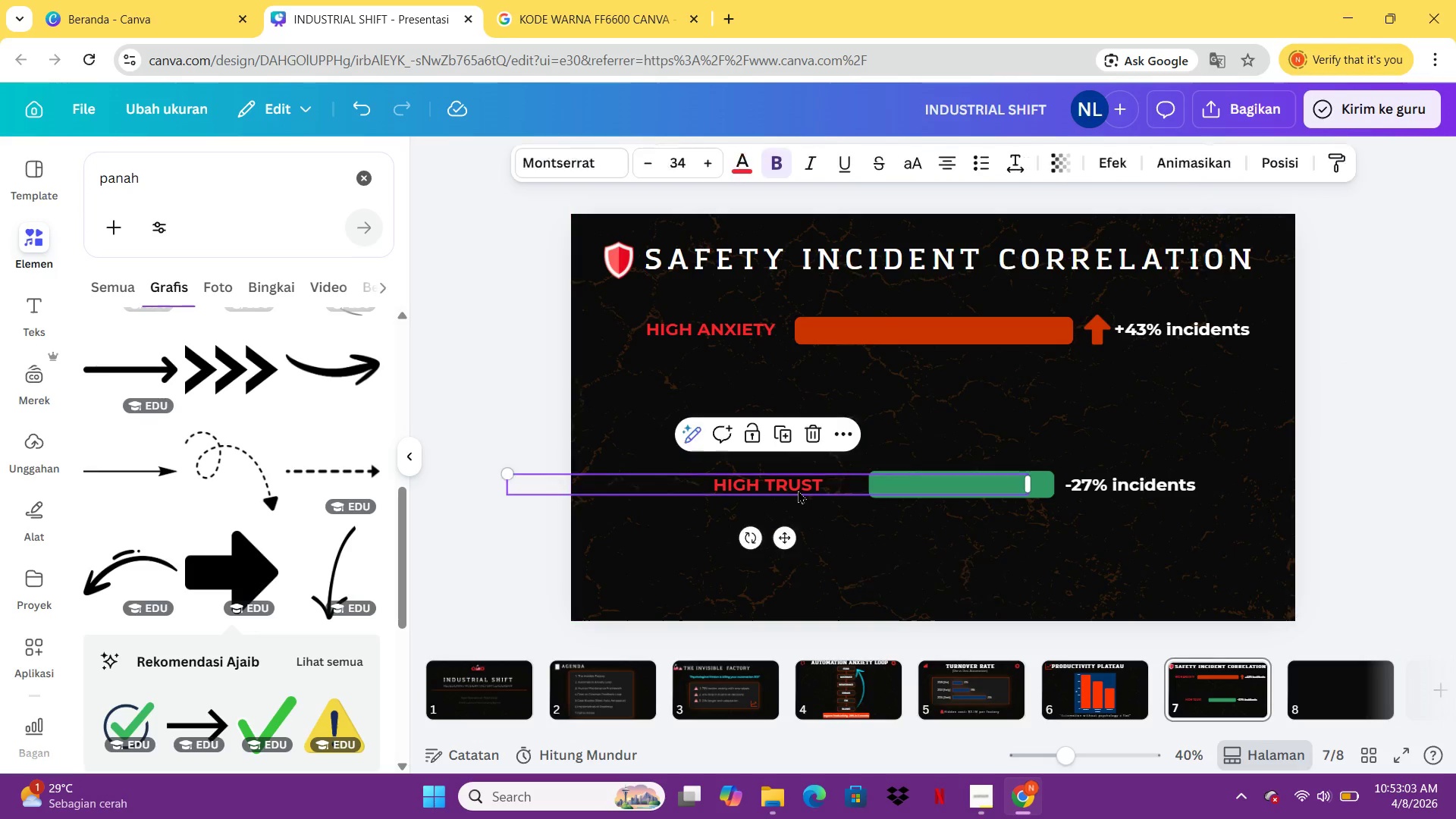 
left_click_drag(start_coordinate=[798, 490], to_coordinate=[745, 443])
 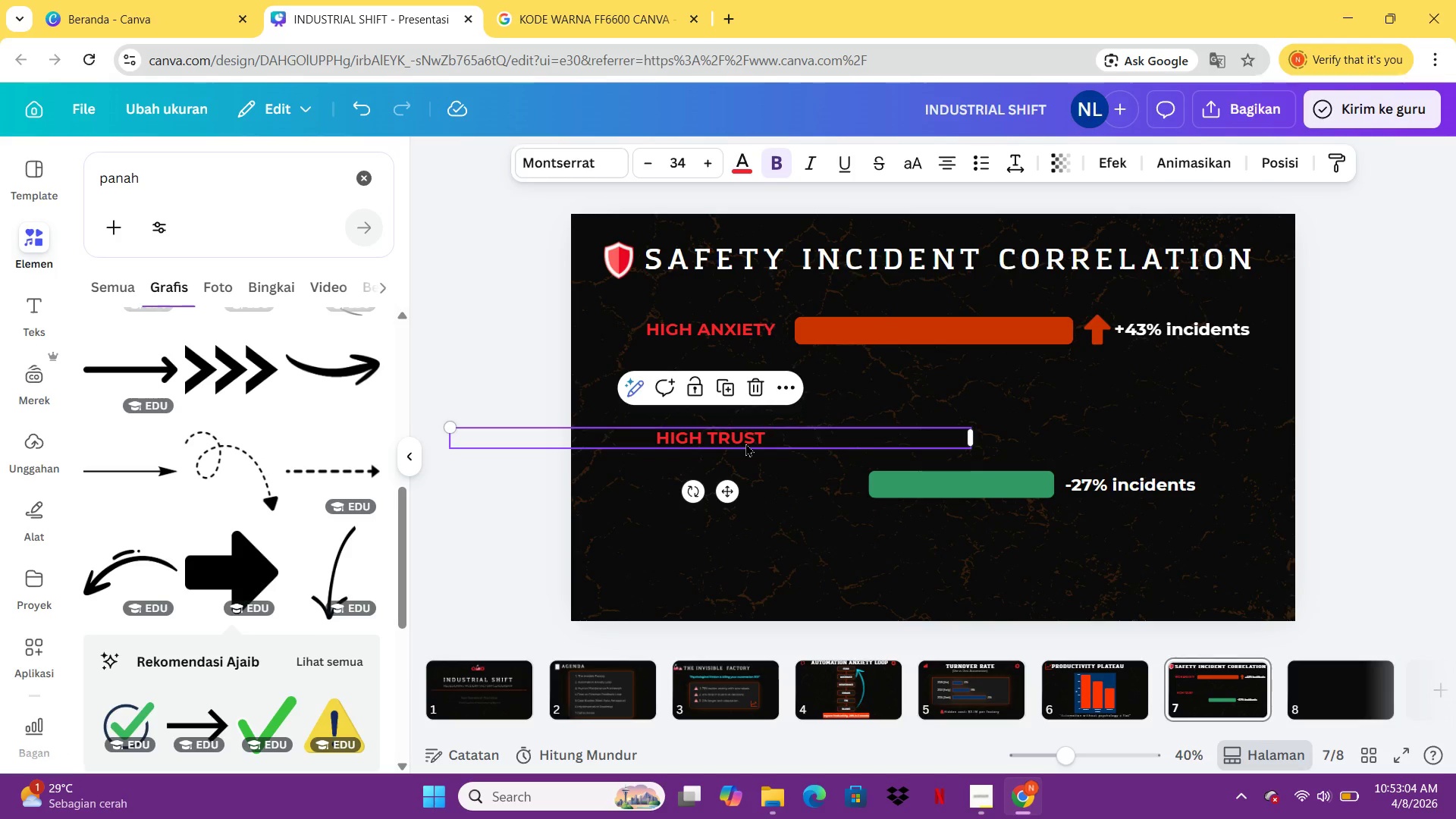 
key(Control+Z)
 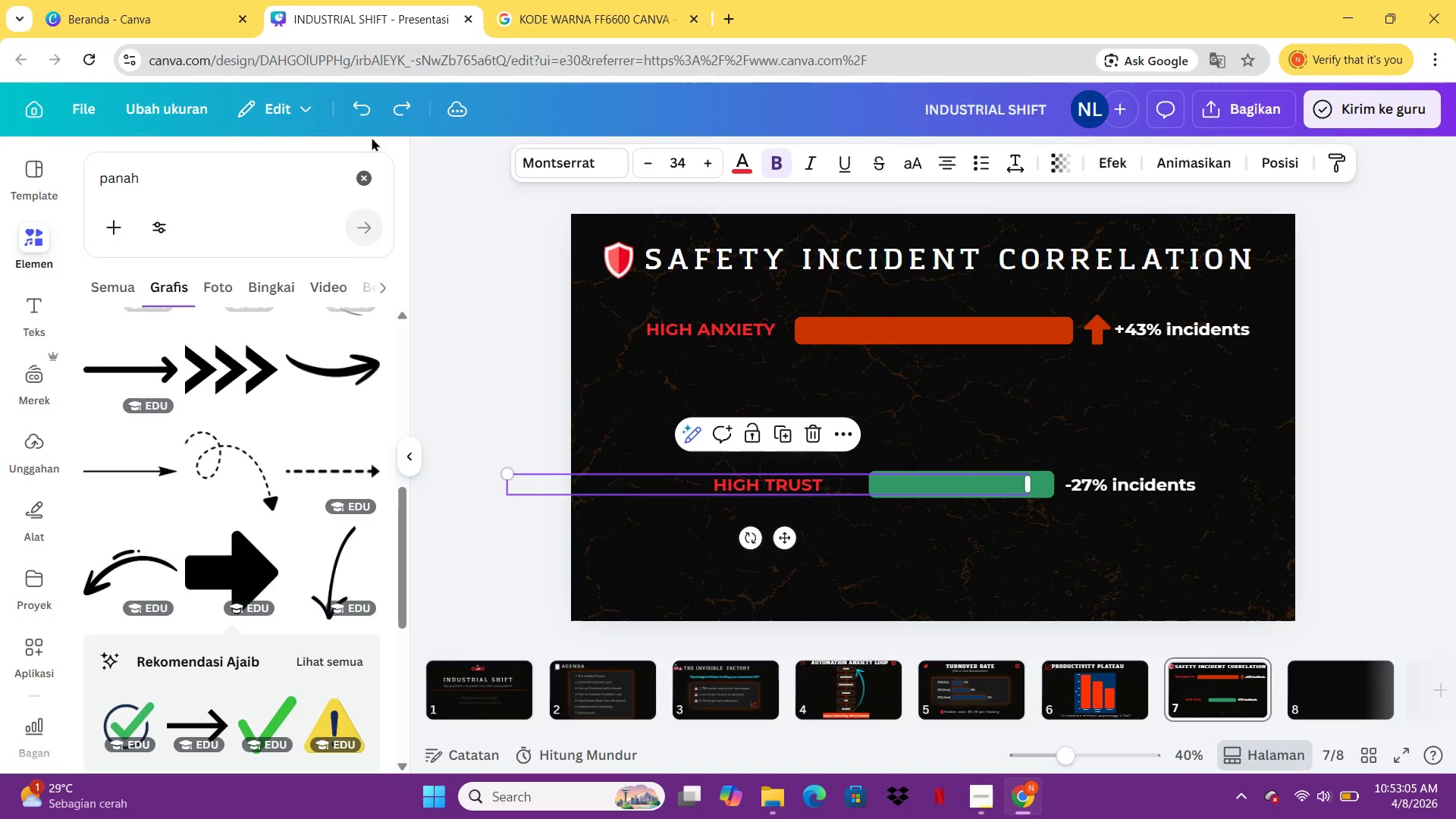 
left_click([360, 109])
 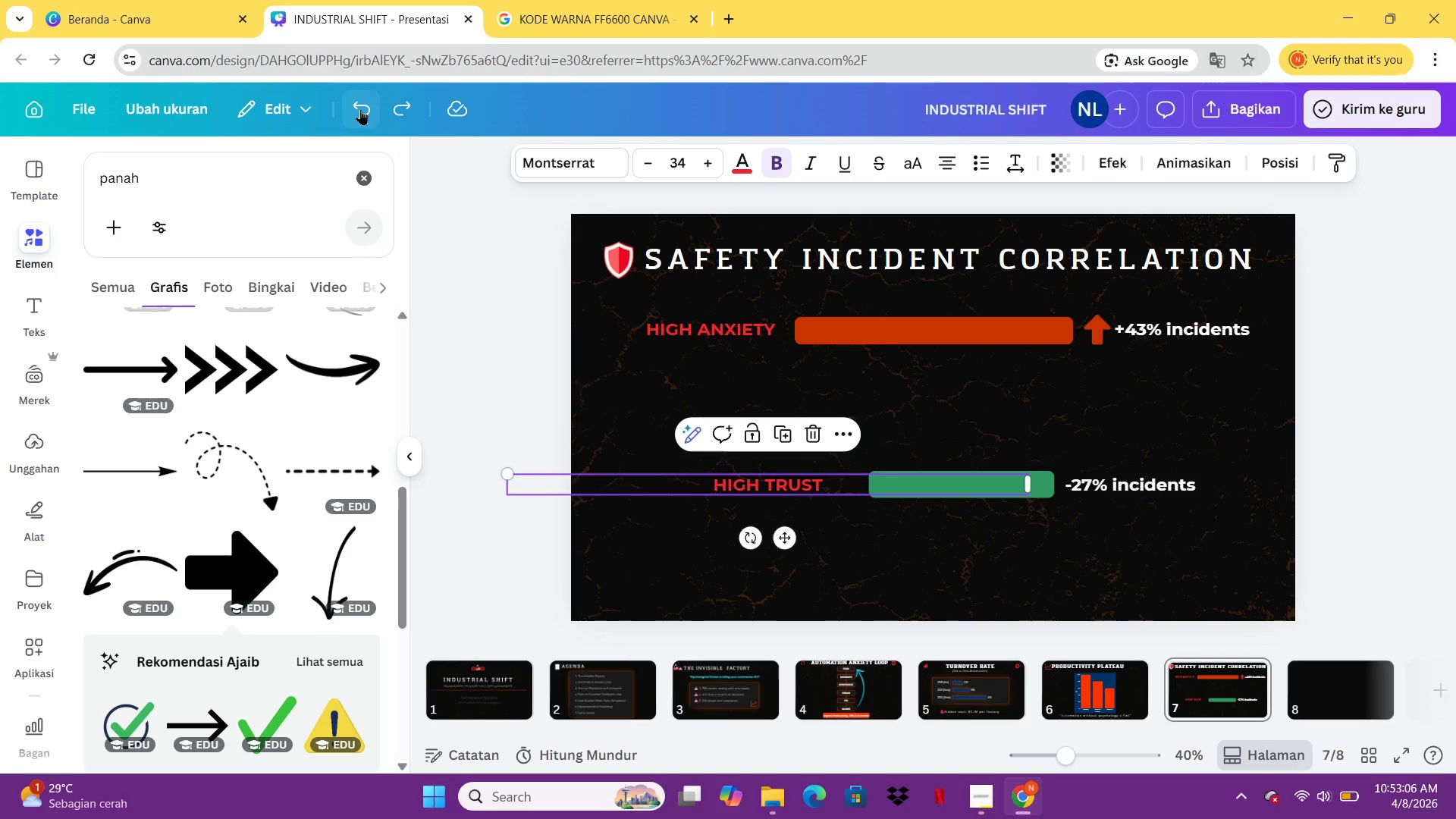 
left_click([360, 109])
 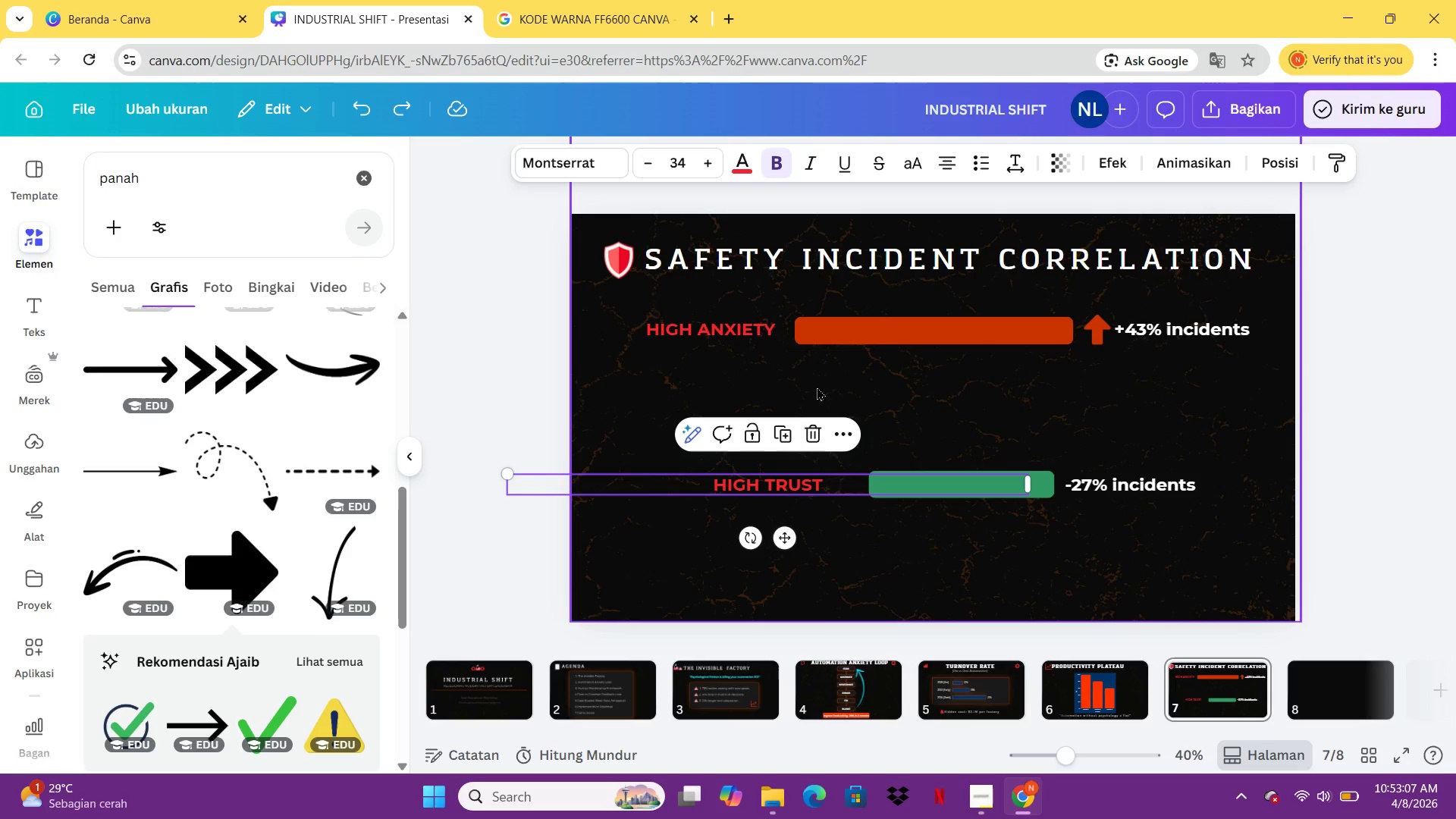 
left_click([882, 512])
 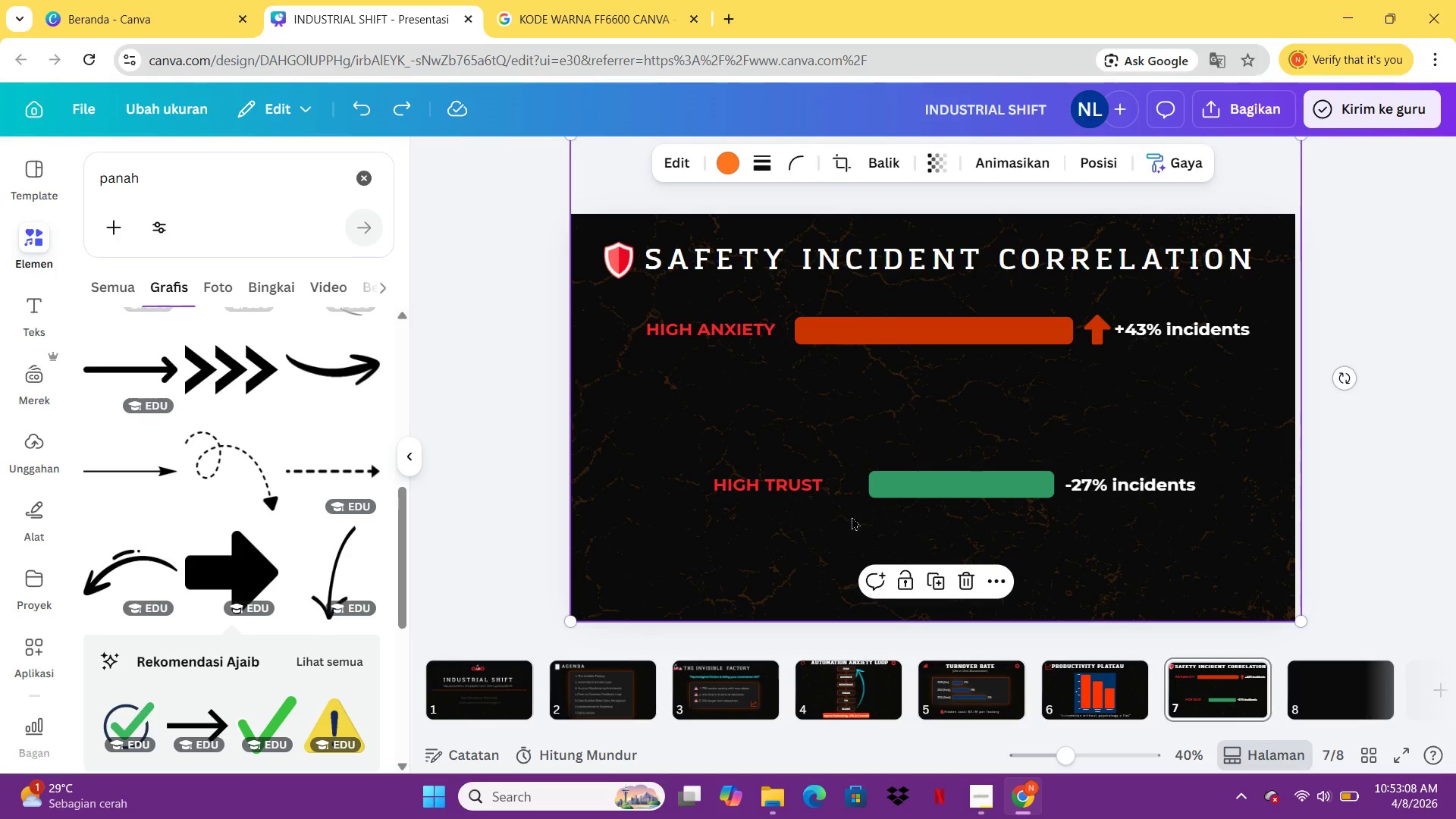 
left_click_drag(start_coordinate=[813, 536], to_coordinate=[927, 521])
 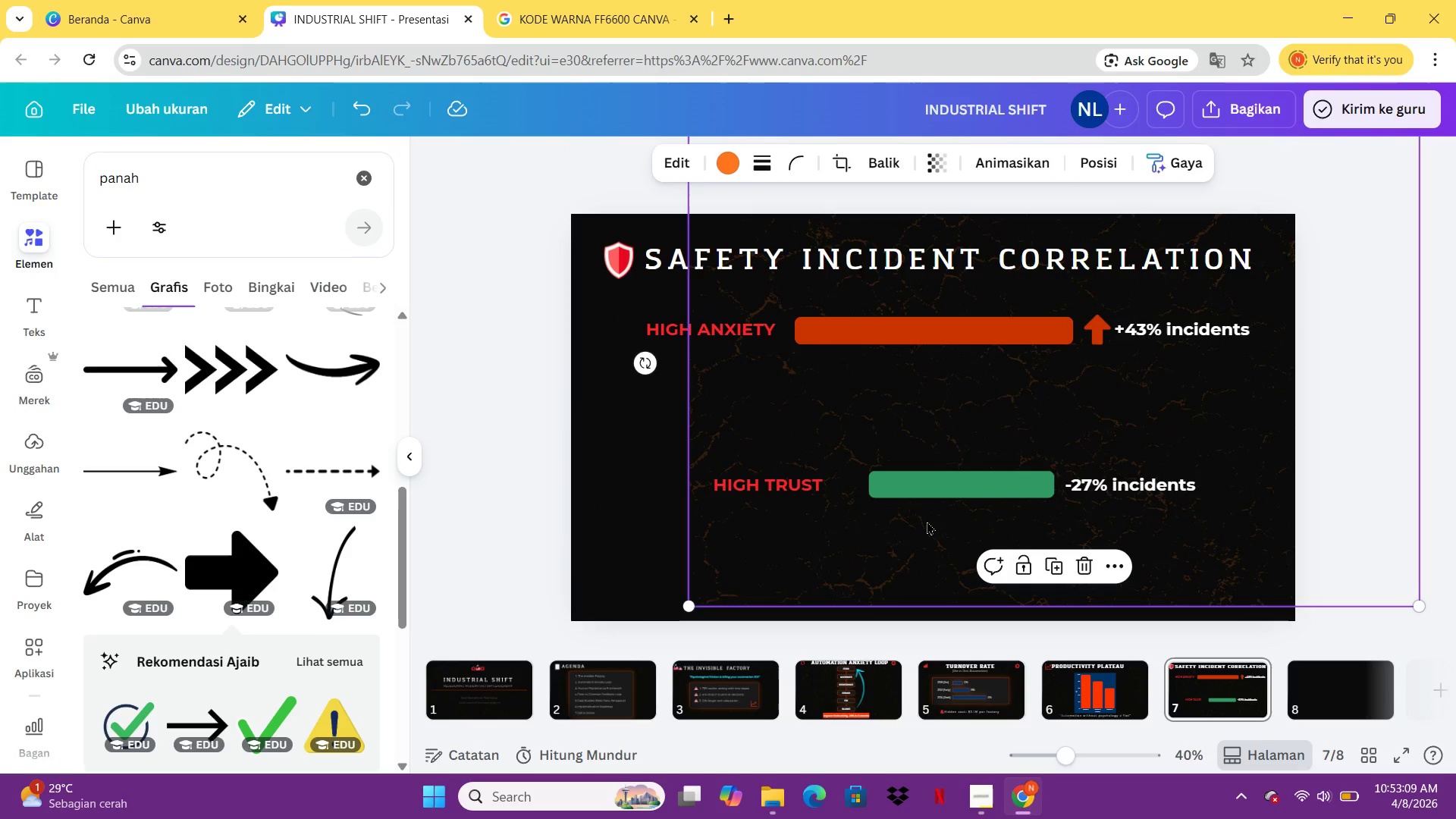 
key(Control+Z)
 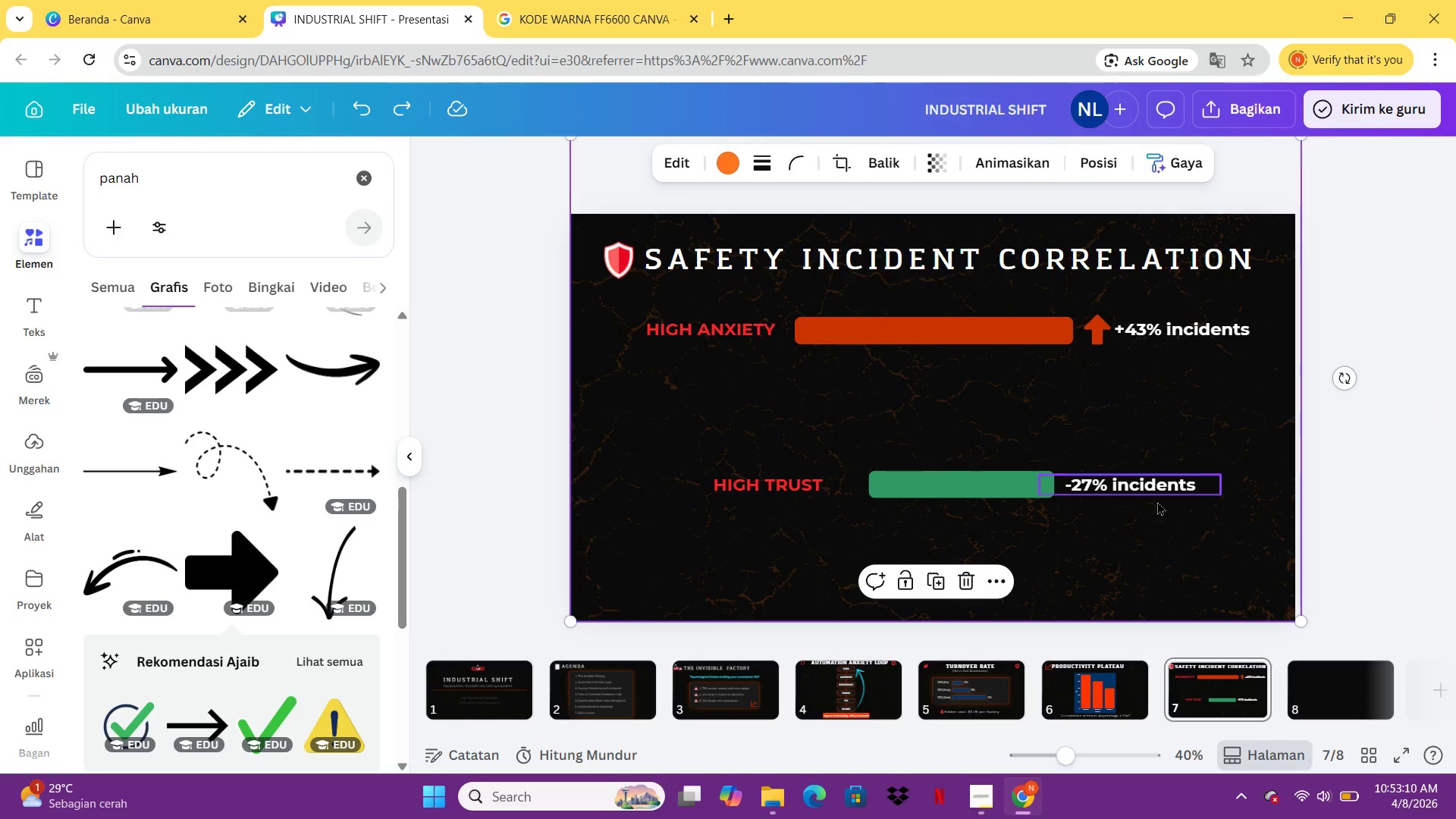 
left_click([1156, 489])
 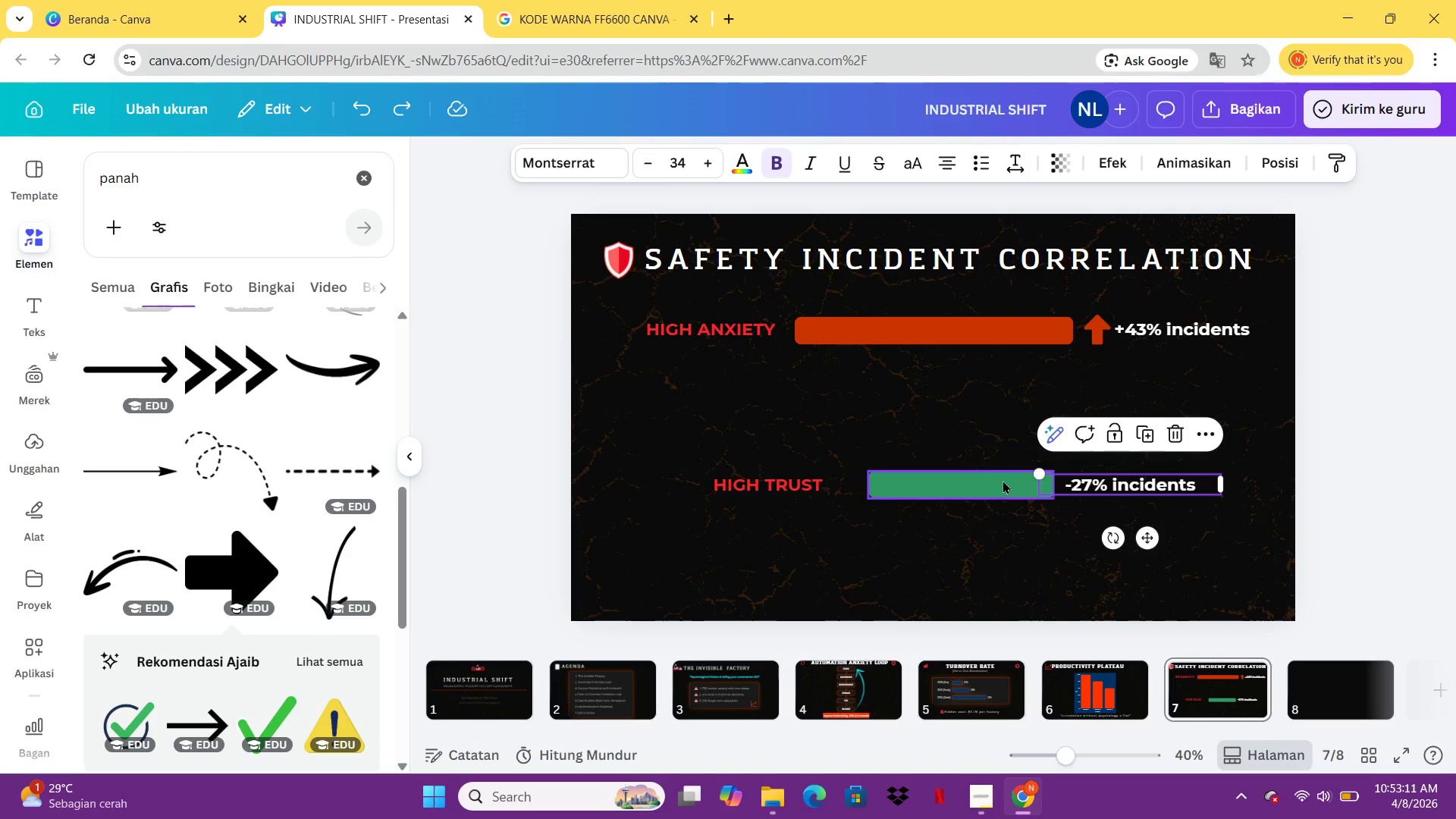 
hold_key(key=ShiftLeft, duration=1.73)
left_click([999, 481])
 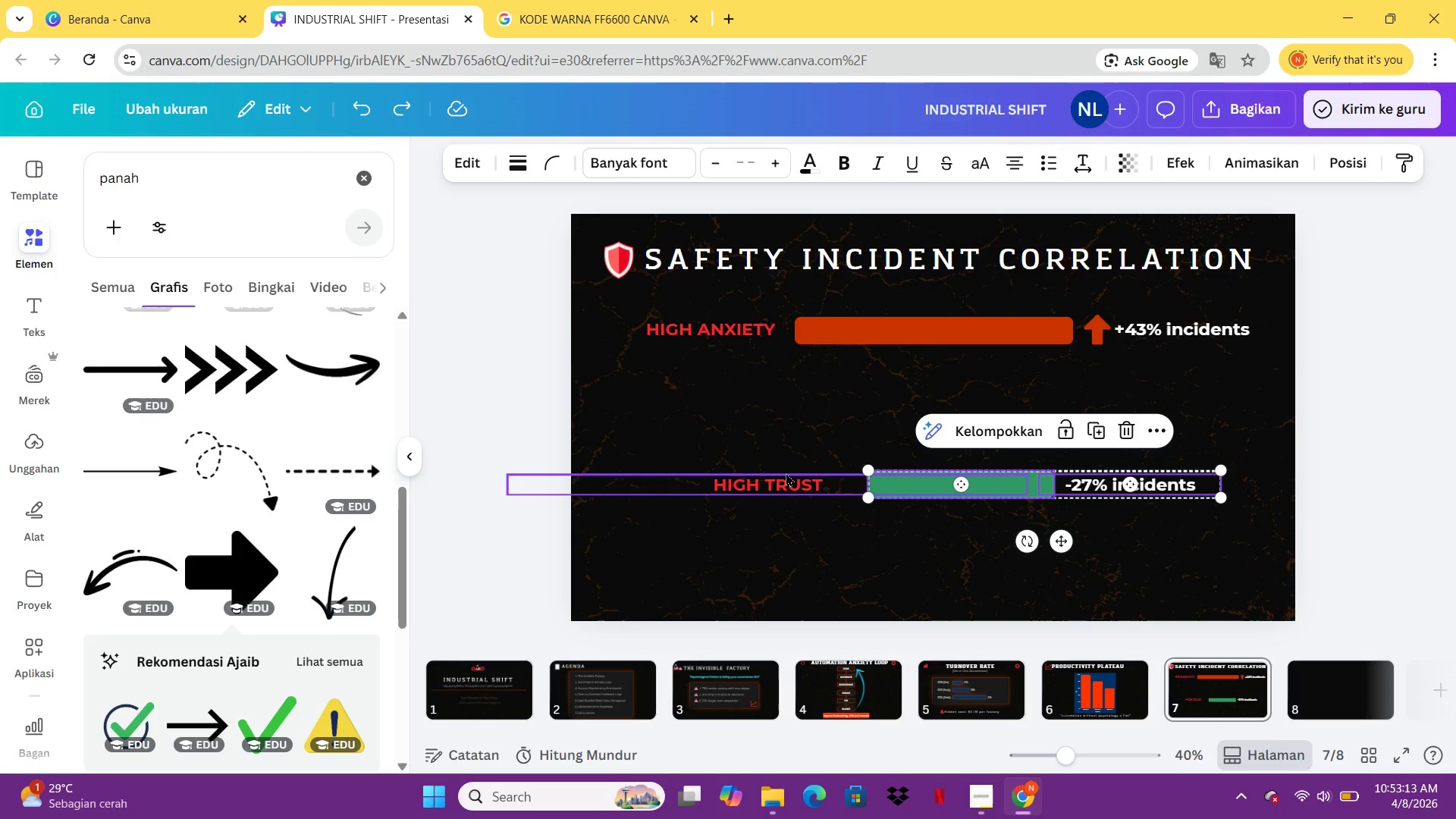 
left_click([786, 472])
 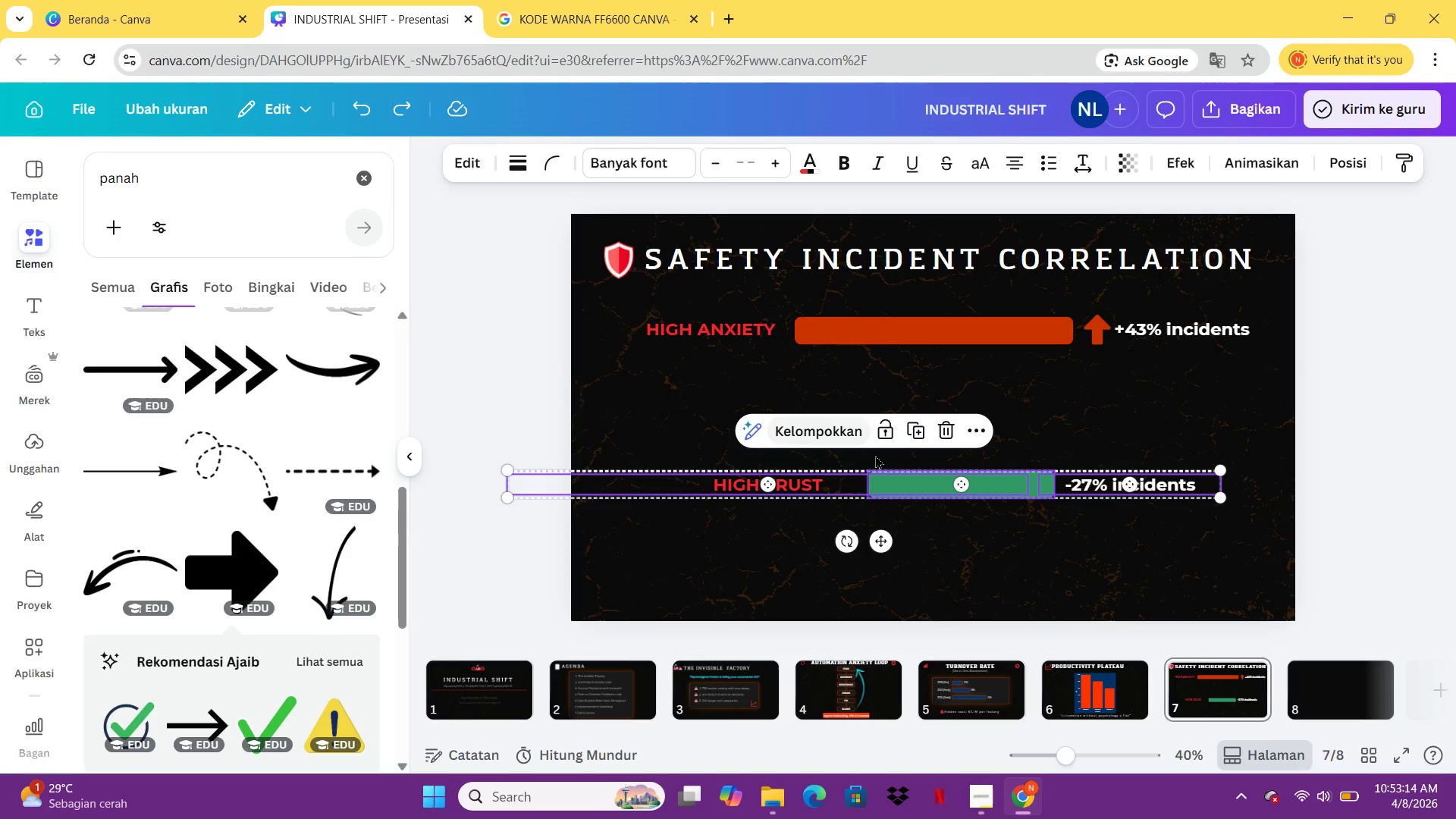 
left_click([968, 590])
 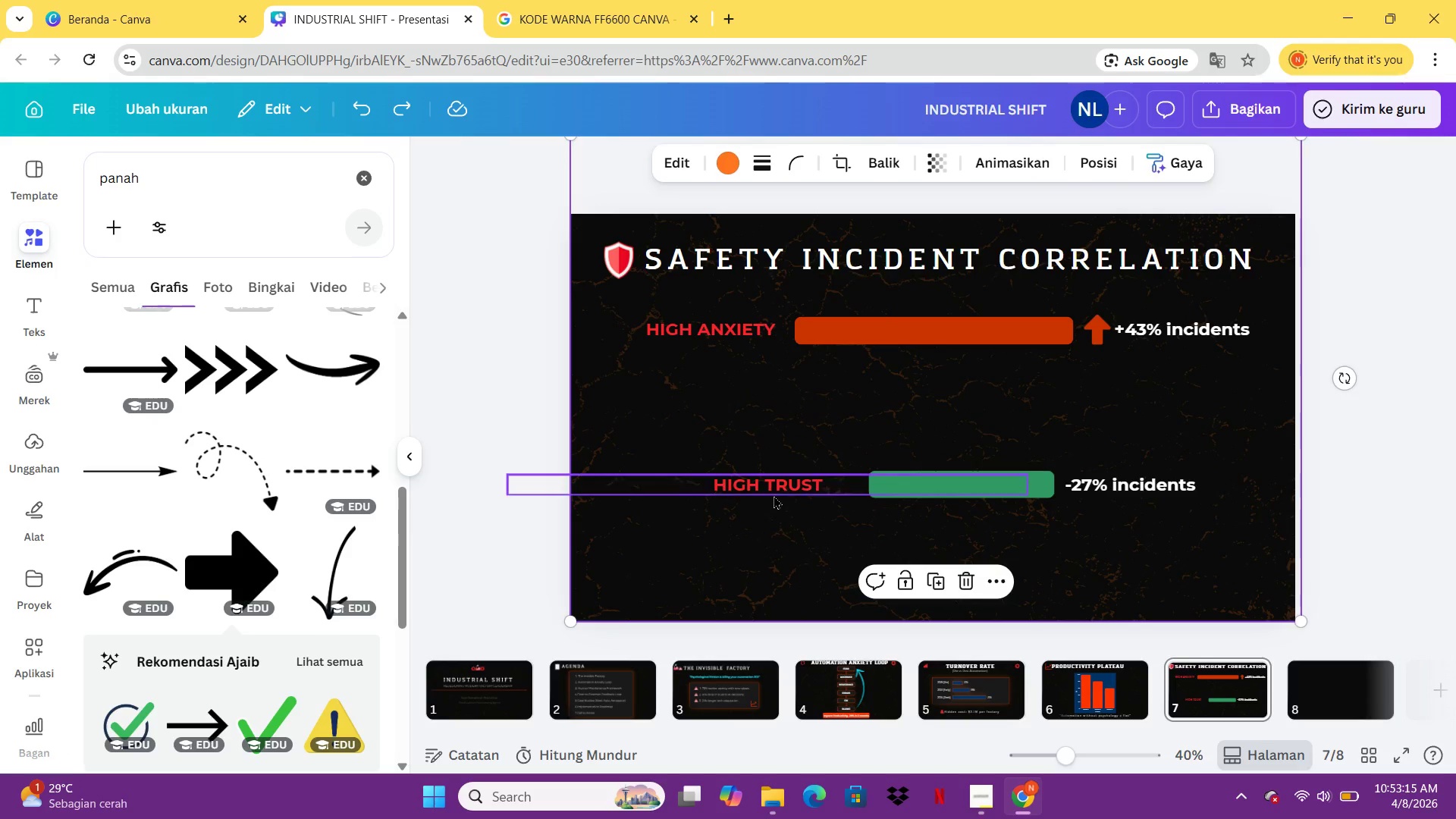 
left_click_drag(start_coordinate=[774, 494], to_coordinate=[723, 429])
 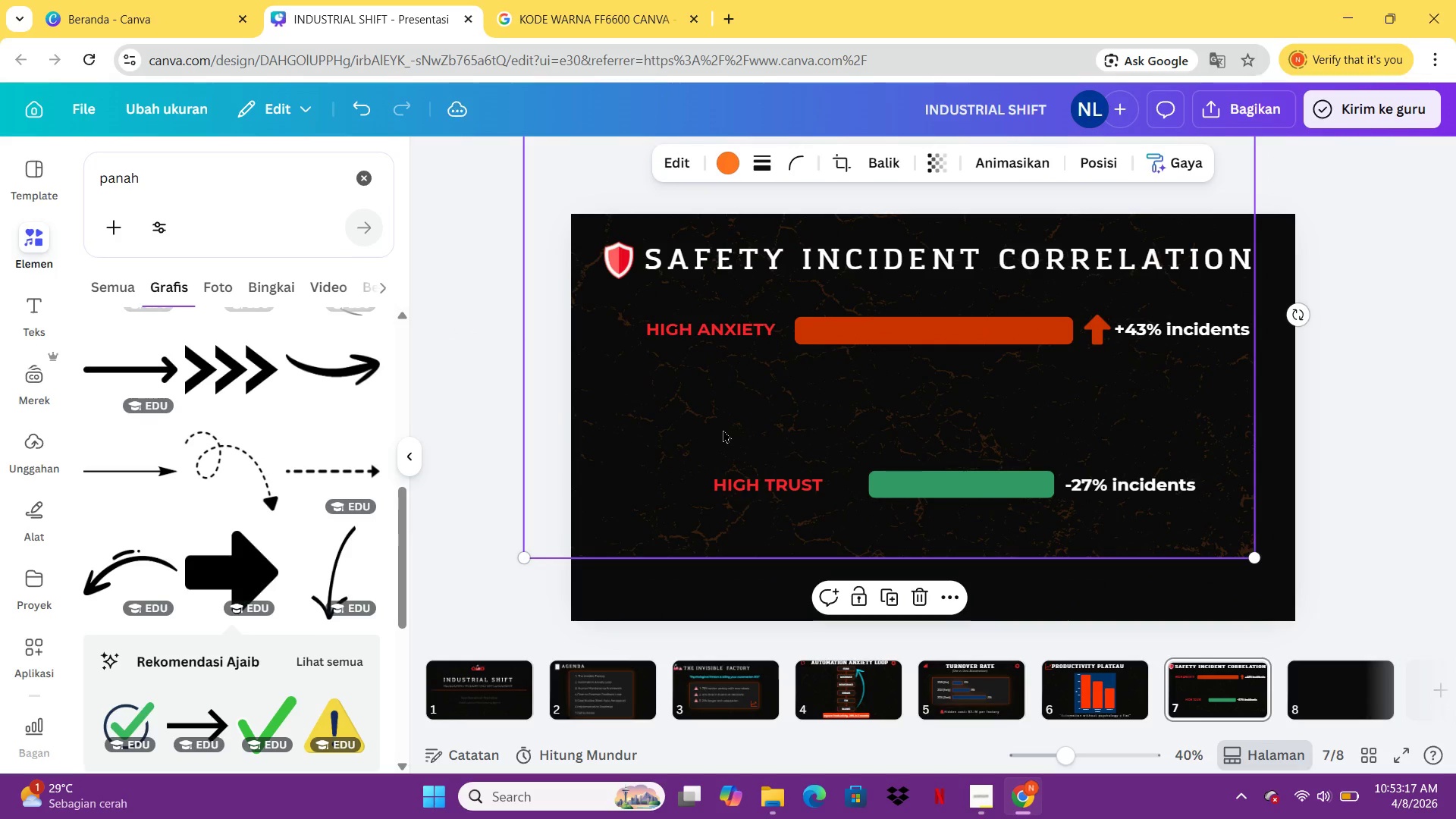 
key(Control+Z)
 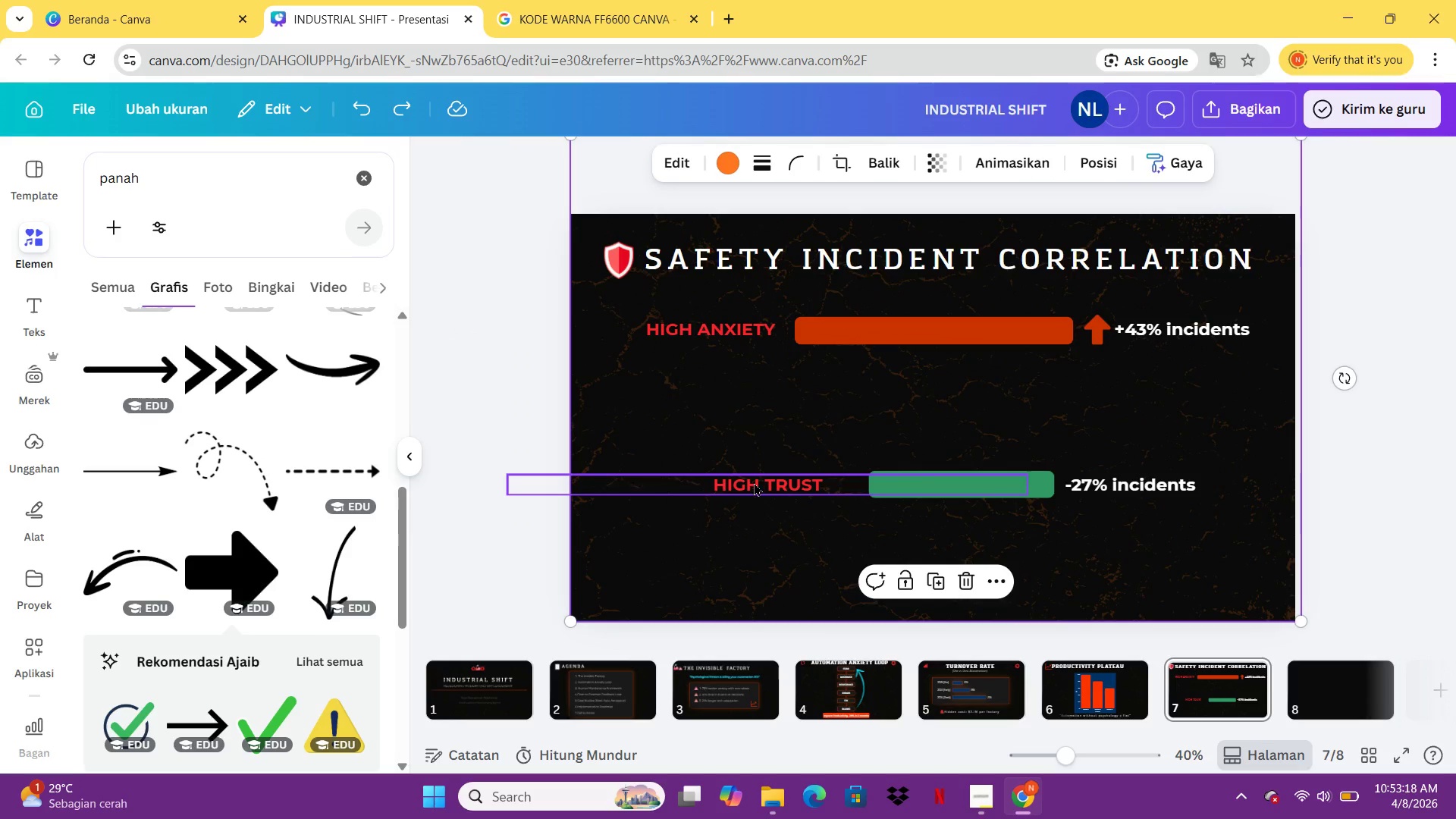 
left_click([758, 485])
 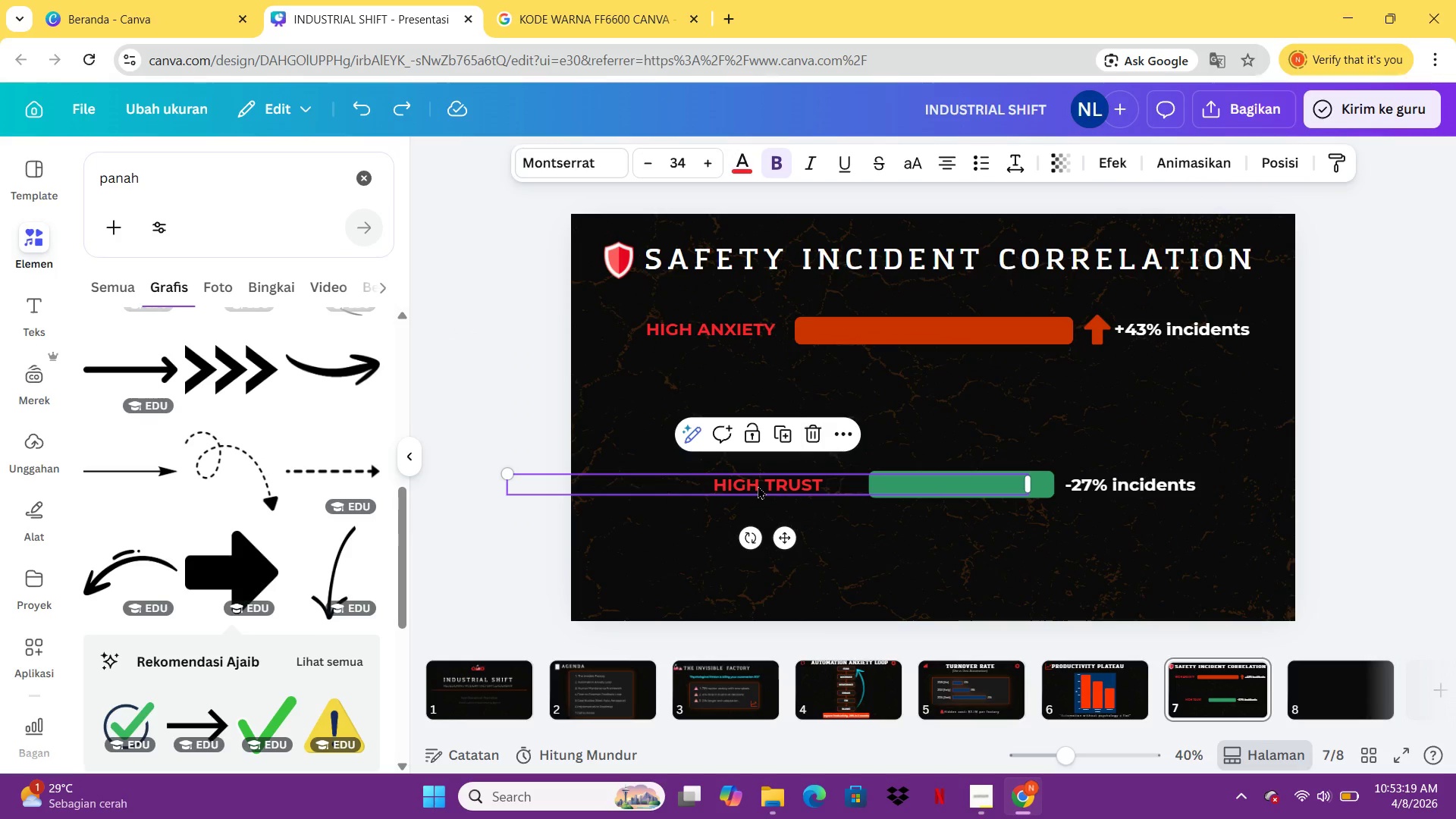 
left_click([758, 485])
 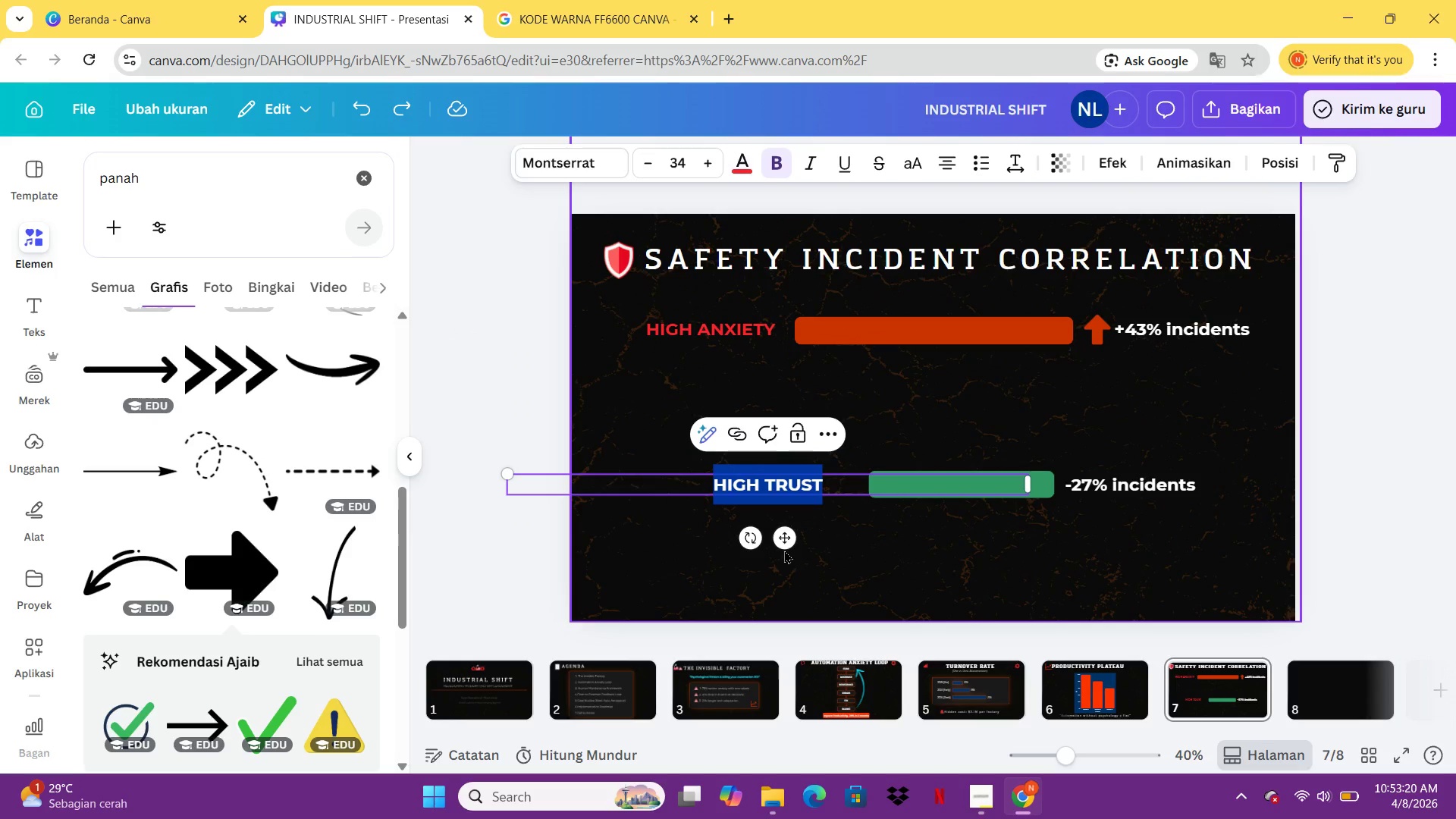 
double_click([784, 550])
 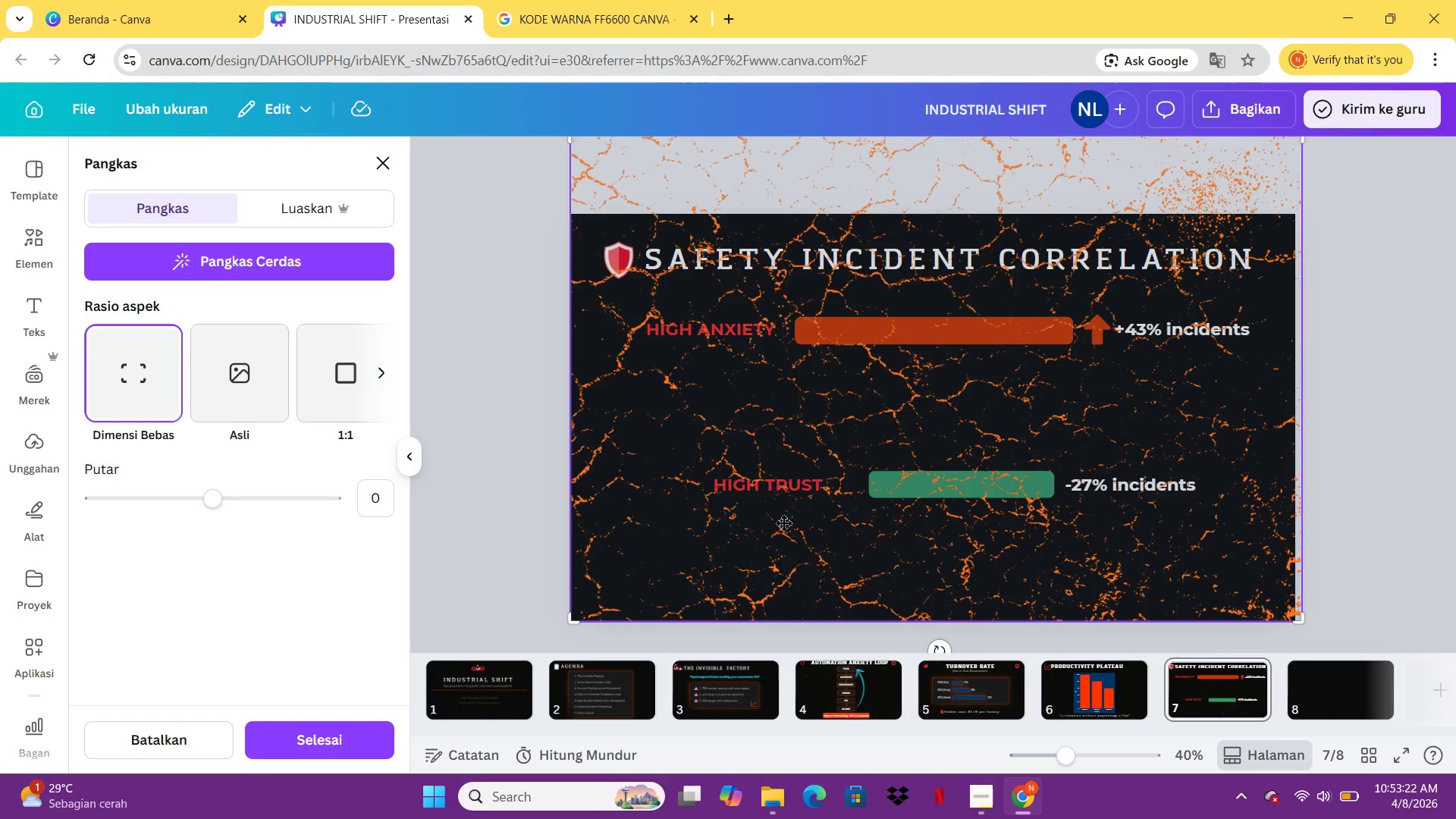 
left_click([893, 478])
 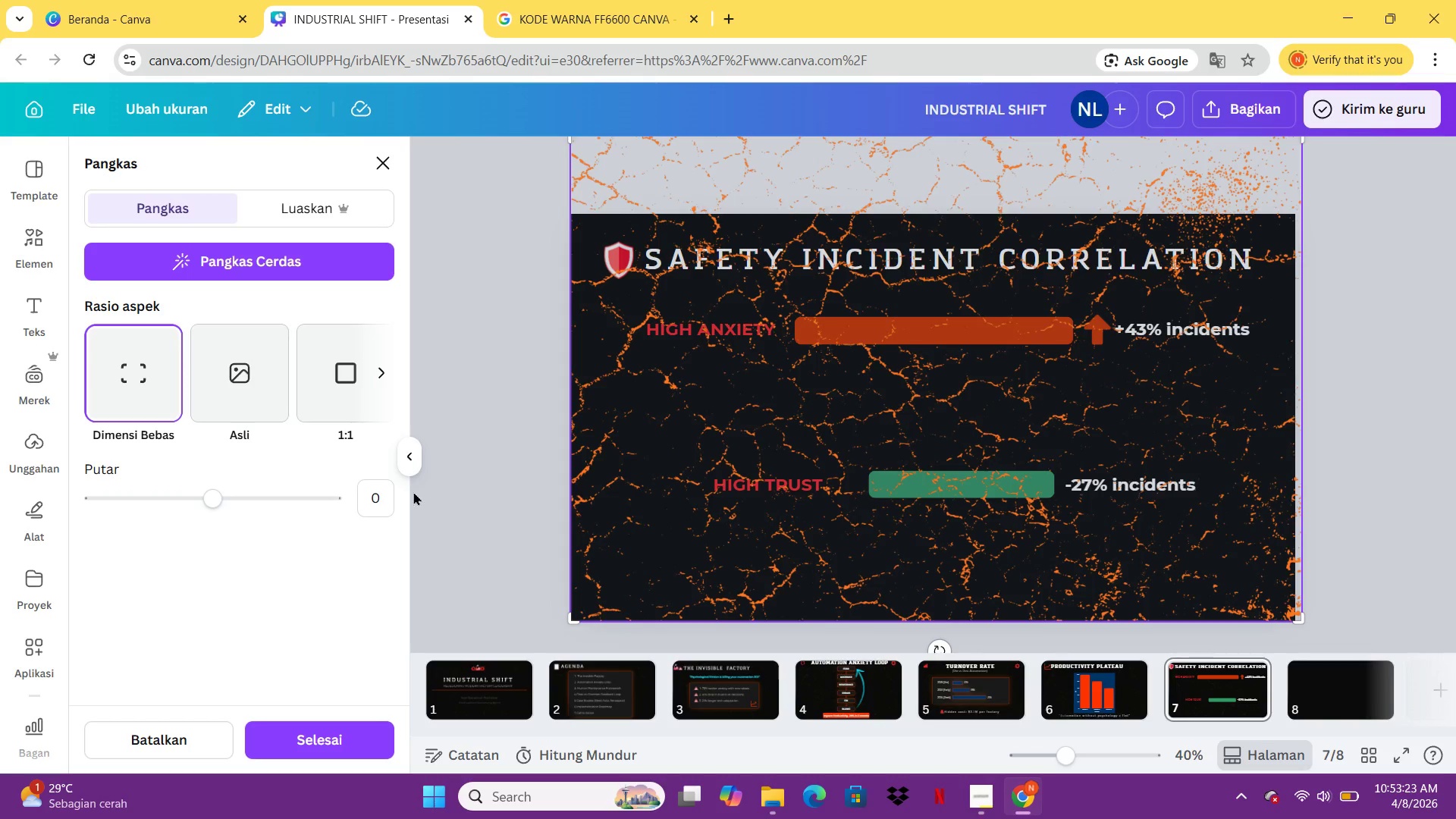 
left_click([415, 491])
 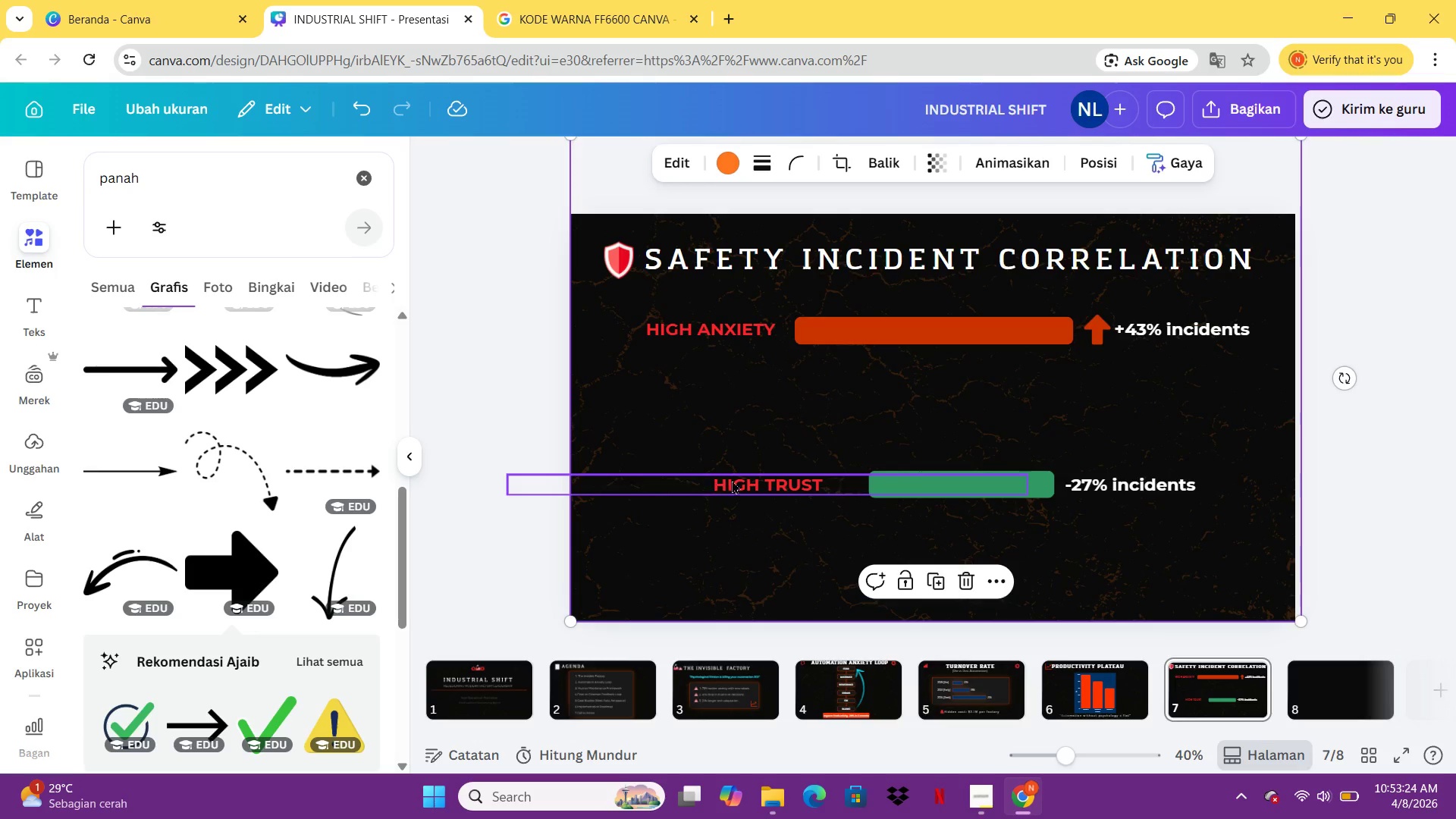 
left_click([734, 480])
 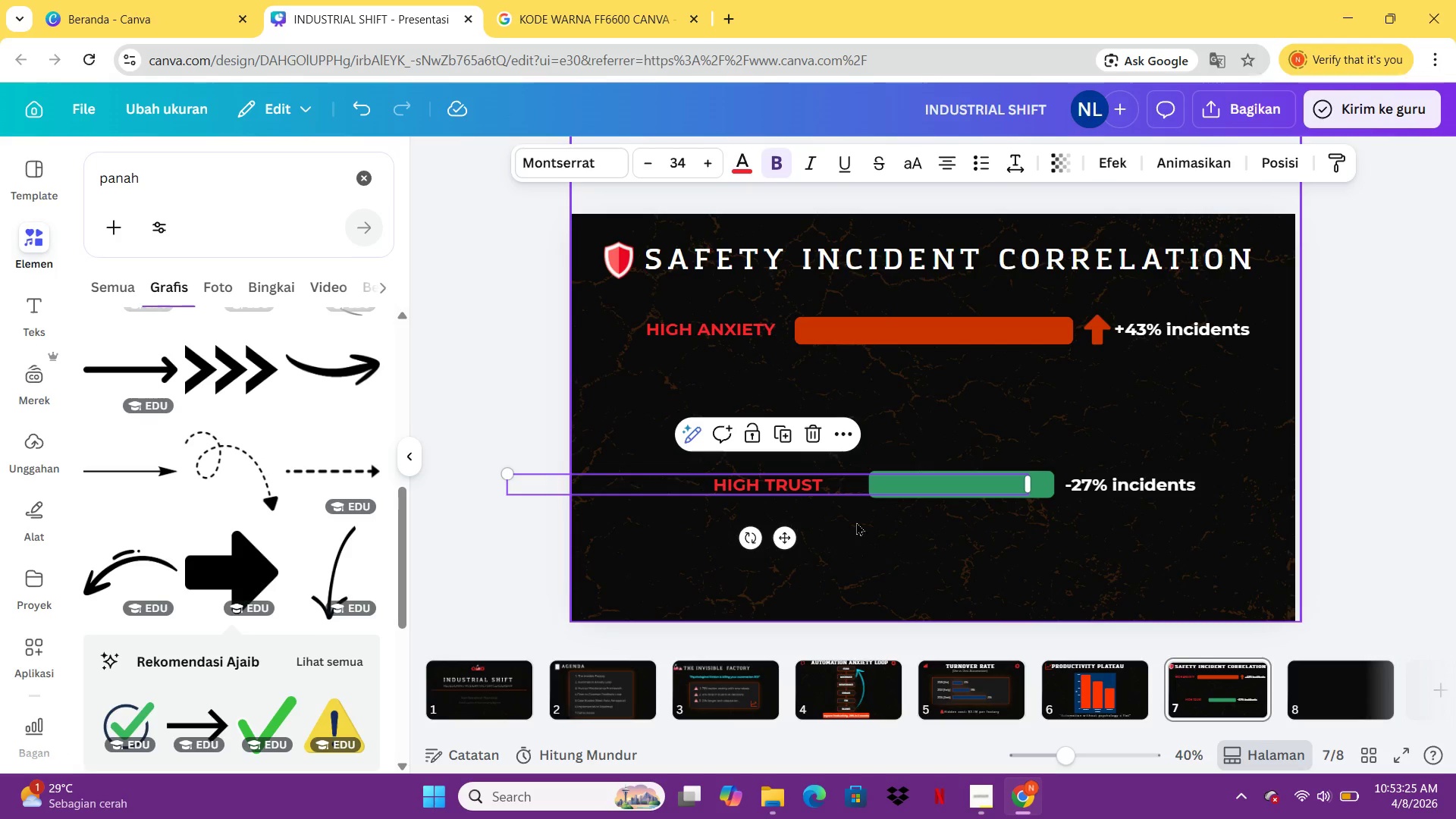 
left_click_drag(start_coordinate=[816, 485], to_coordinate=[750, 406])
 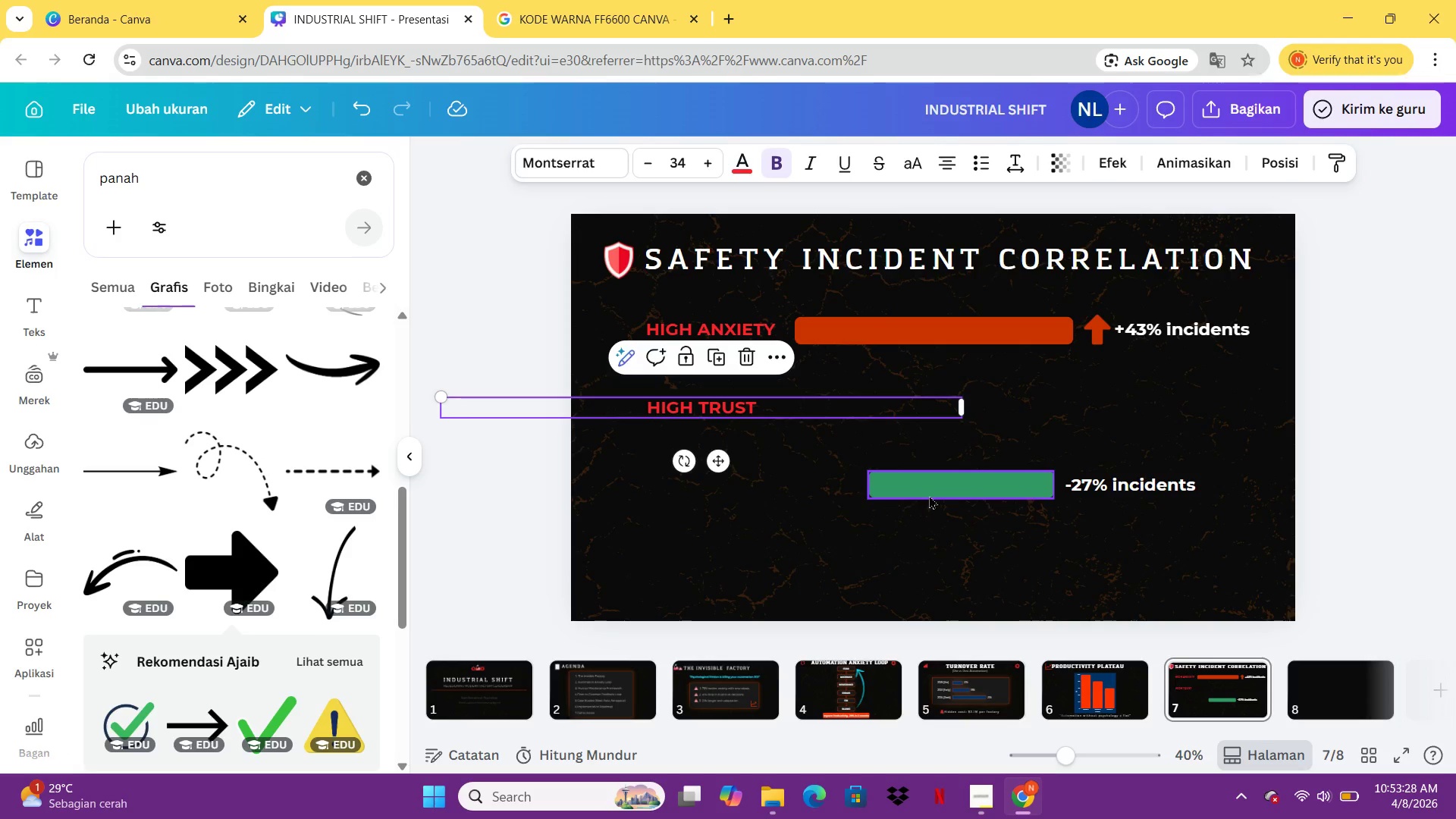 
left_click_drag(start_coordinate=[929, 495], to_coordinate=[856, 405])
 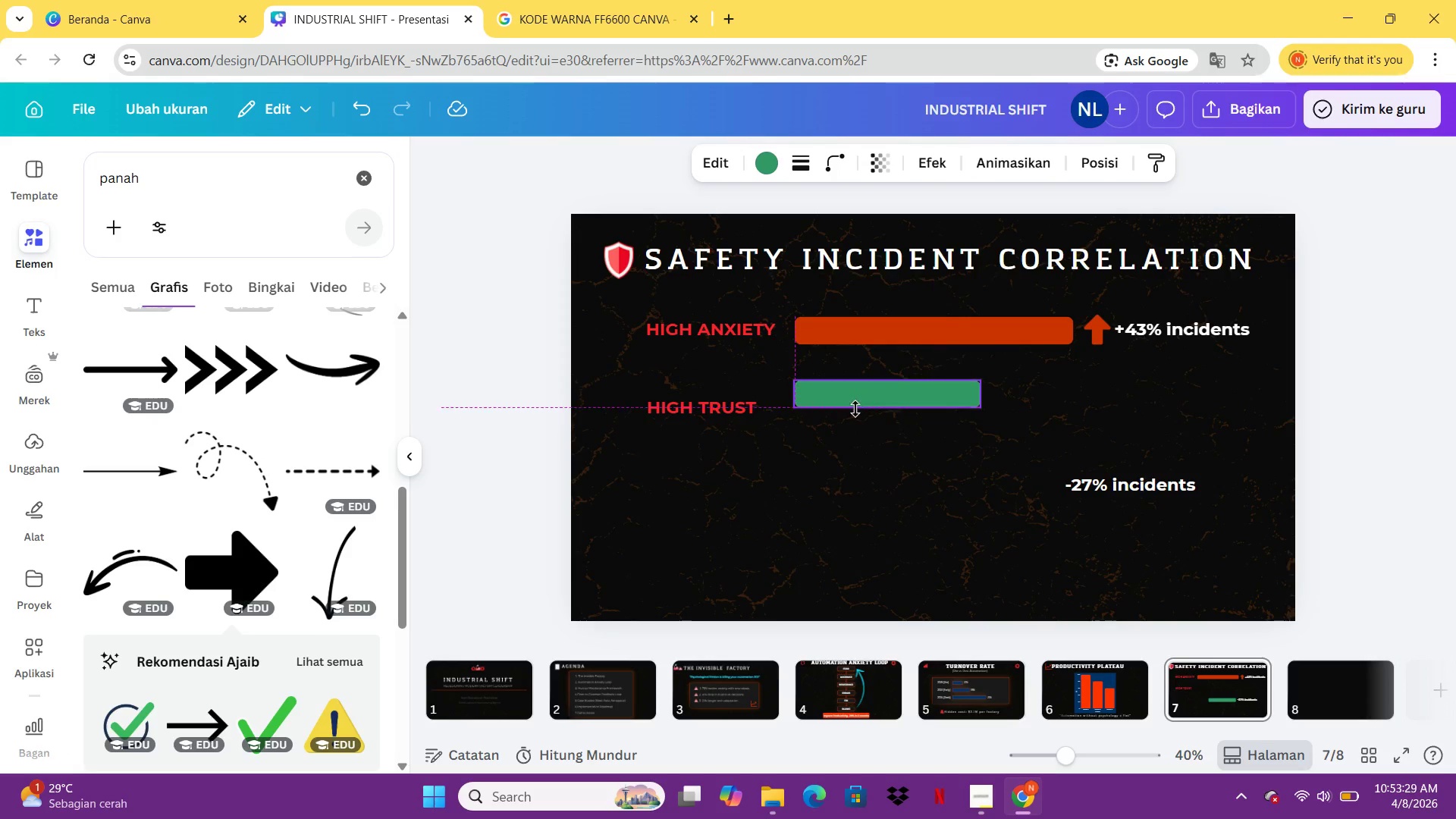 
left_click_drag(start_coordinate=[855, 405], to_coordinate=[855, 424])
 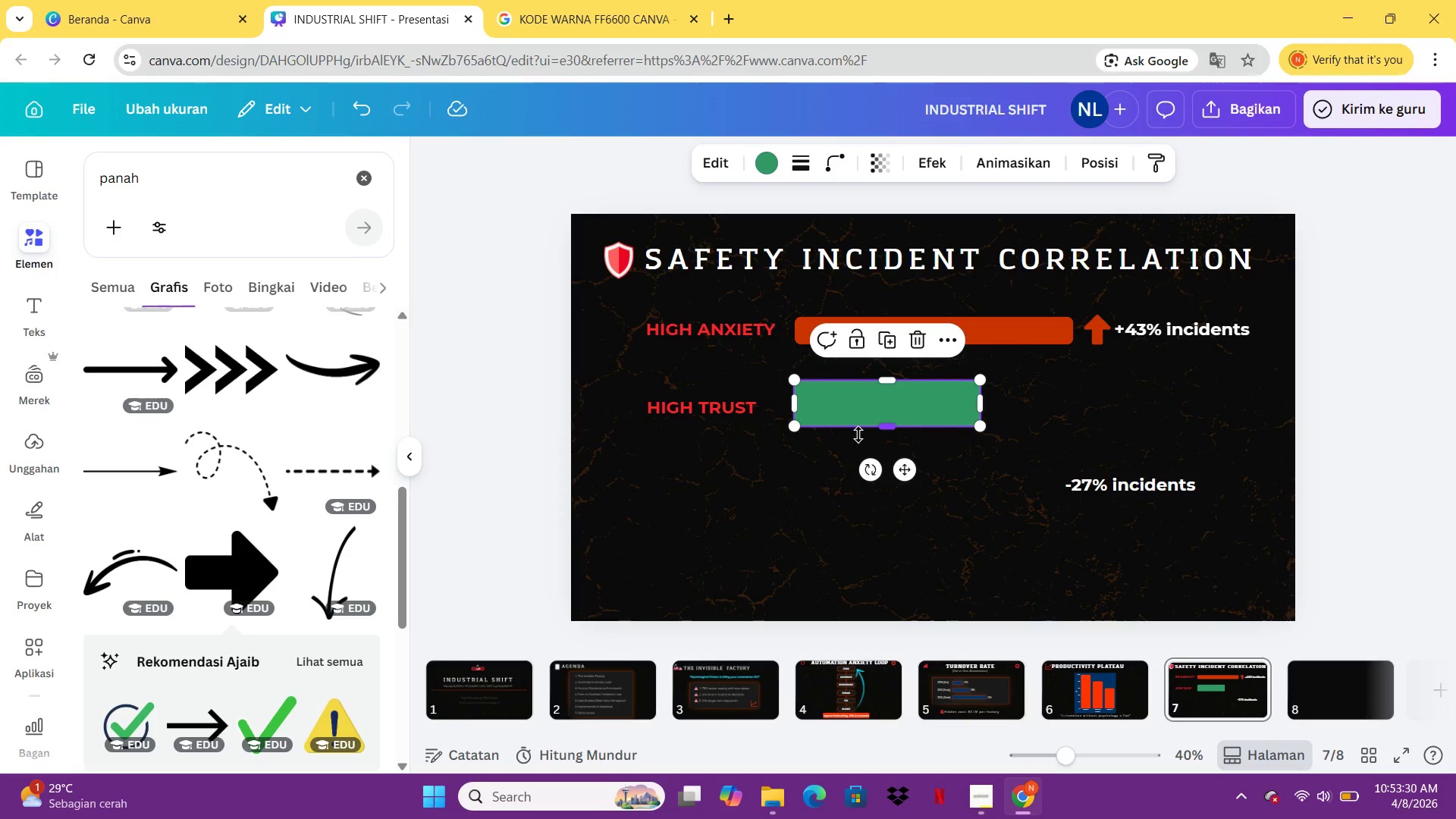 
left_click([855, 424])
 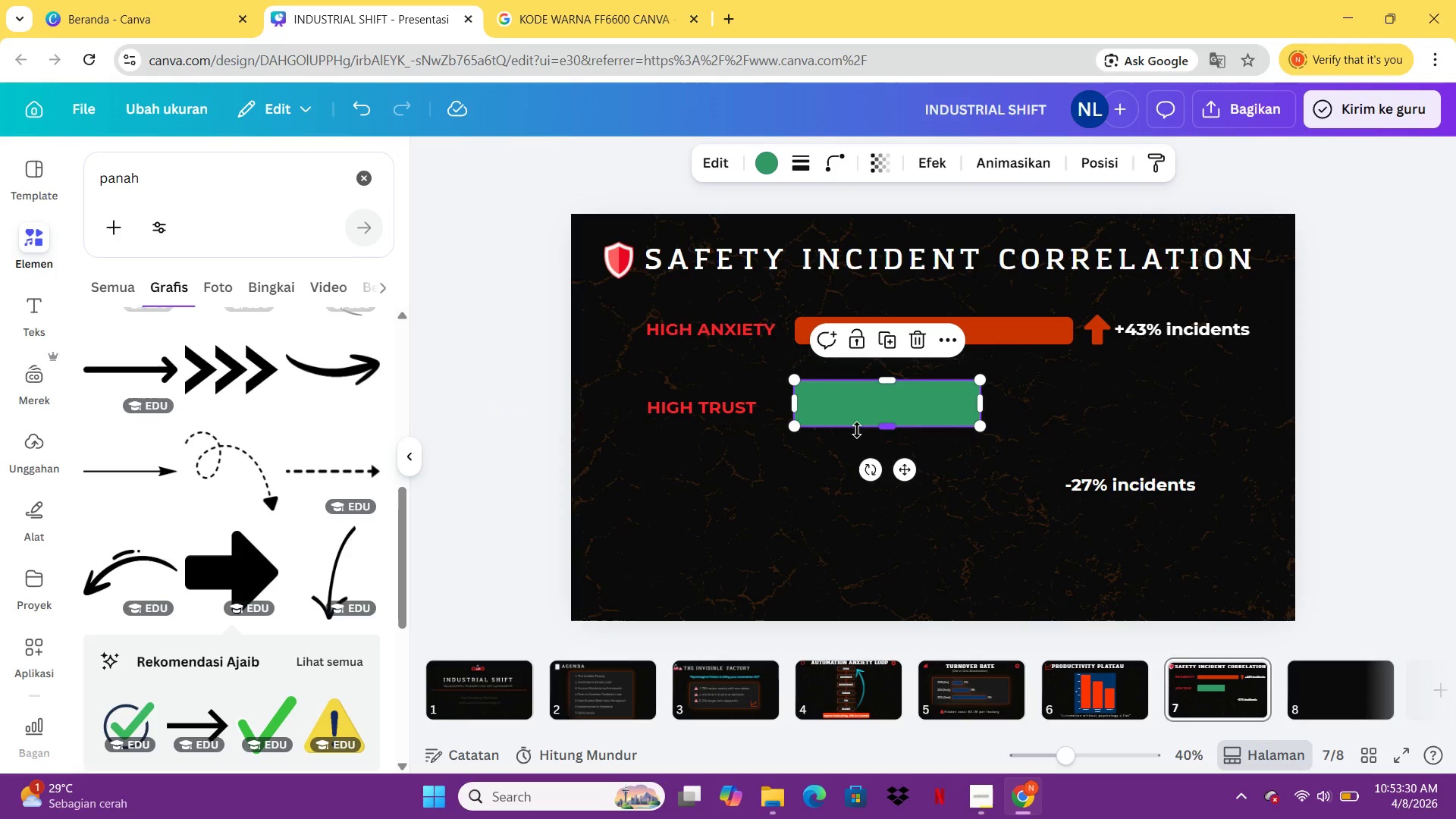 
key(Control+Z)
 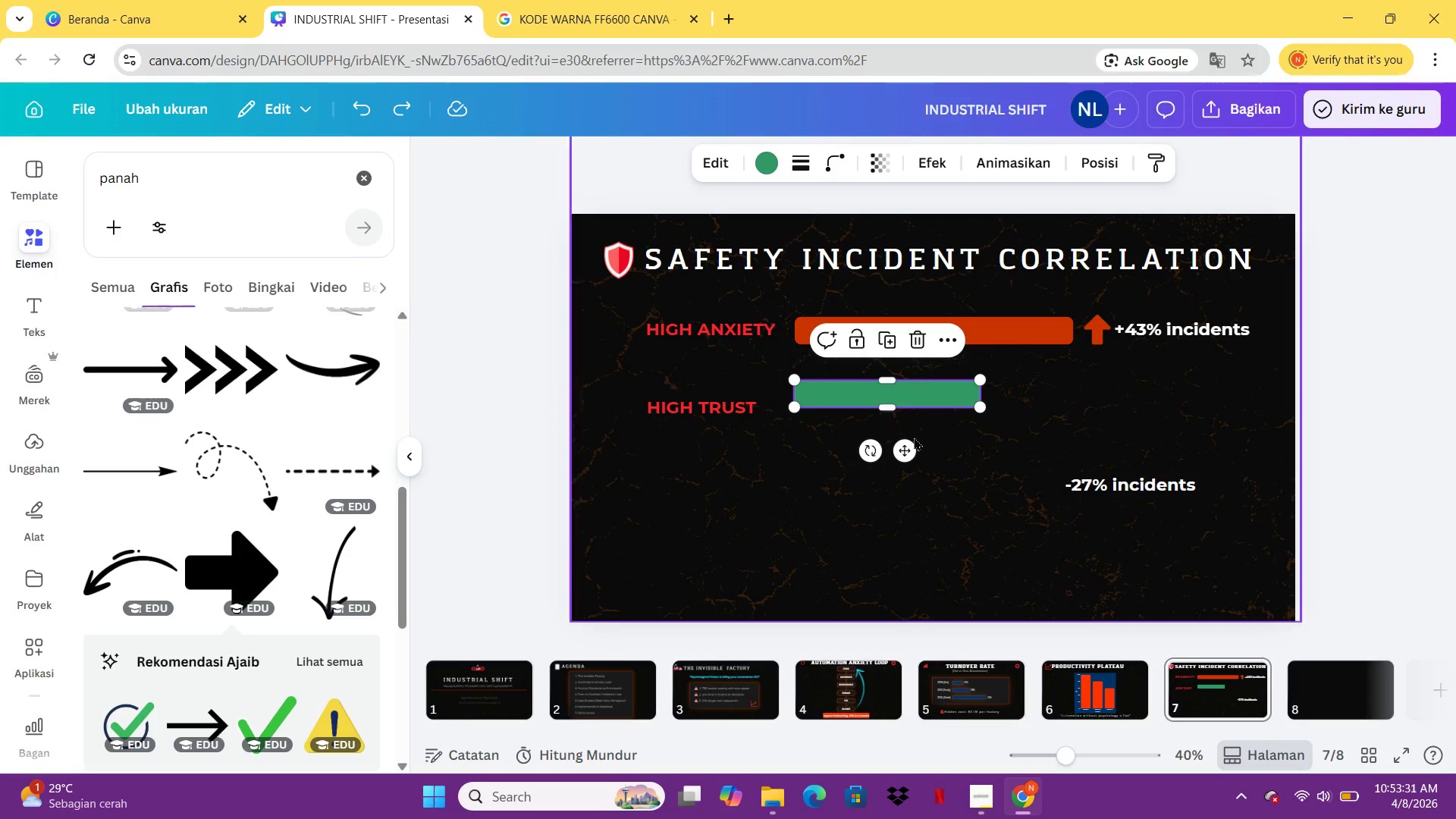 
left_click_drag(start_coordinate=[905, 456], to_coordinate=[905, 470])
 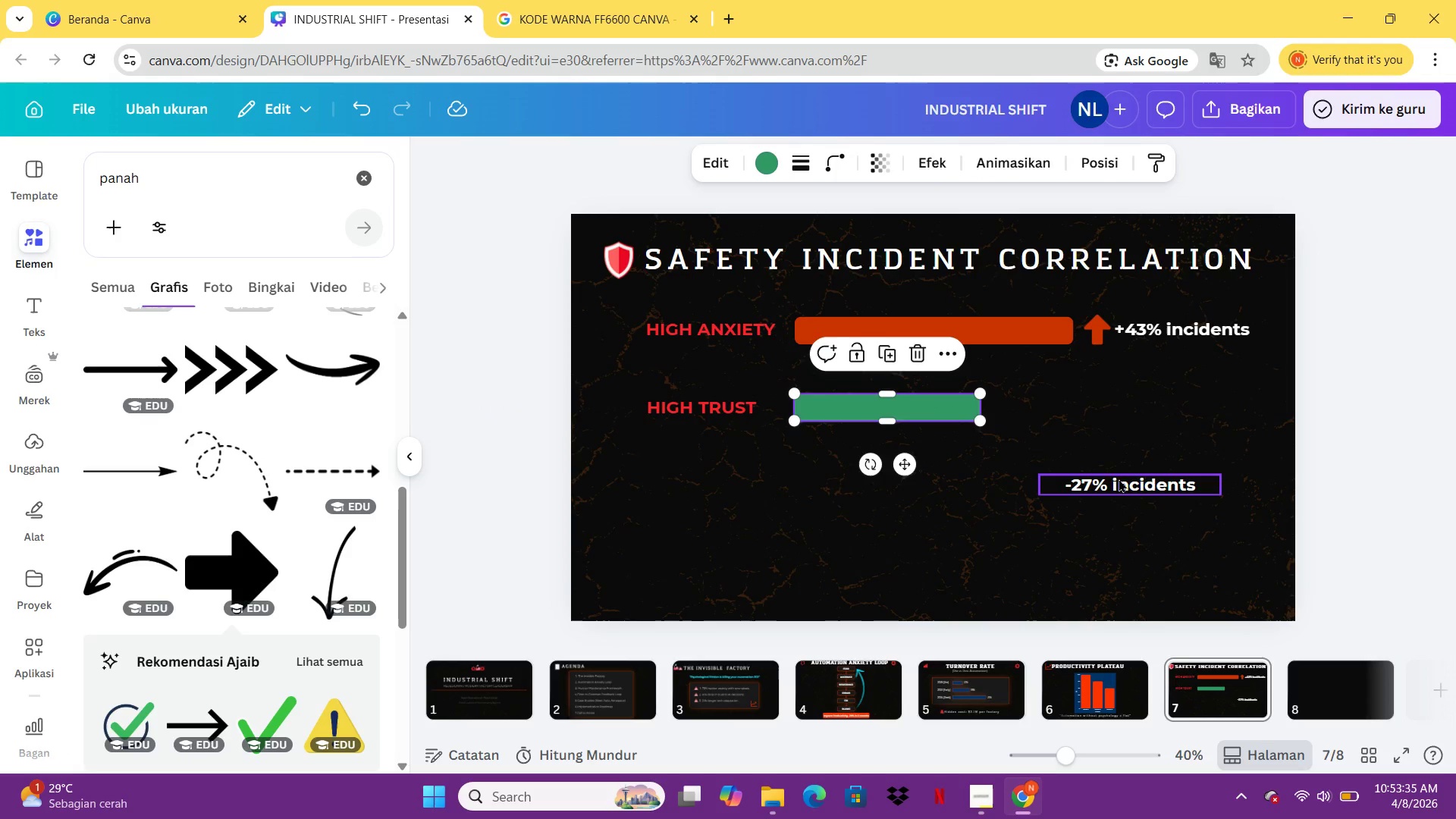 
left_click([1119, 488])
 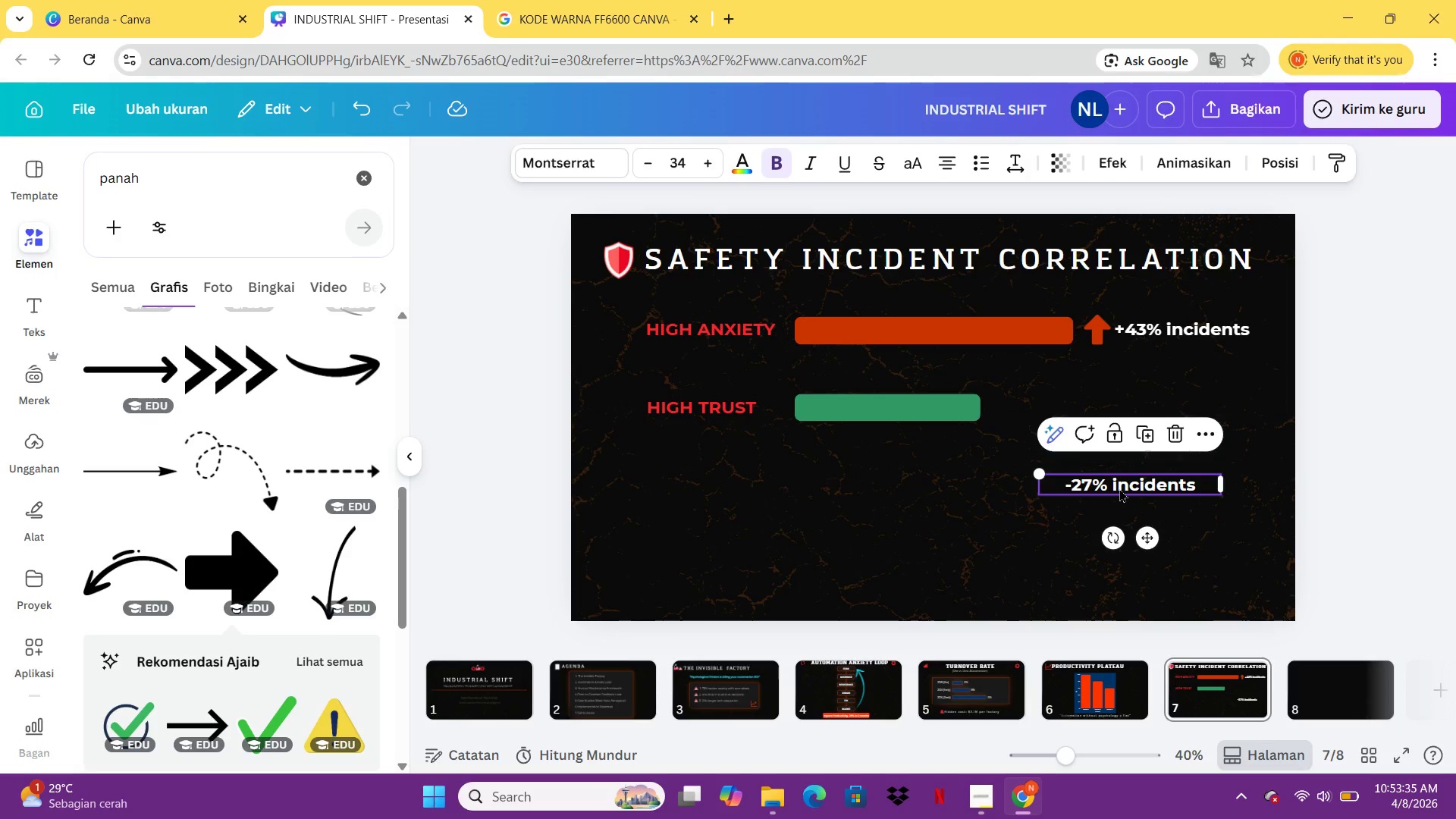 
left_click_drag(start_coordinate=[1119, 488], to_coordinate=[1090, 411])
 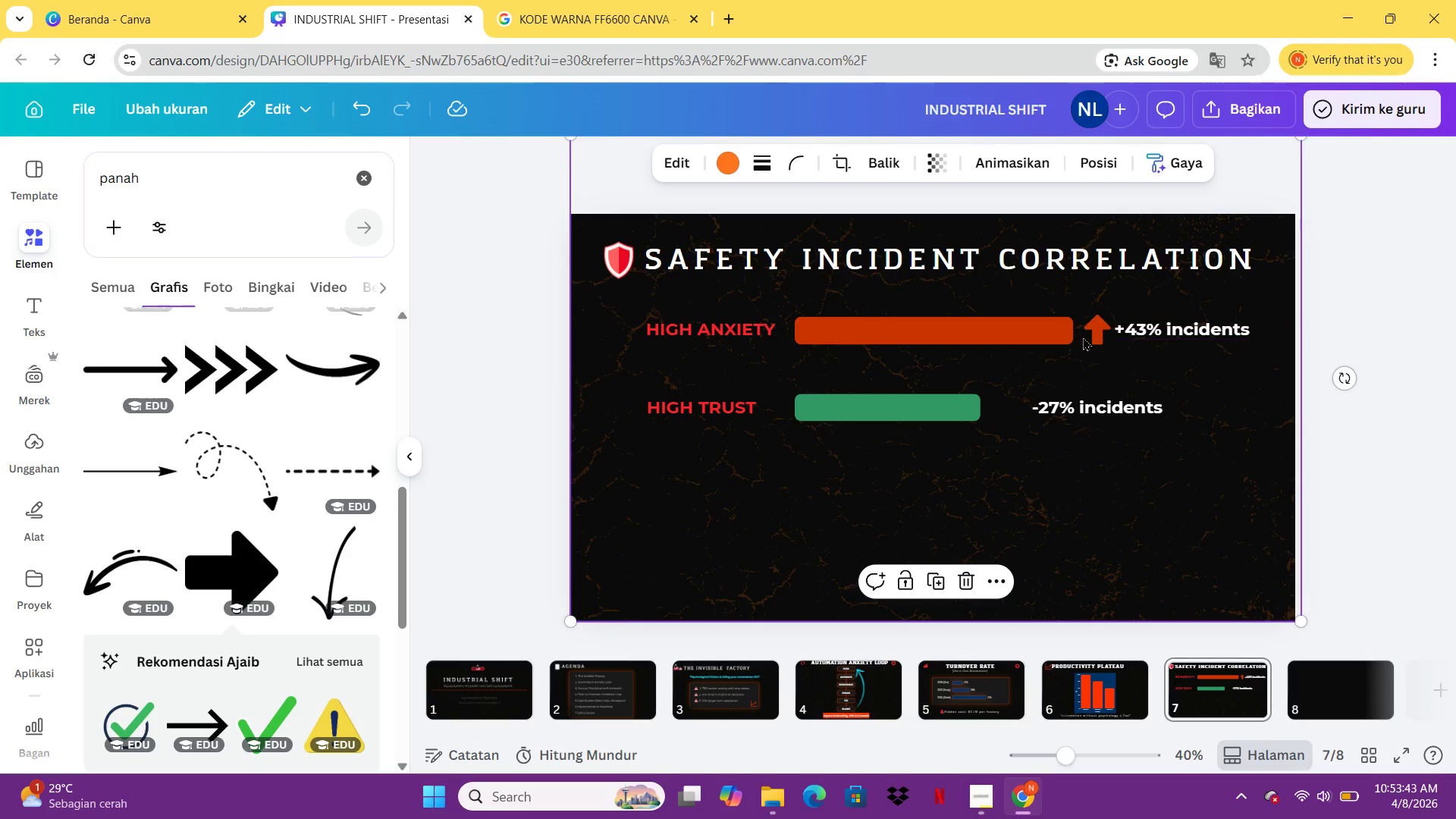 
left_click_drag(start_coordinate=[1142, 328], to_coordinate=[1176, 365])
 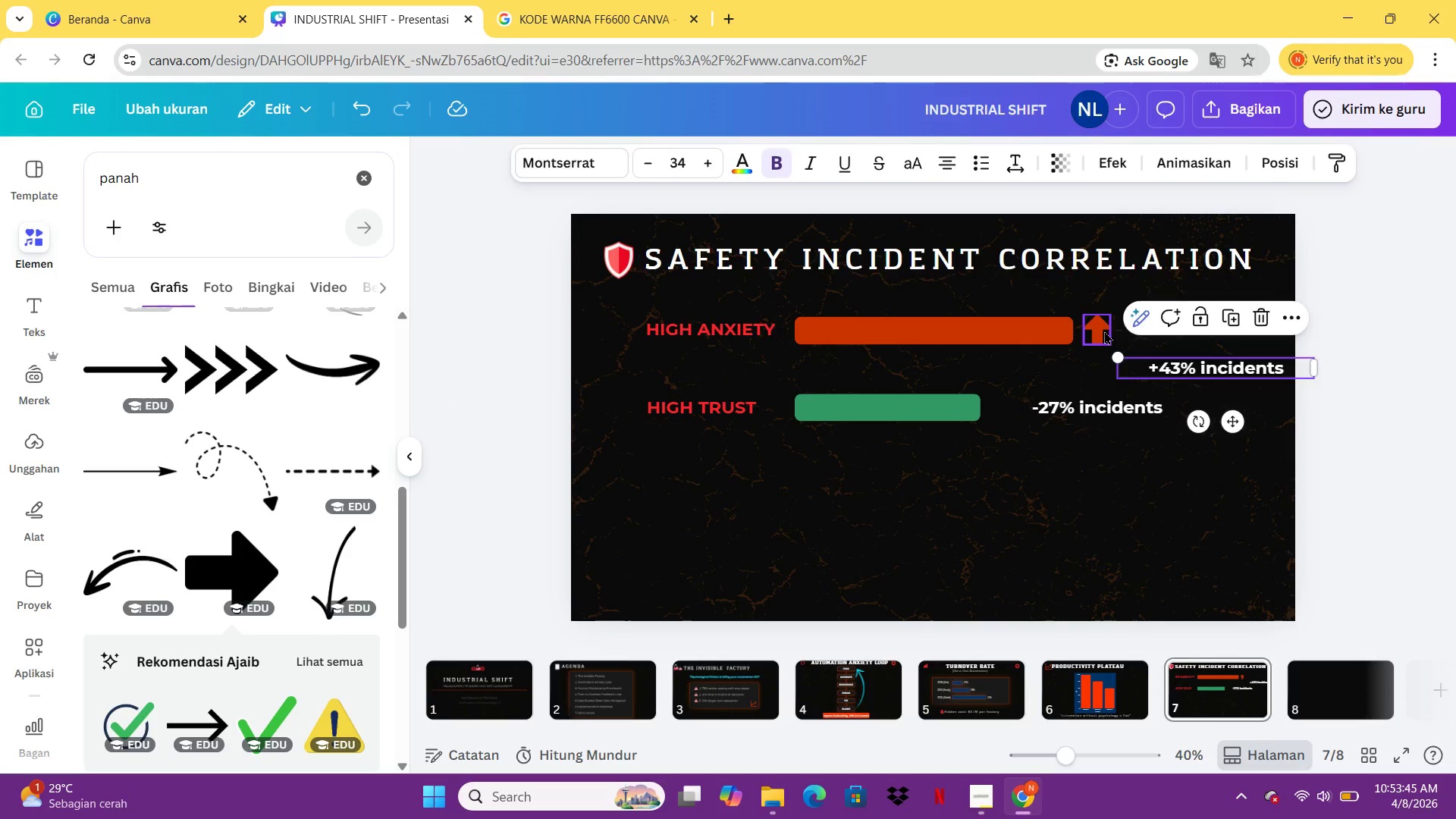 
double_click([1104, 331])
 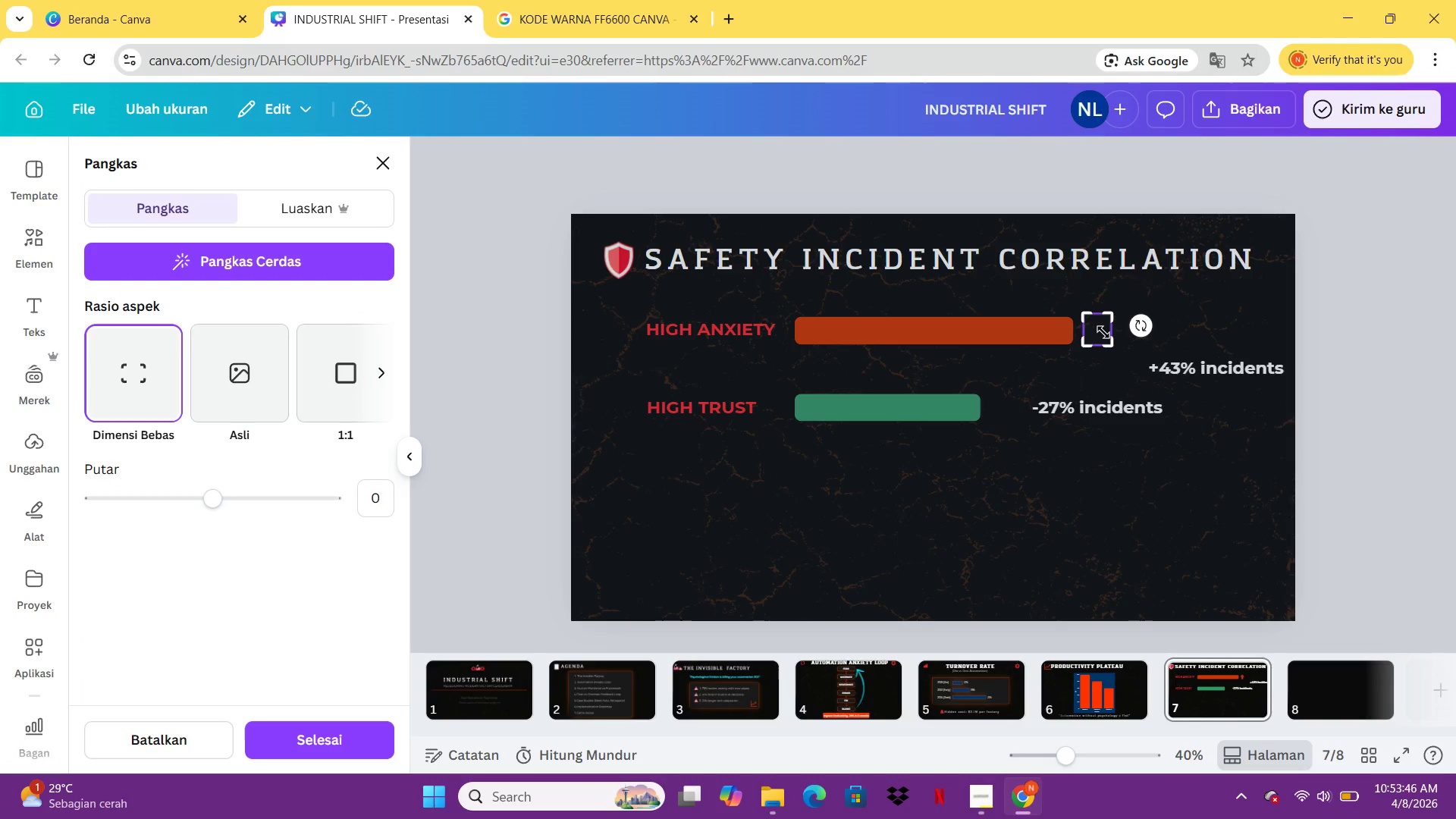 
key(Control+C)
 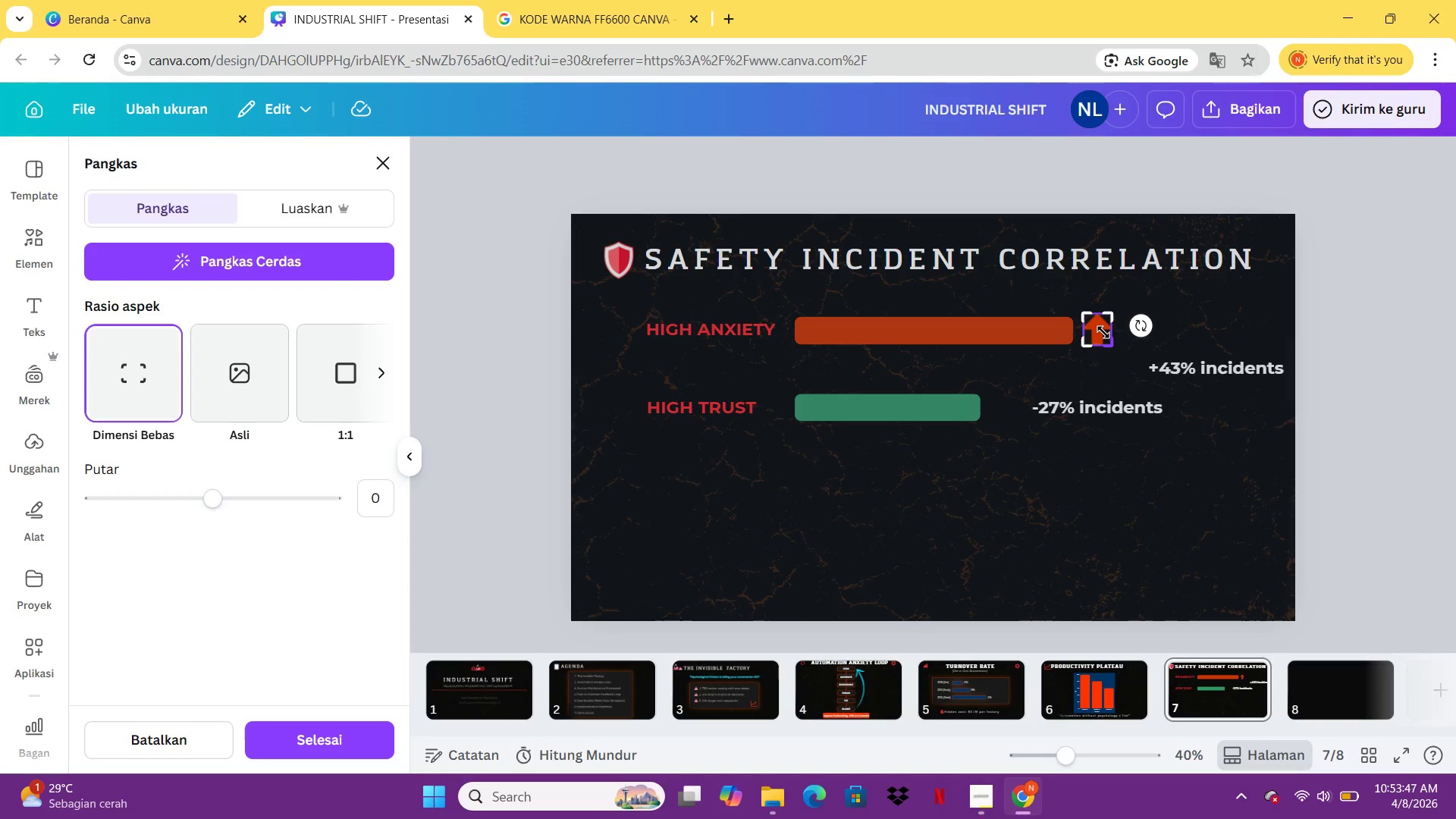 
key(Control+V)
 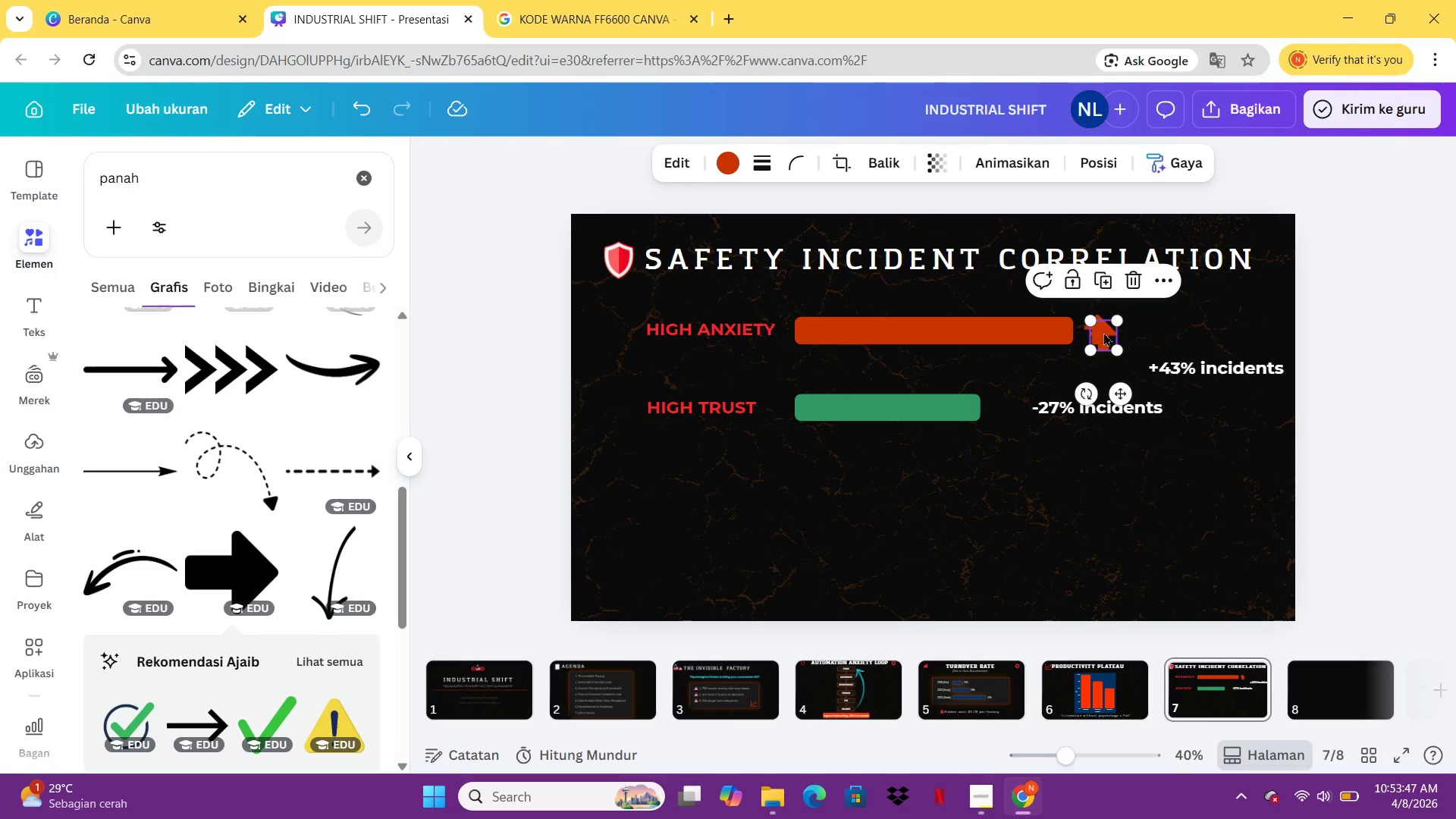 
left_click_drag(start_coordinate=[1103, 332], to_coordinate=[1064, 371])
 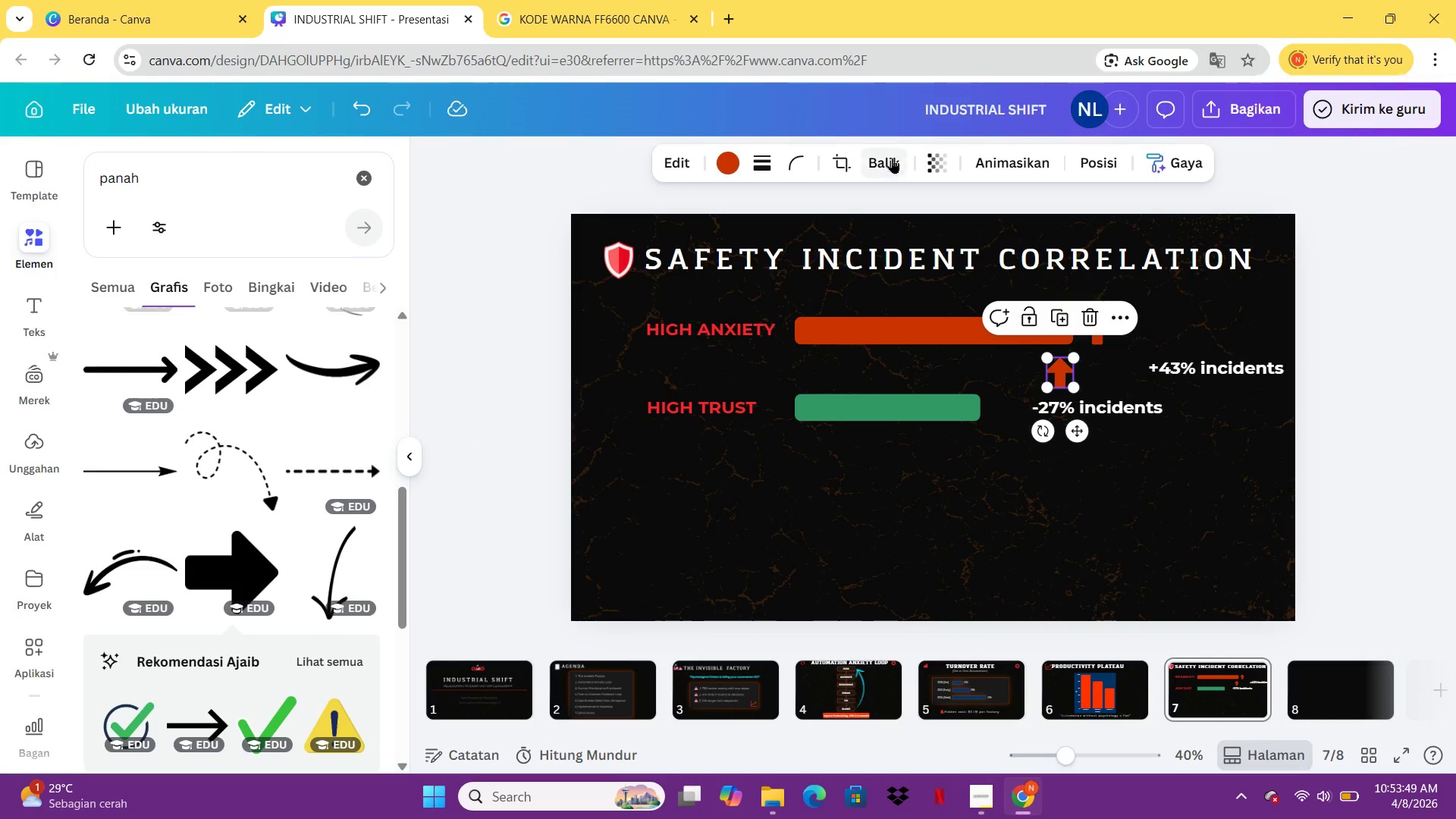 
left_click([891, 158])
 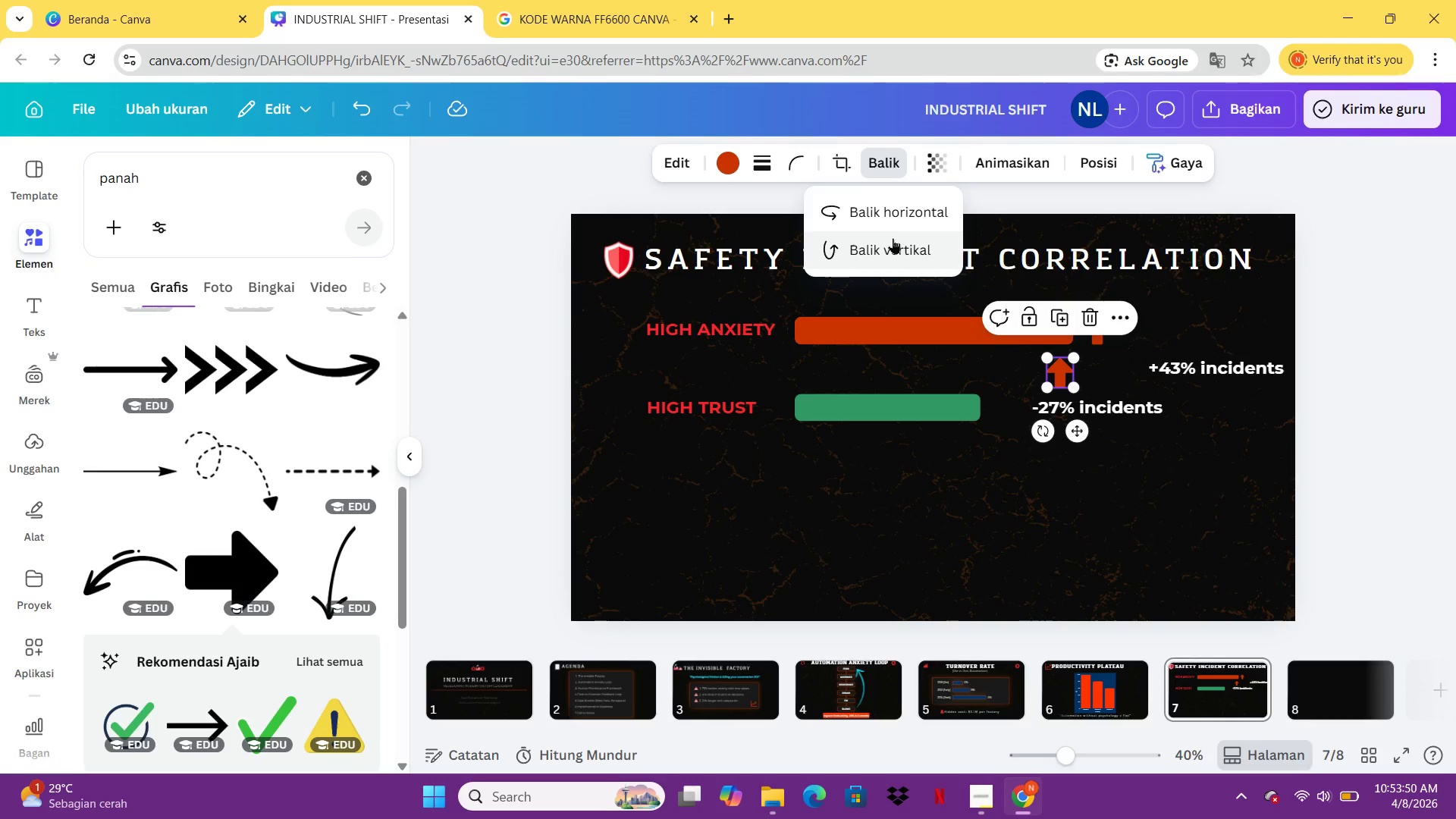 
left_click([892, 239])
 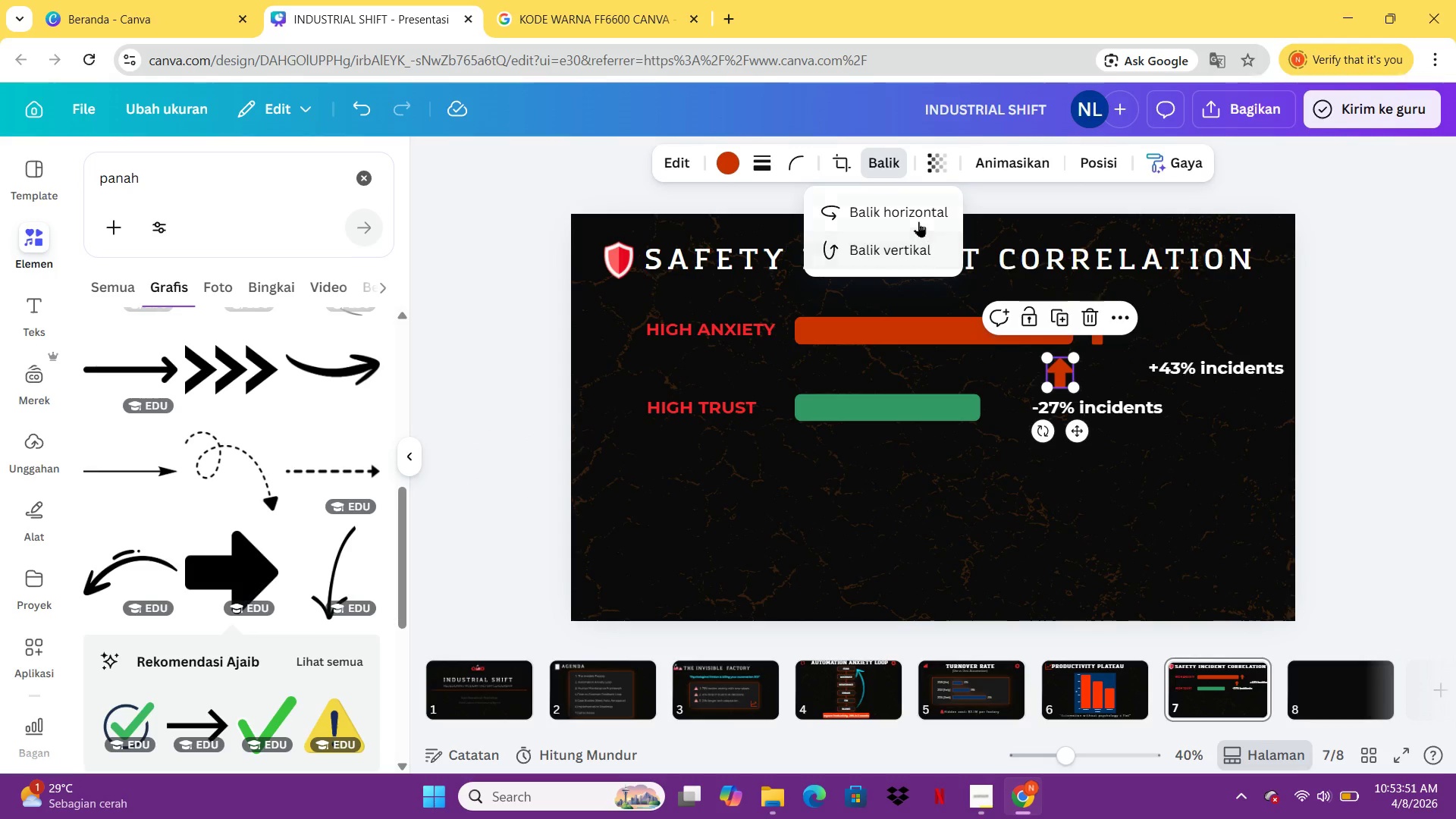 
left_click([918, 219])
 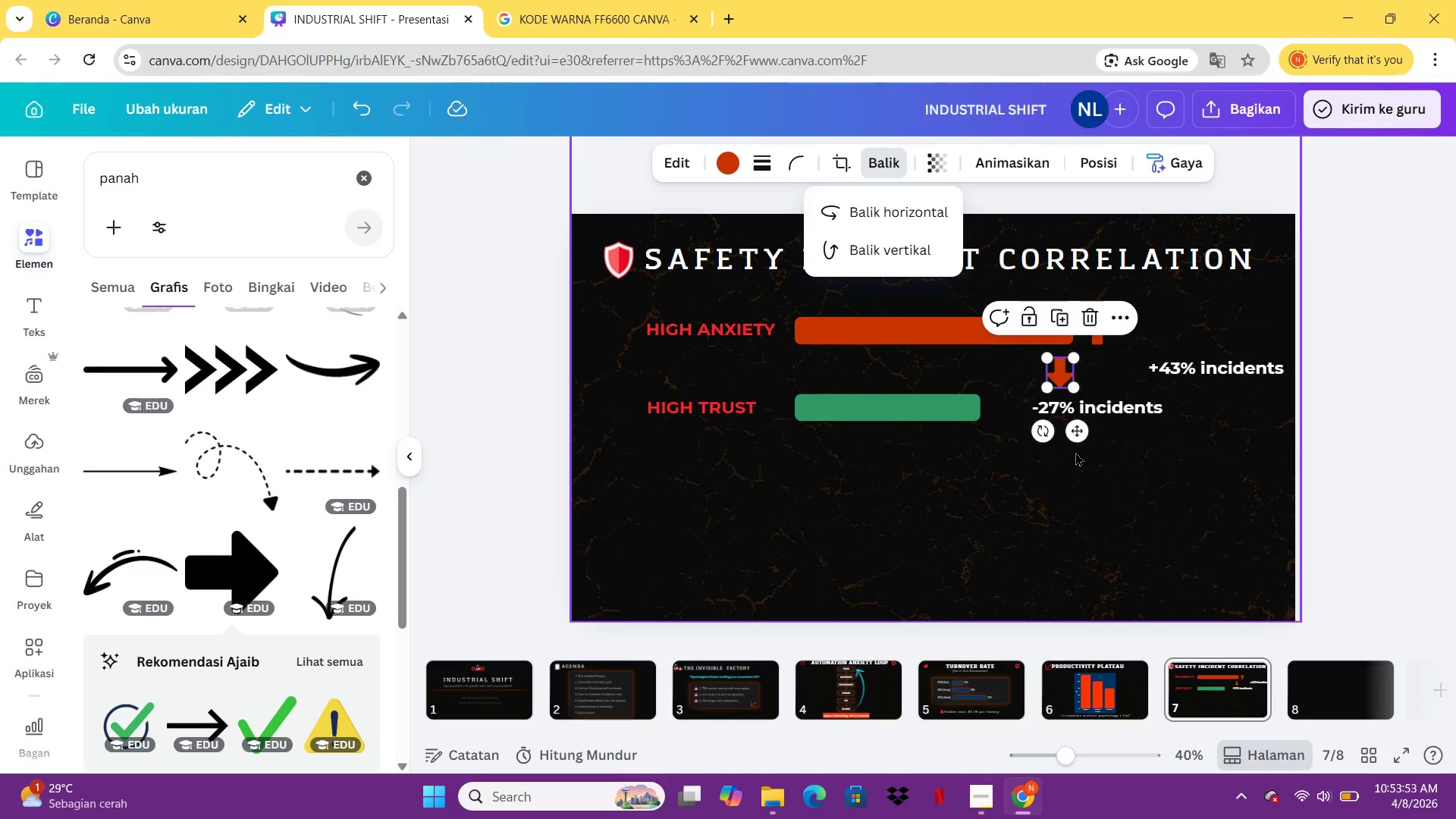 
left_click_drag(start_coordinate=[1075, 441], to_coordinate=[1015, 477])
 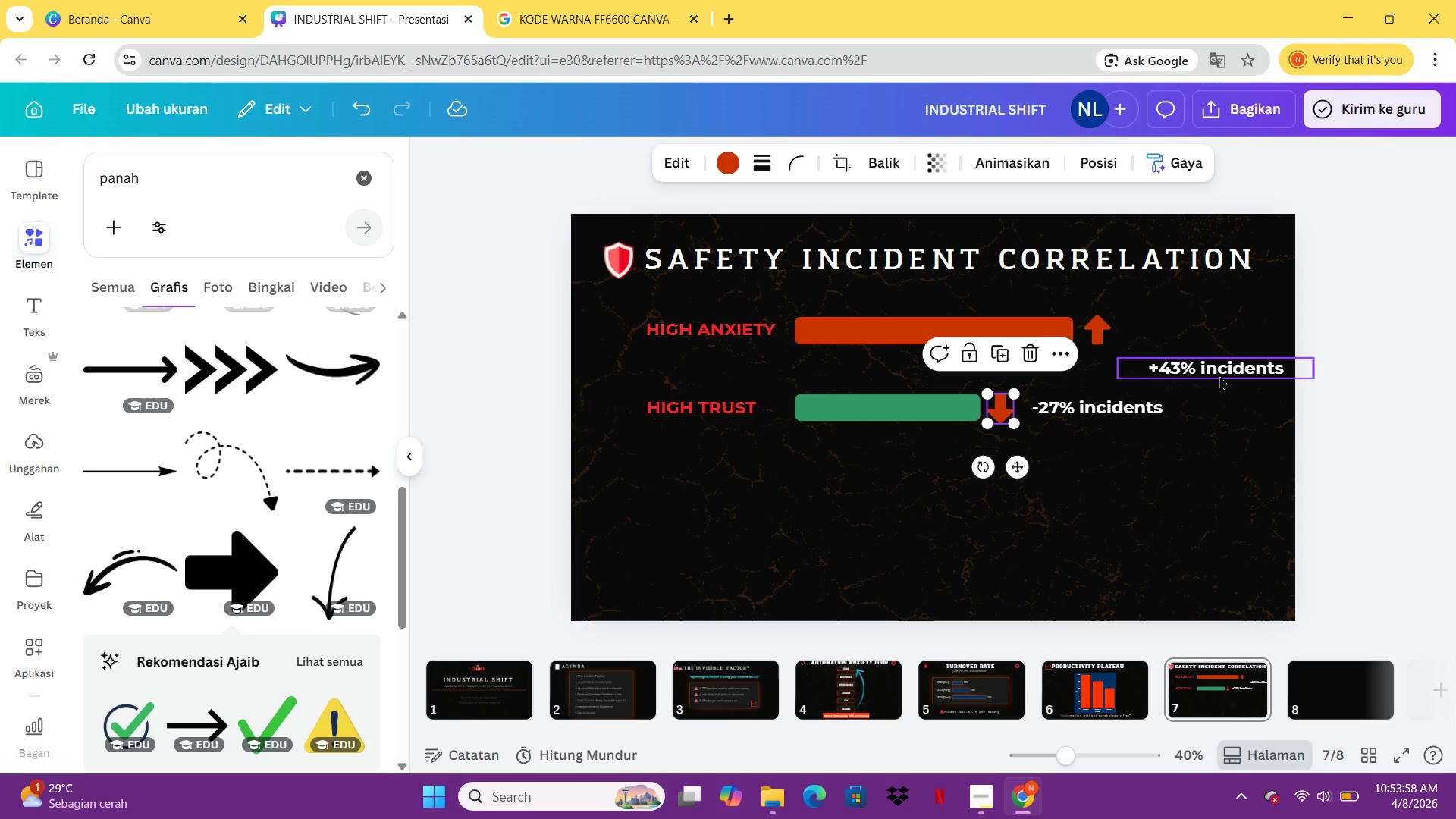 
left_click_drag(start_coordinate=[1219, 373], to_coordinate=[1181, 336])
 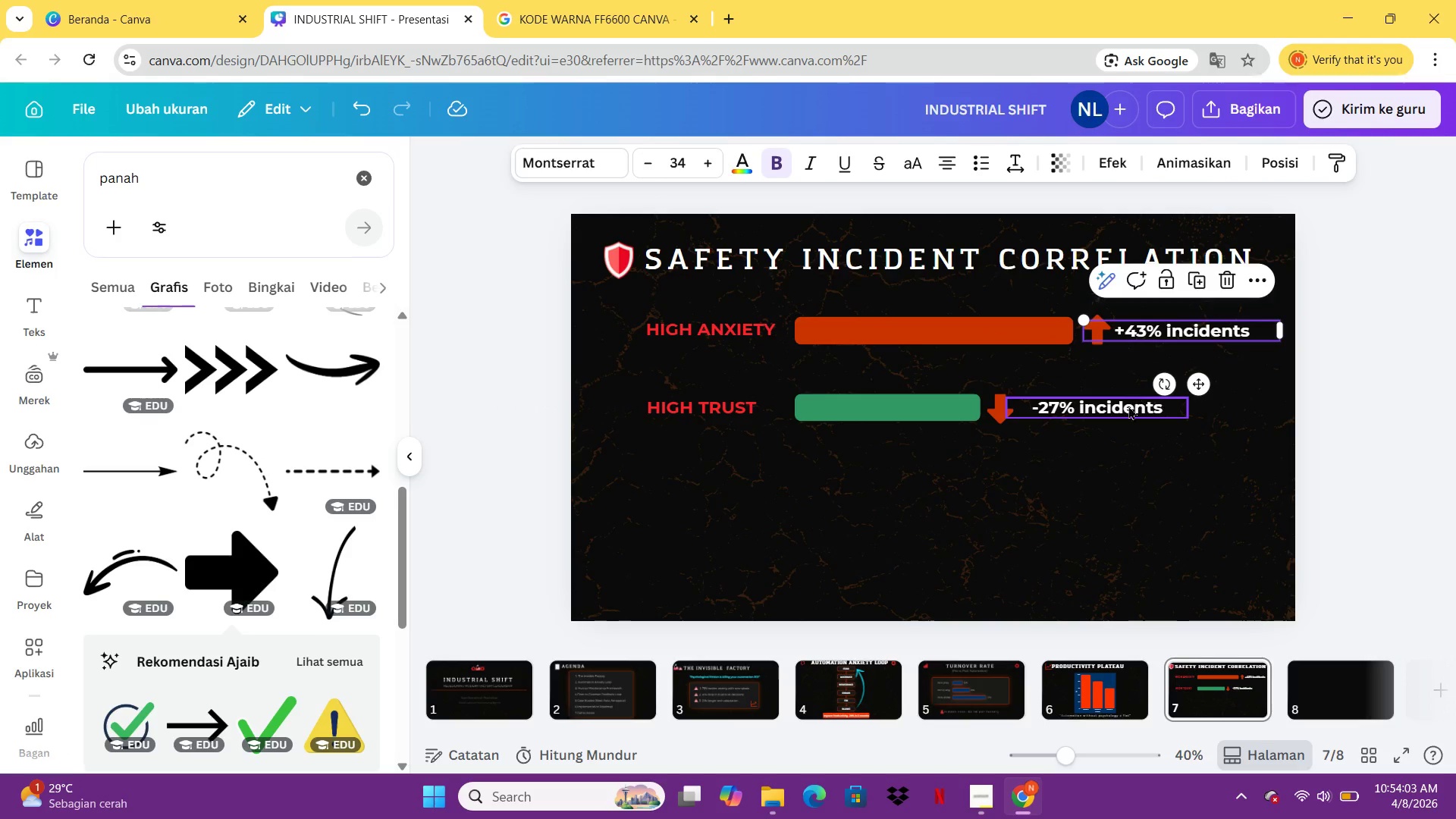 
left_click_drag(start_coordinate=[1128, 408], to_coordinate=[1116, 408])
 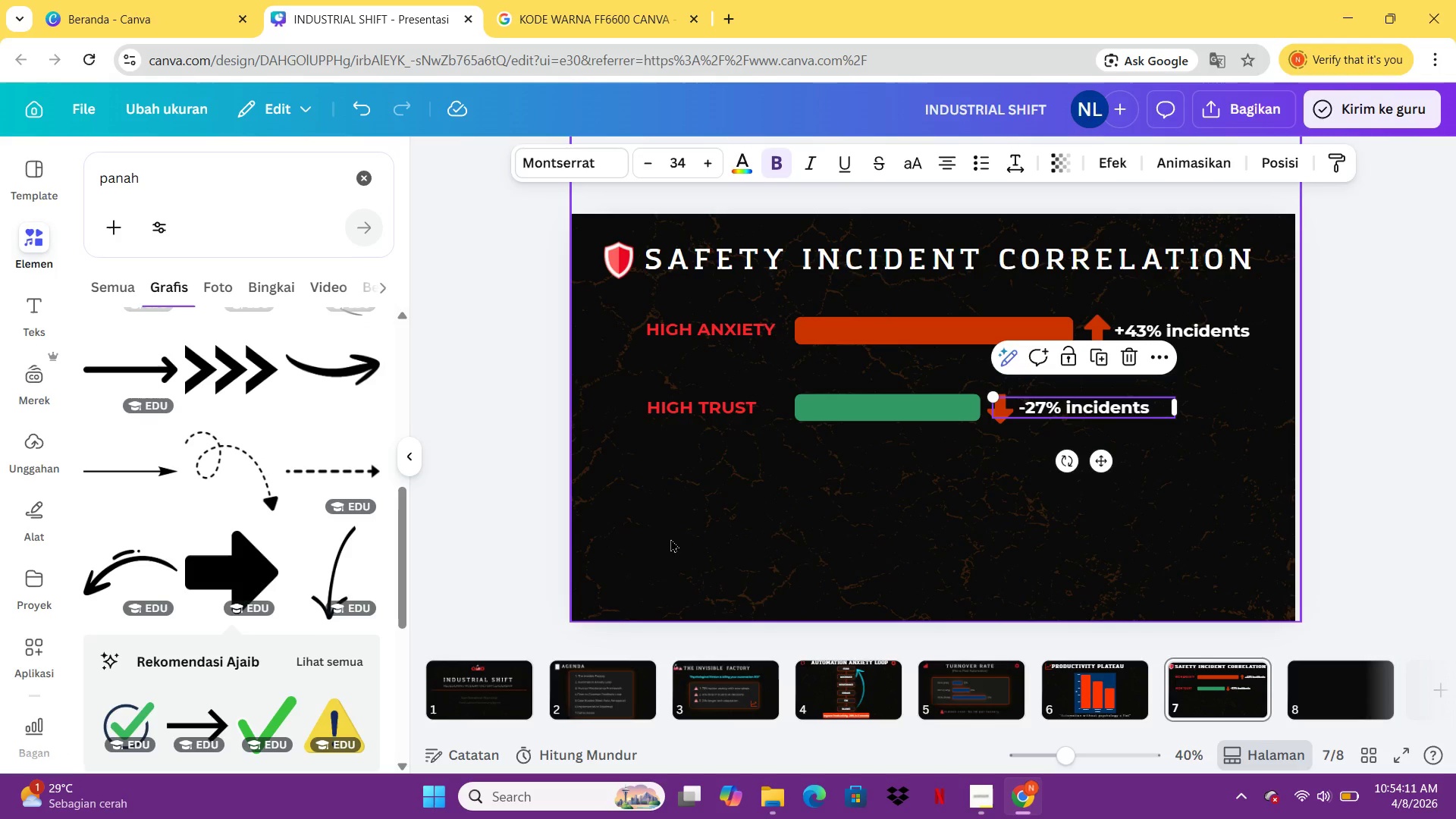 
wait(7.61)
 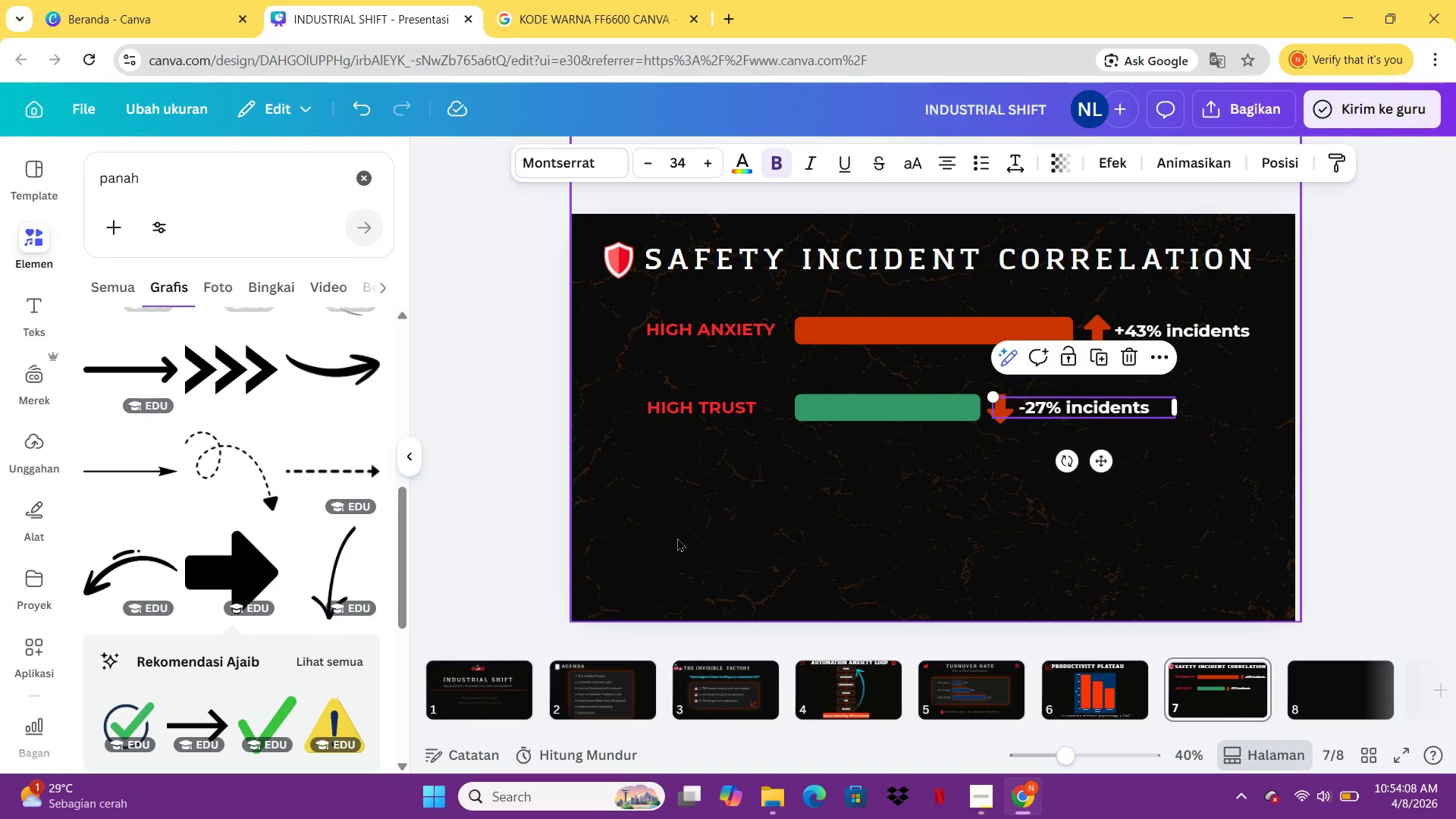 
left_click([1001, 419])
 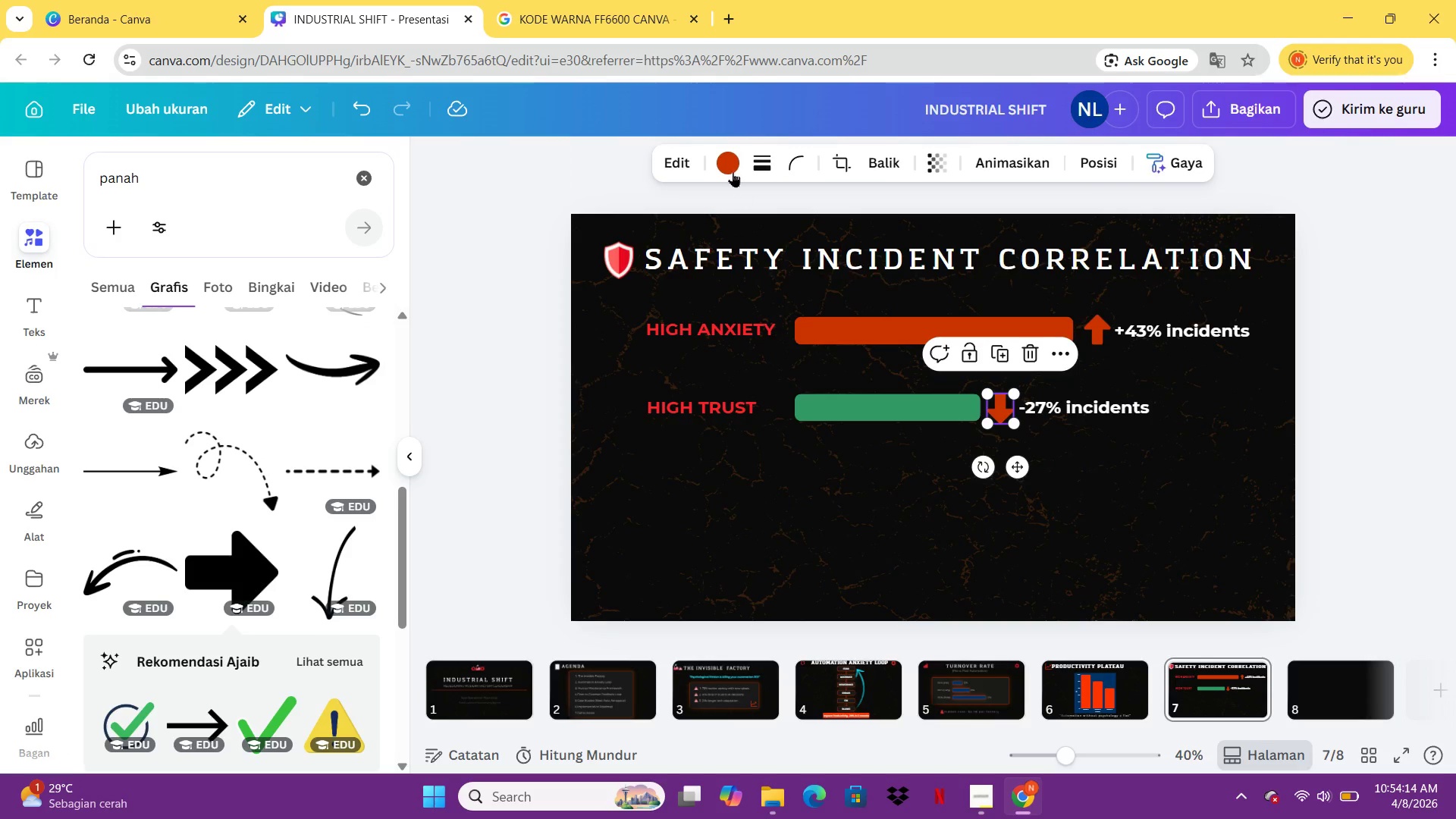 
left_click([733, 170])
 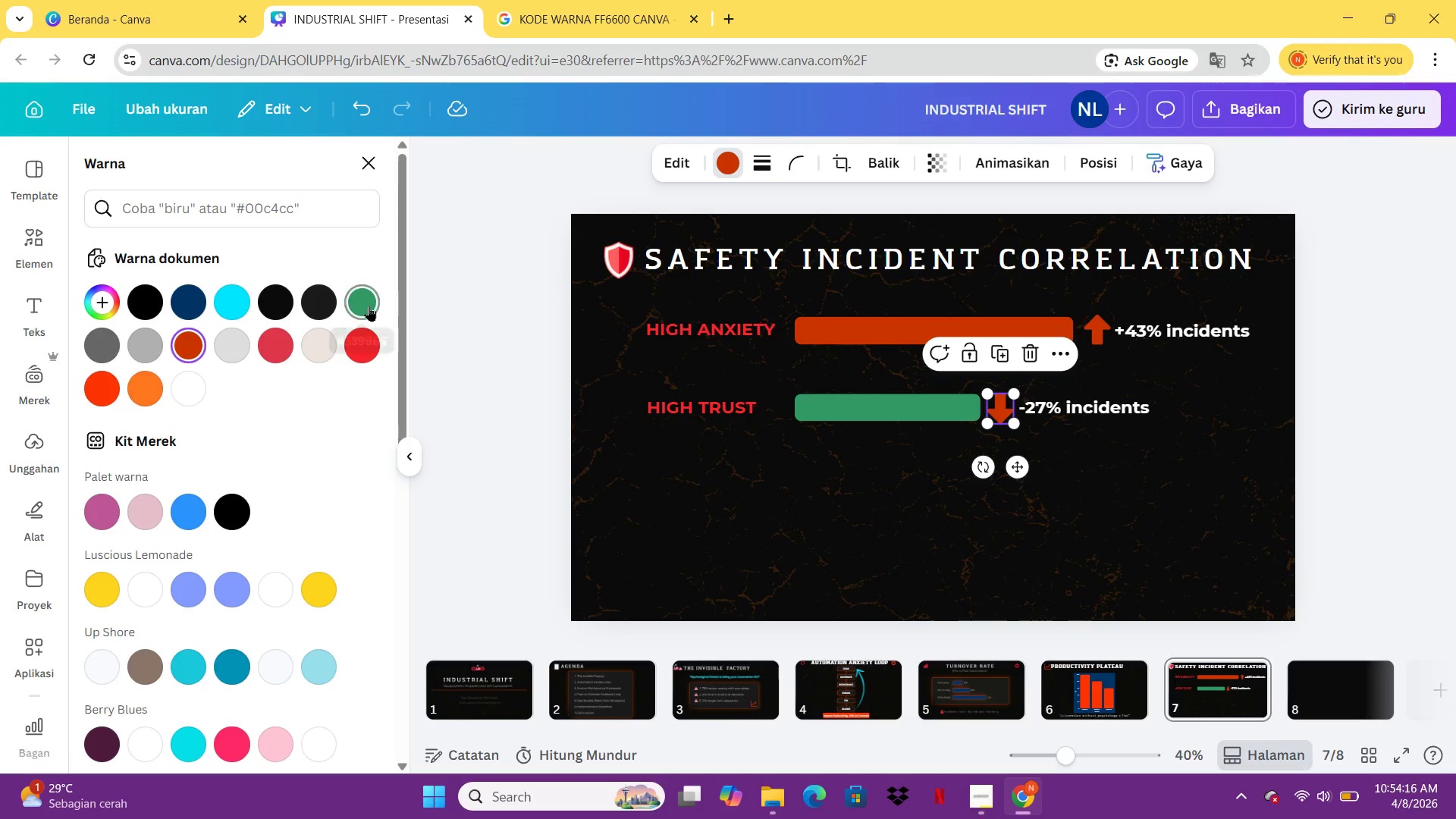 
left_click([369, 306])
 